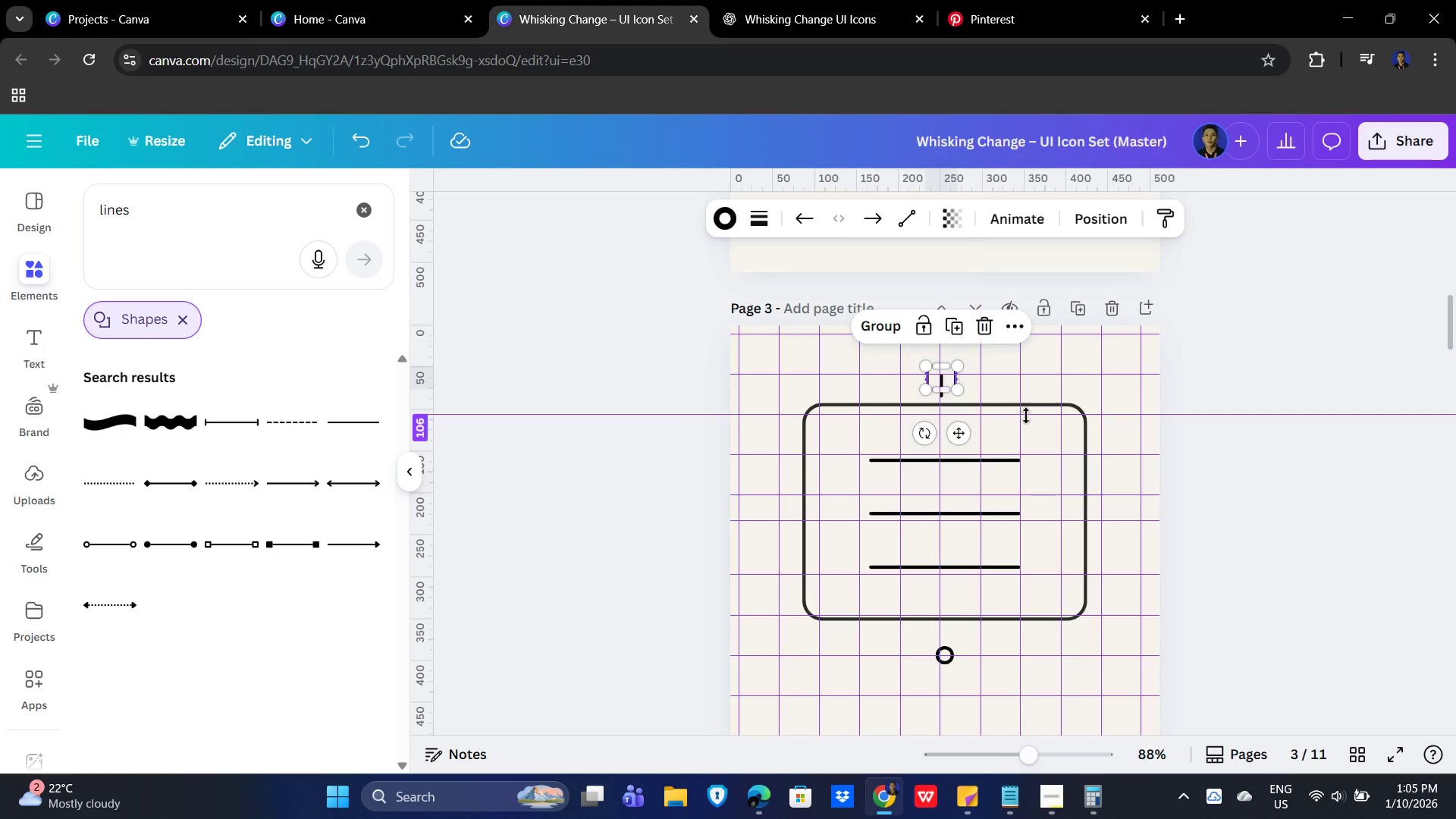 
left_click([1036, 368])
 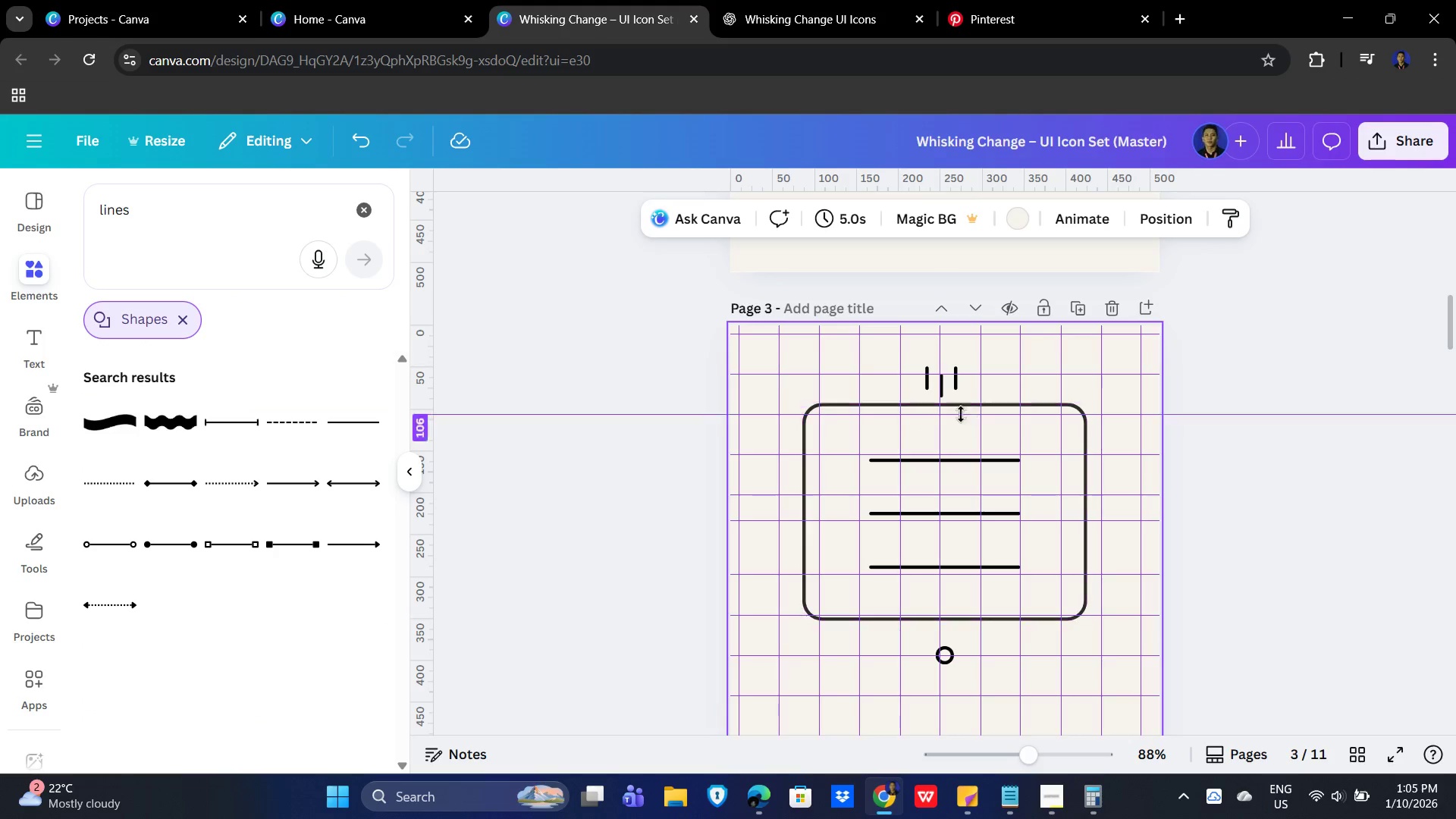 
hold_key(key=ControlLeft, duration=0.55)
scroll: coordinate [972, 469], scroll_direction: up, amount: 3.0
 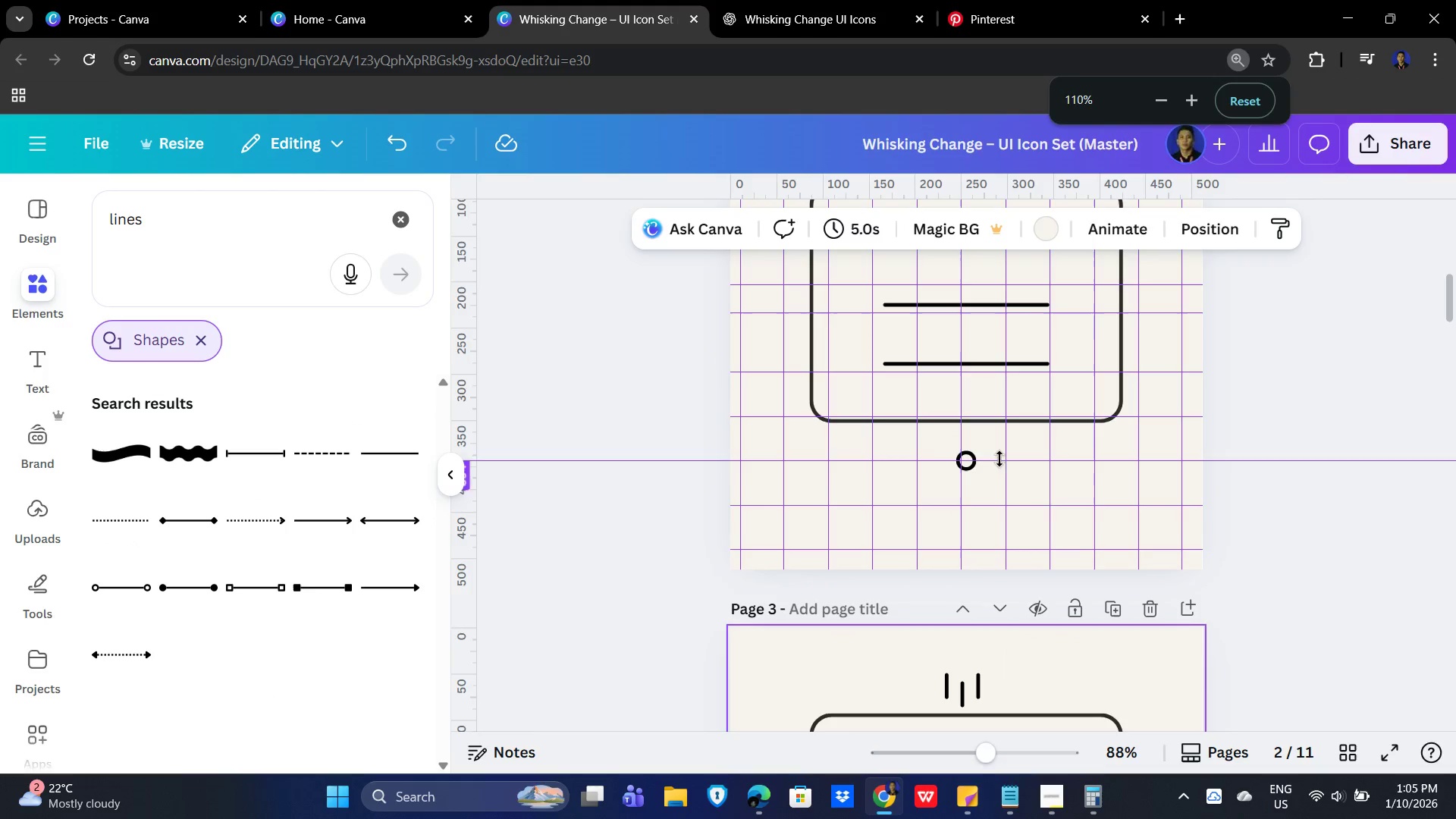 
scroll: coordinate [1053, 611], scroll_direction: down, amount: 2.0
 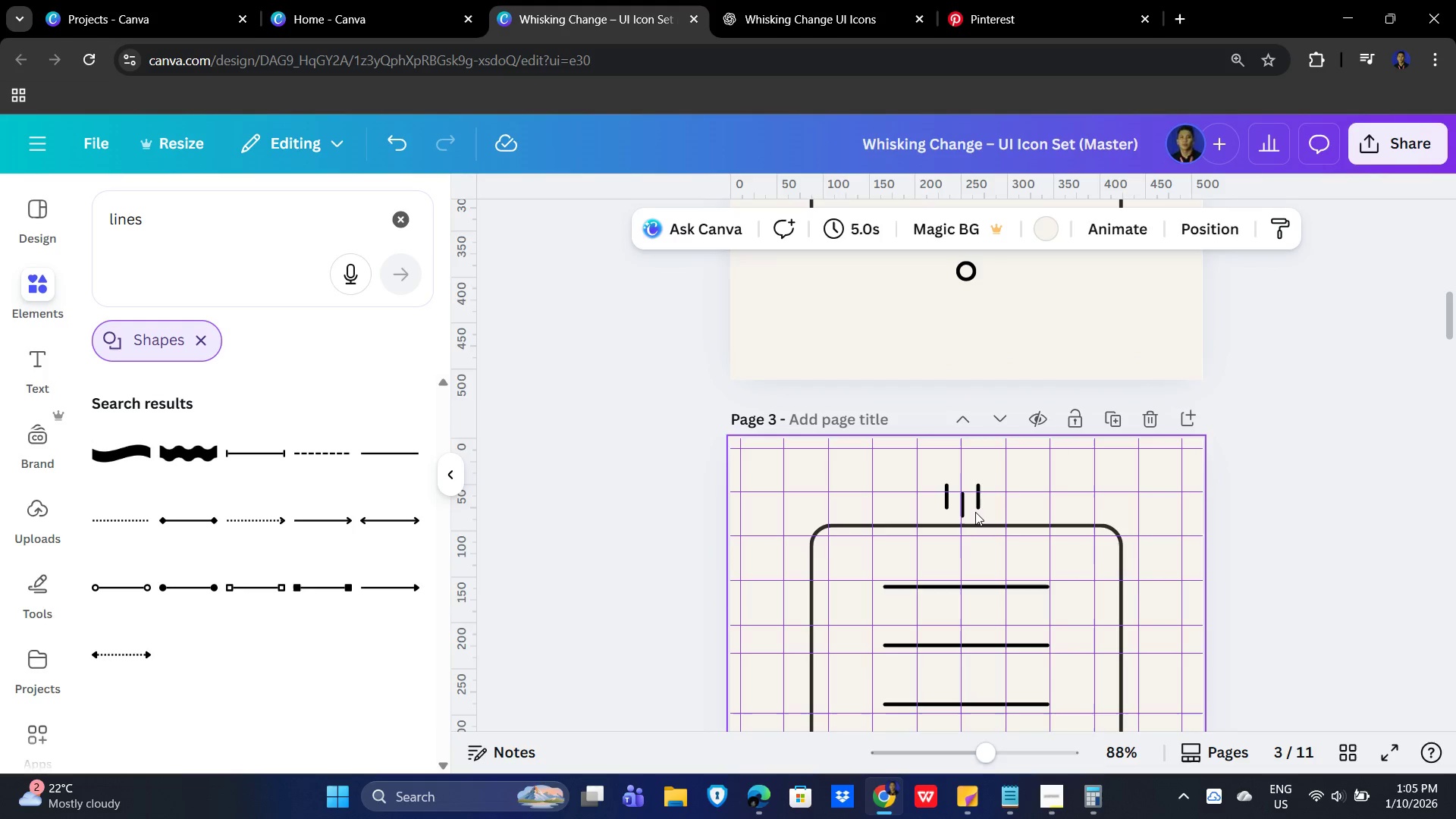 
left_click([963, 512])
 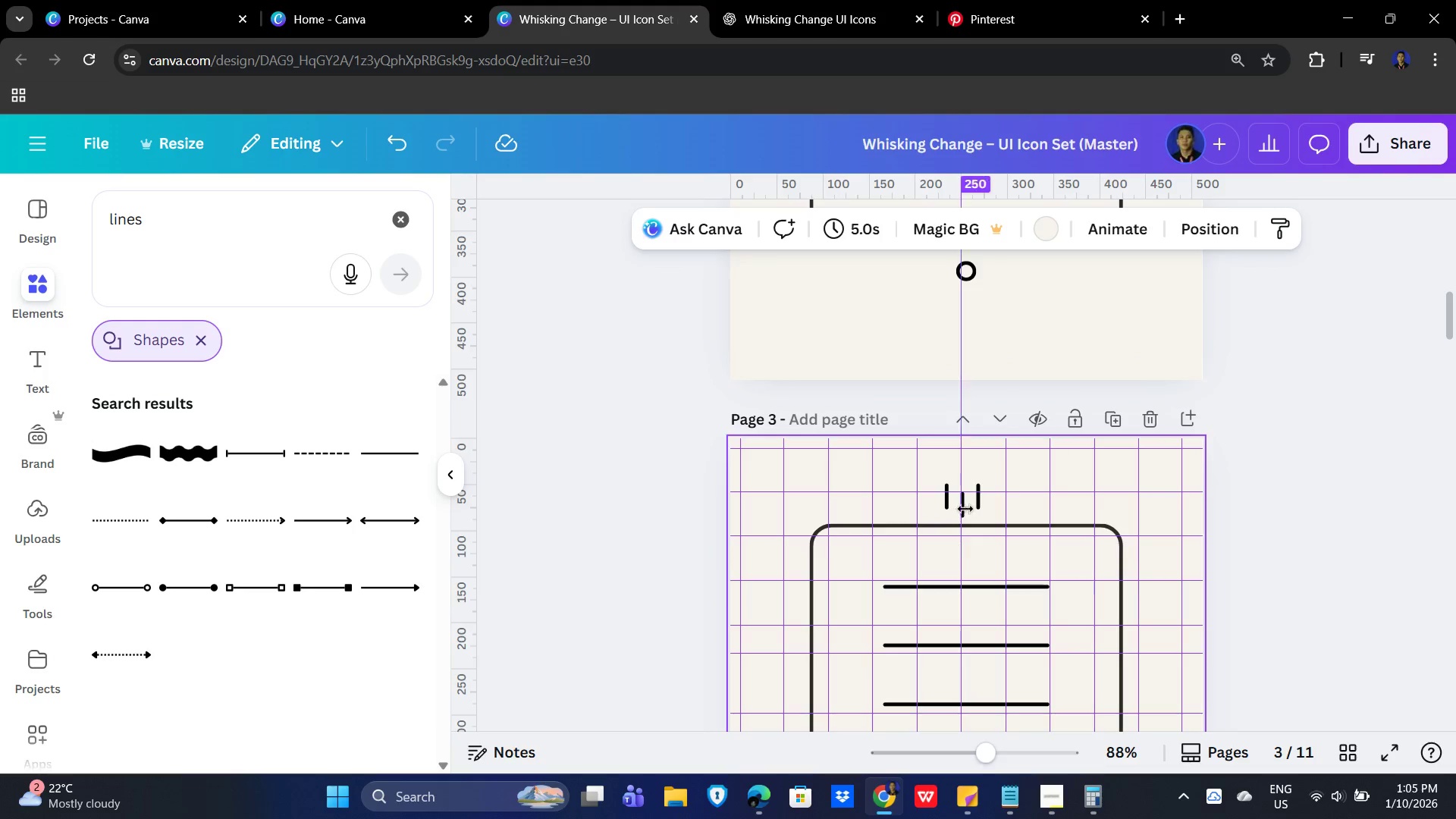 
hold_key(key=ControlLeft, duration=0.97)
scroll: coordinate [1065, 543], scroll_direction: up, amount: 4.0
 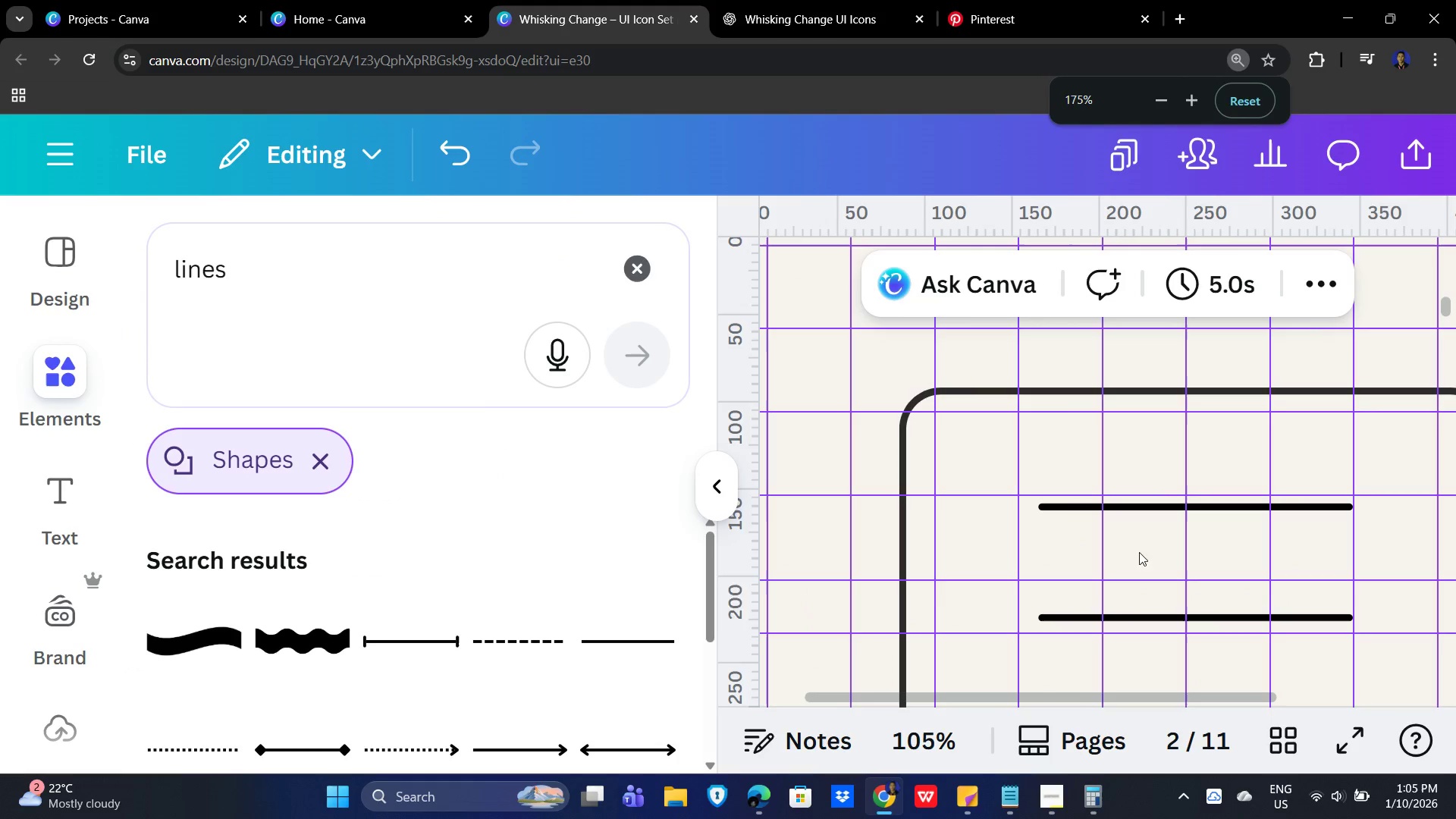 
hold_key(key=ControlLeft, duration=0.98)
scroll: coordinate [1057, 560], scroll_direction: down, amount: 7.0
 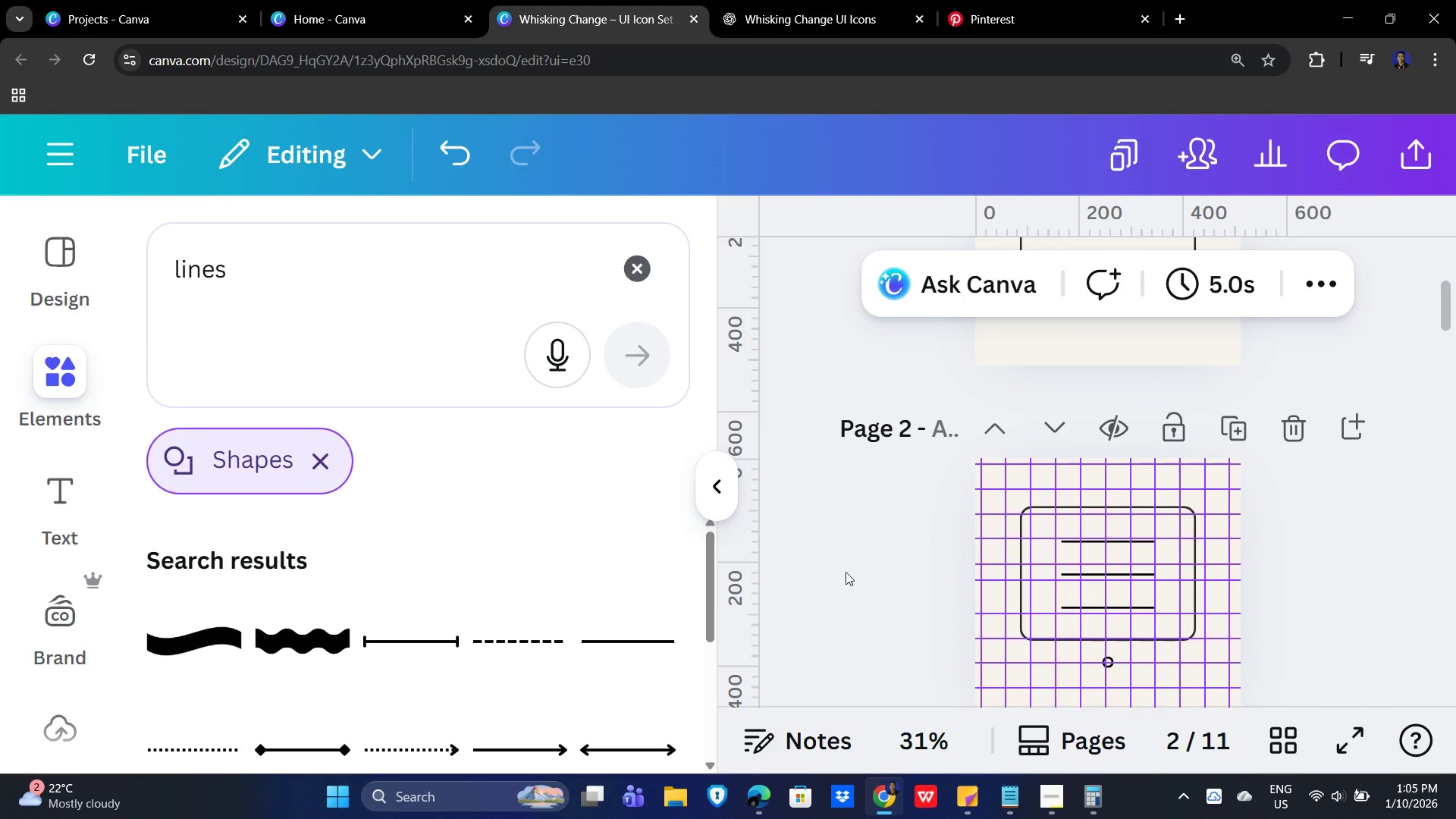 
hold_key(key=ControlLeft, duration=0.69)
scroll: coordinate [853, 599], scroll_direction: down, amount: 3.0
 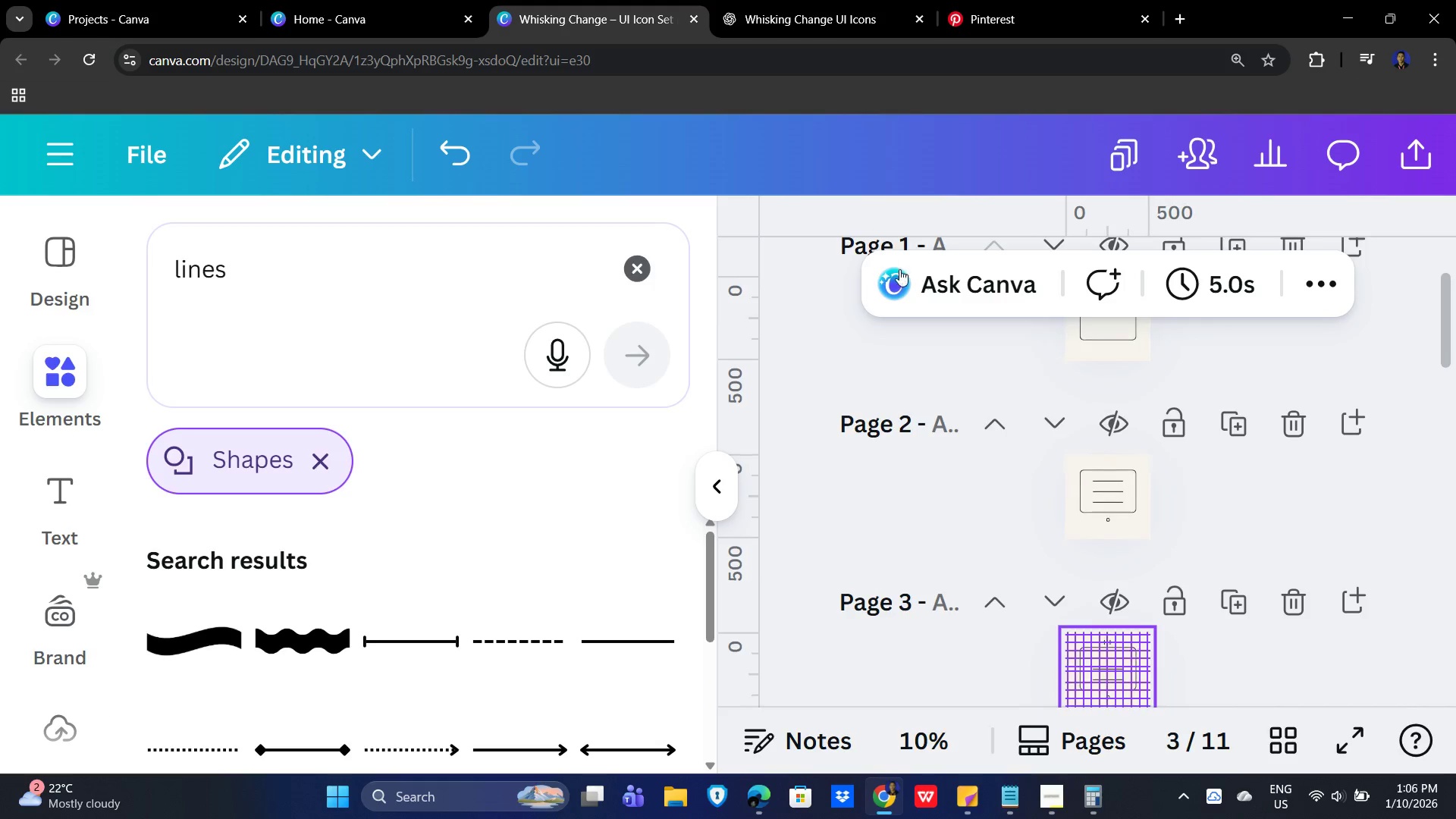 
wait(7.3)
 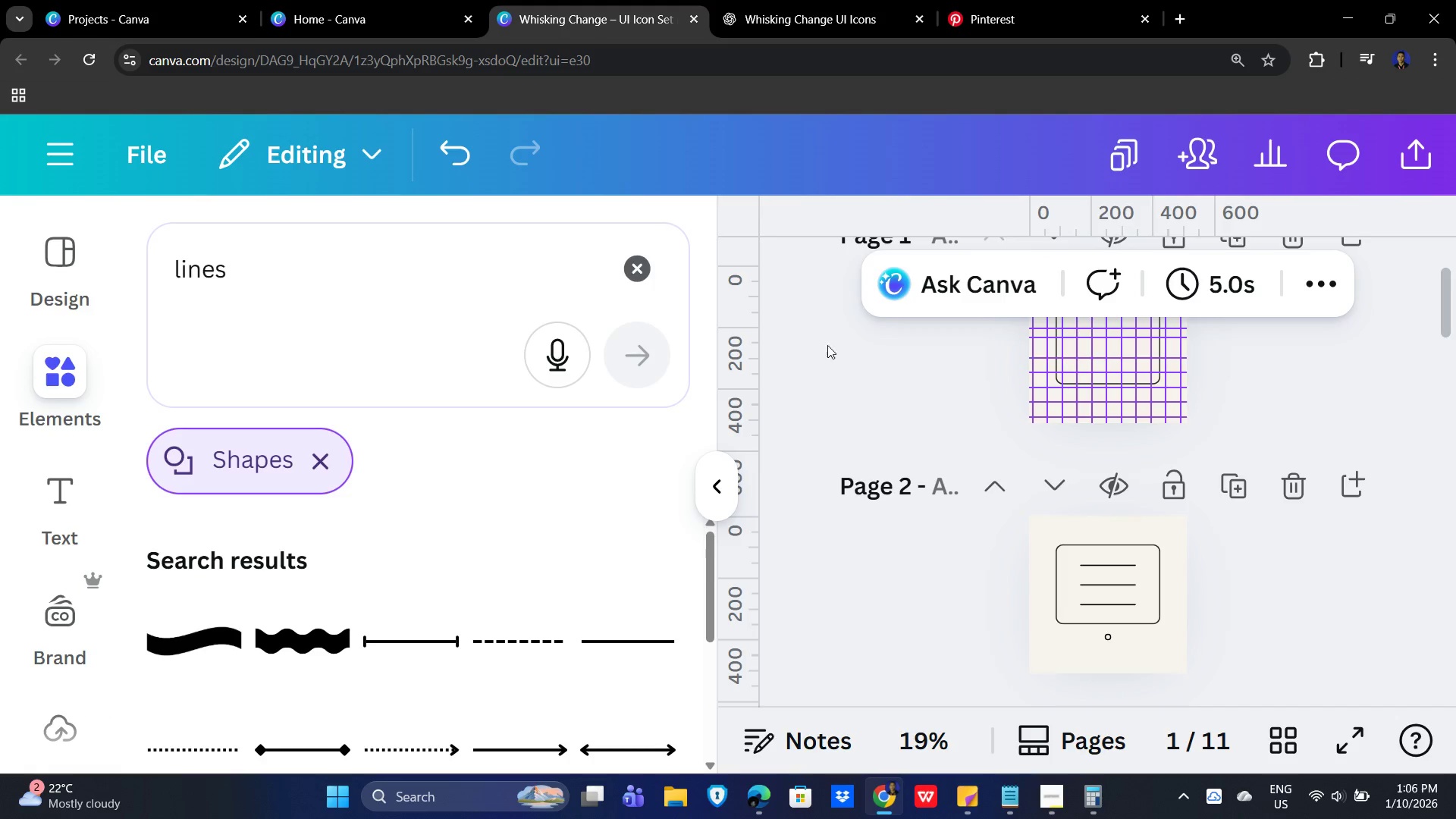 
hold_key(key=ControlLeft, duration=1.12)
scroll: coordinate [1028, 488], scroll_direction: down, amount: 9.0
 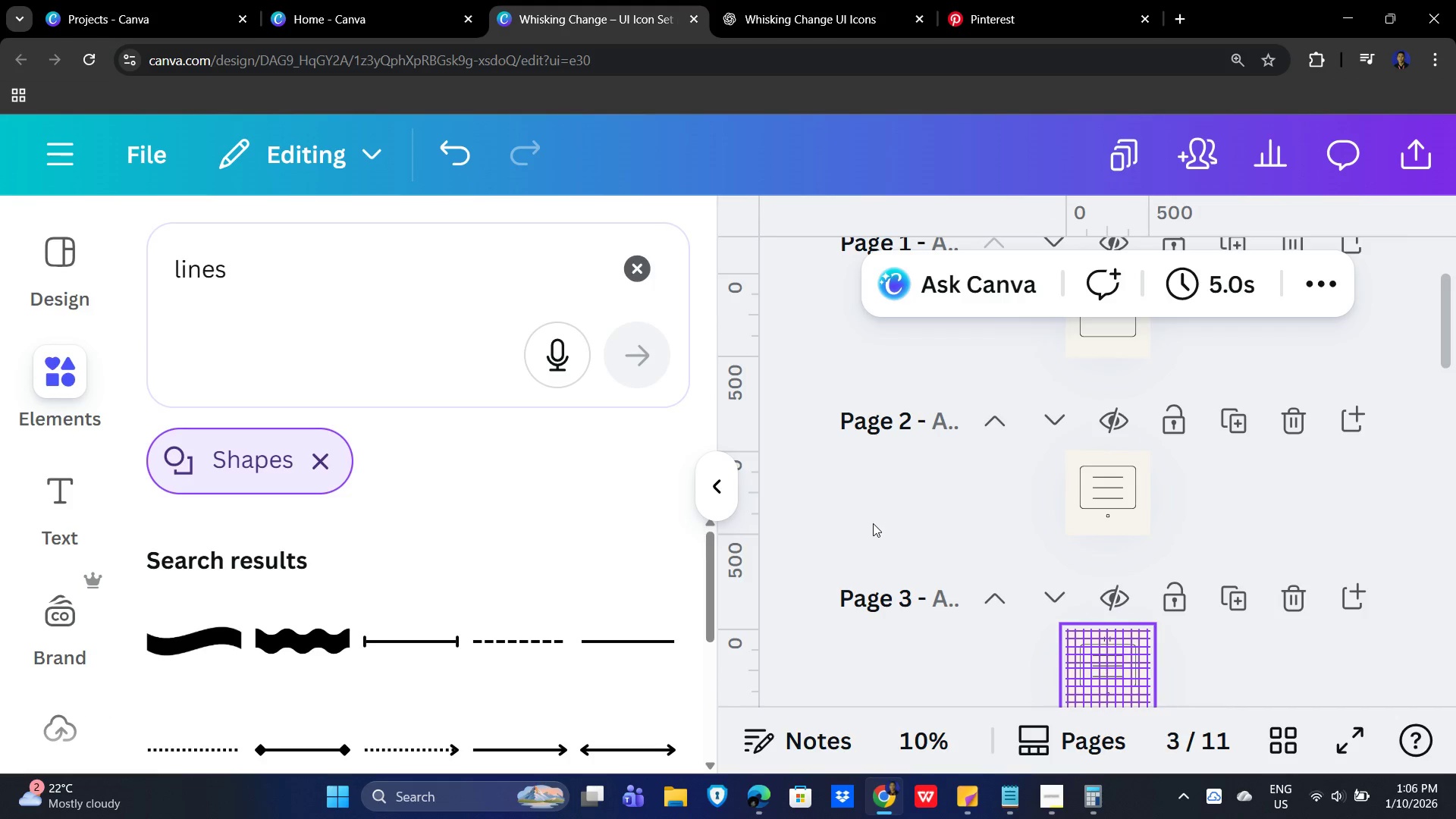 
hold_key(key=ControlLeft, duration=1.53)
scroll: coordinate [926, 532], scroll_direction: down, amount: 6.0
 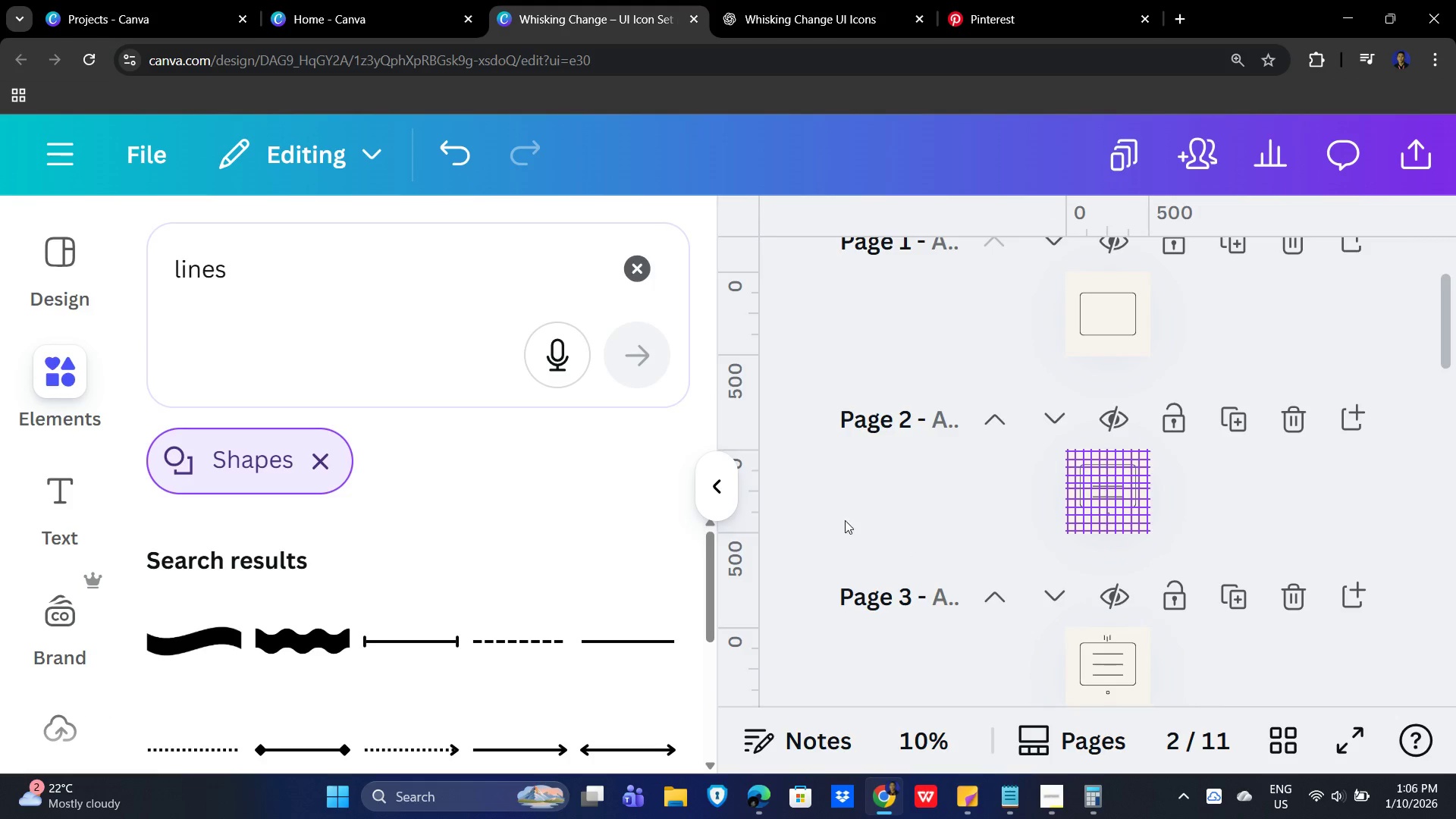 
hold_key(key=ControlLeft, duration=0.42)
 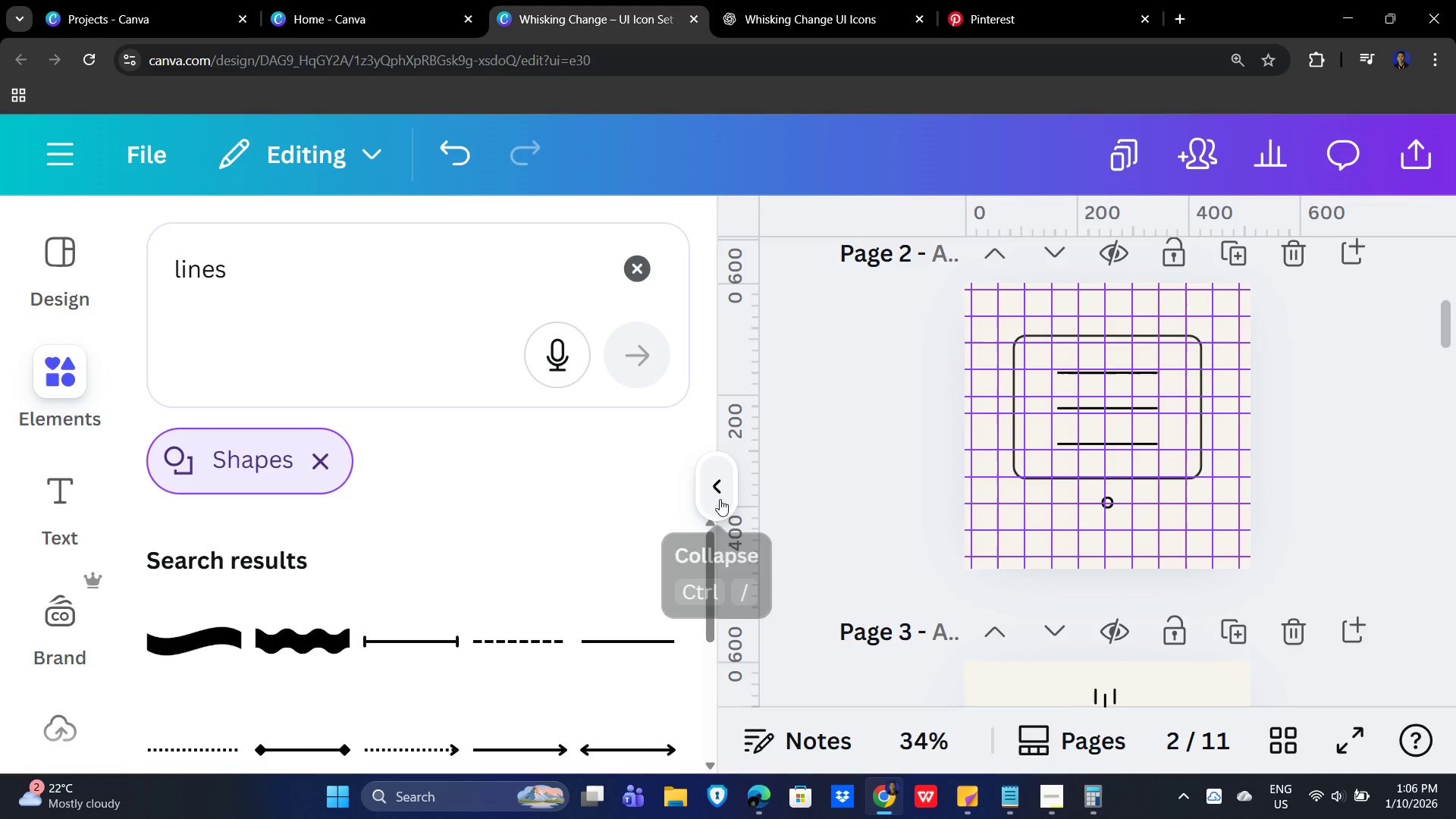 
scroll: coordinate [869, 521], scroll_direction: up, amount: 7.0
 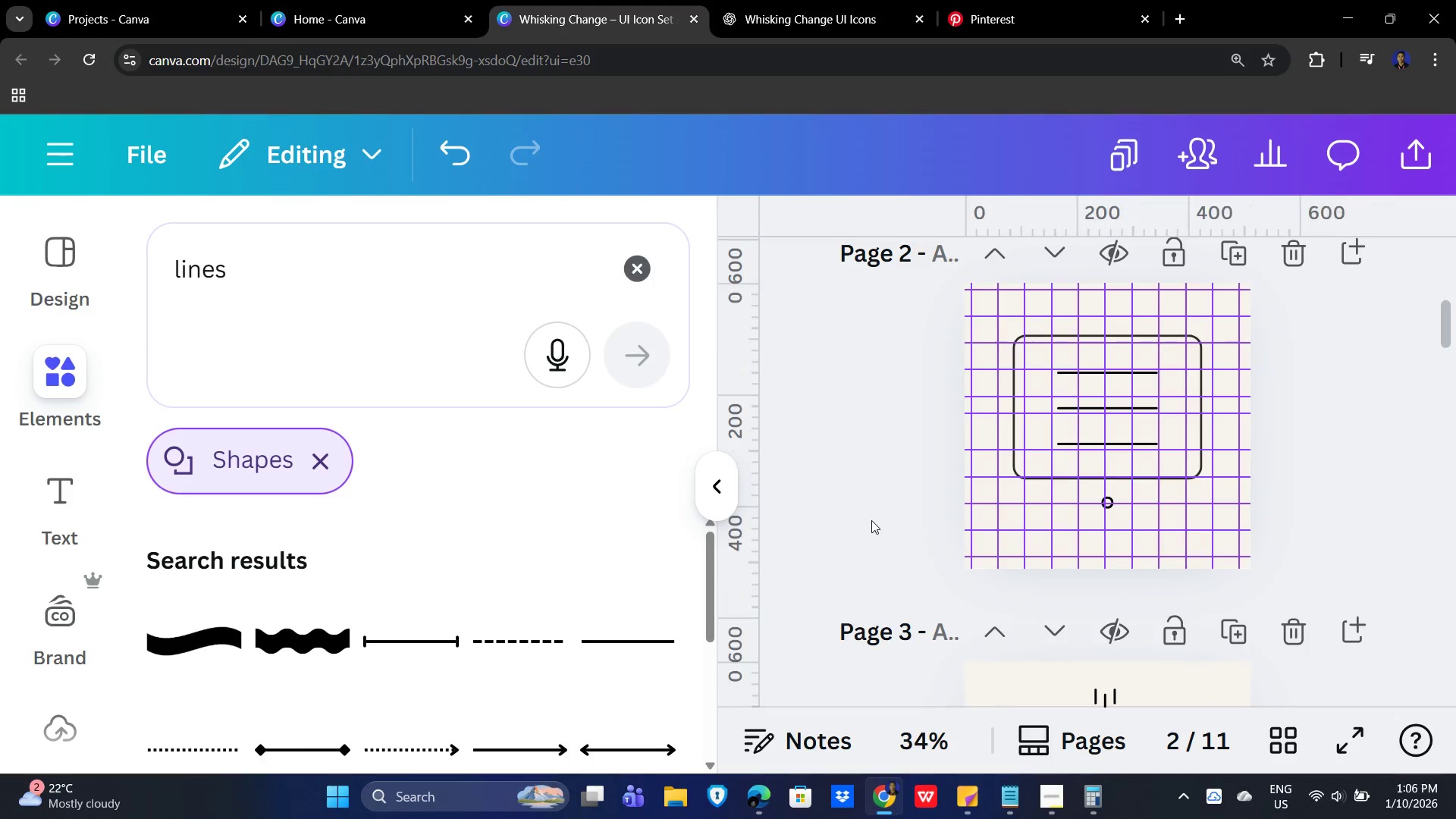 
left_click([720, 499])
 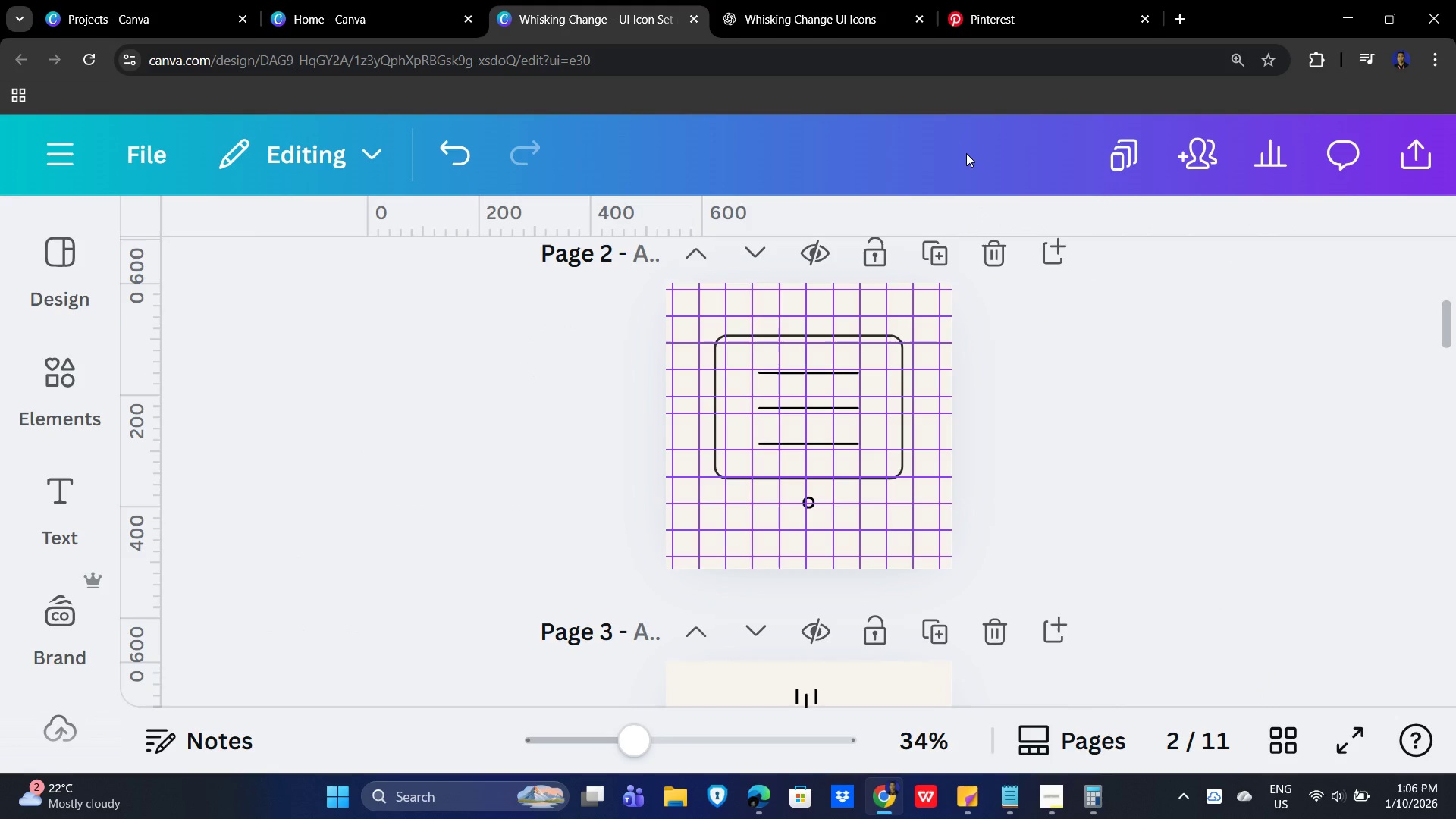 
left_click([965, 154])
 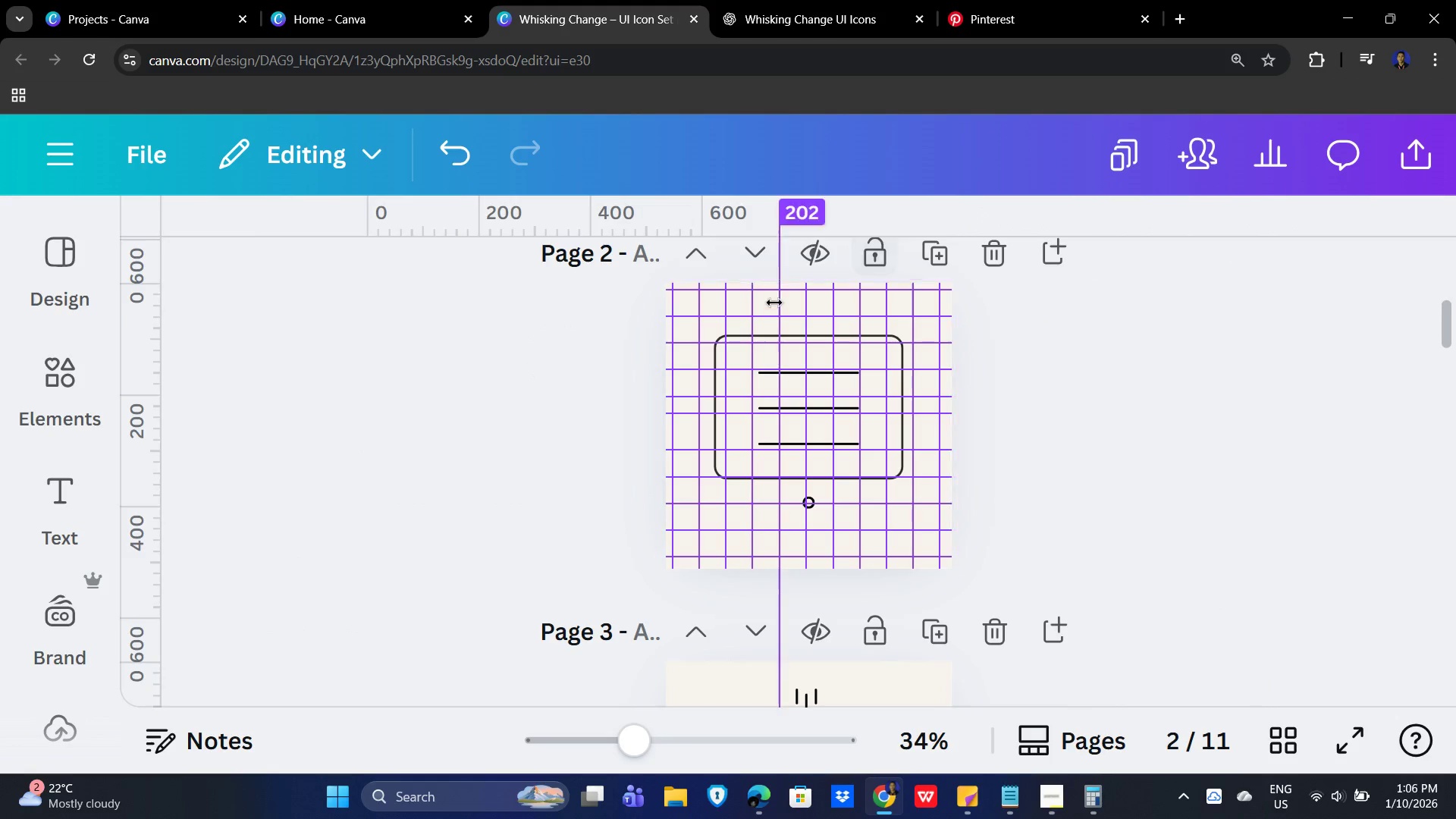 
wait(9.27)
 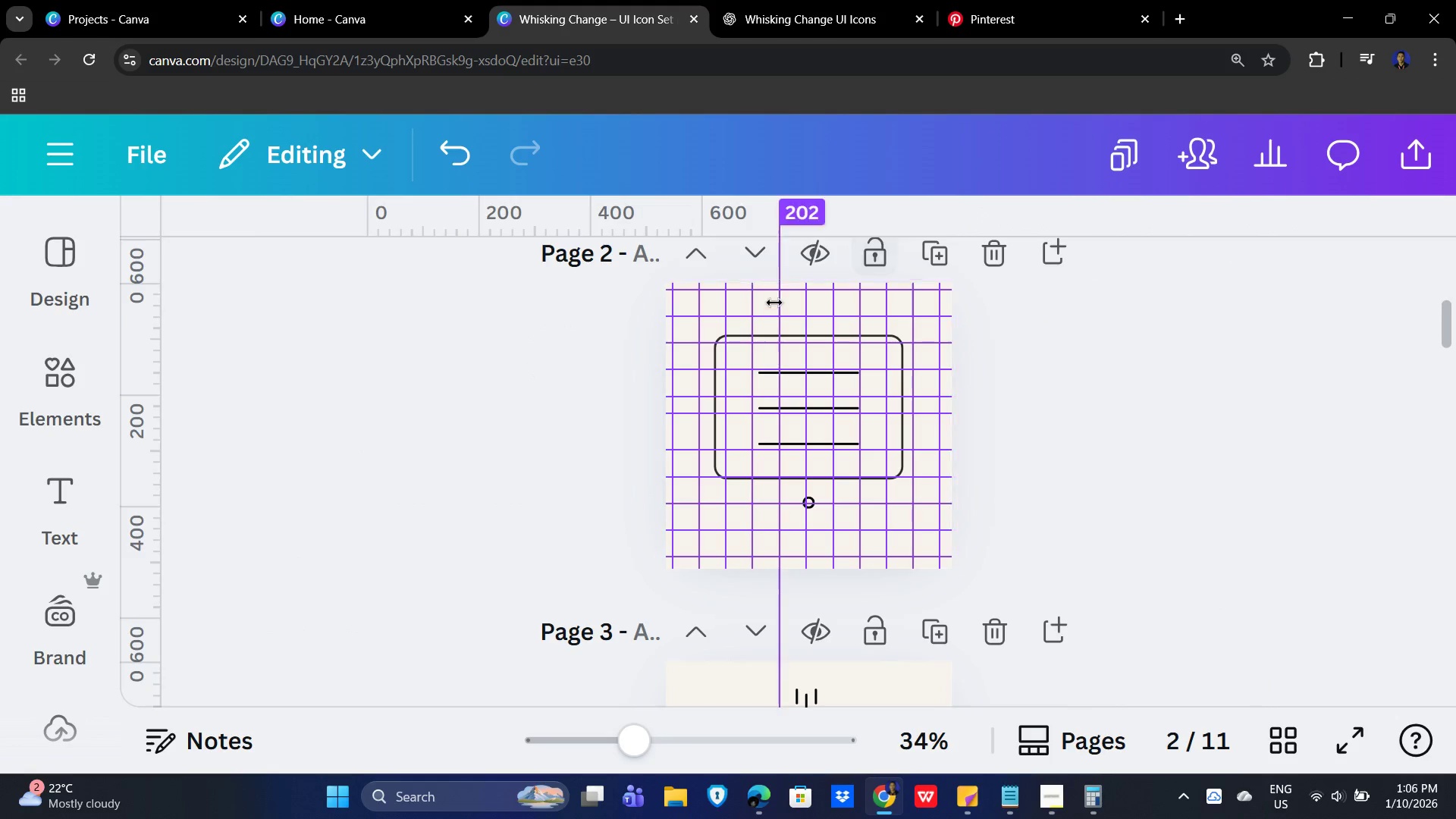 
hold_key(key=ControlLeft, duration=1.59)
scroll: coordinate [940, 130], scroll_direction: down, amount: 12.0
 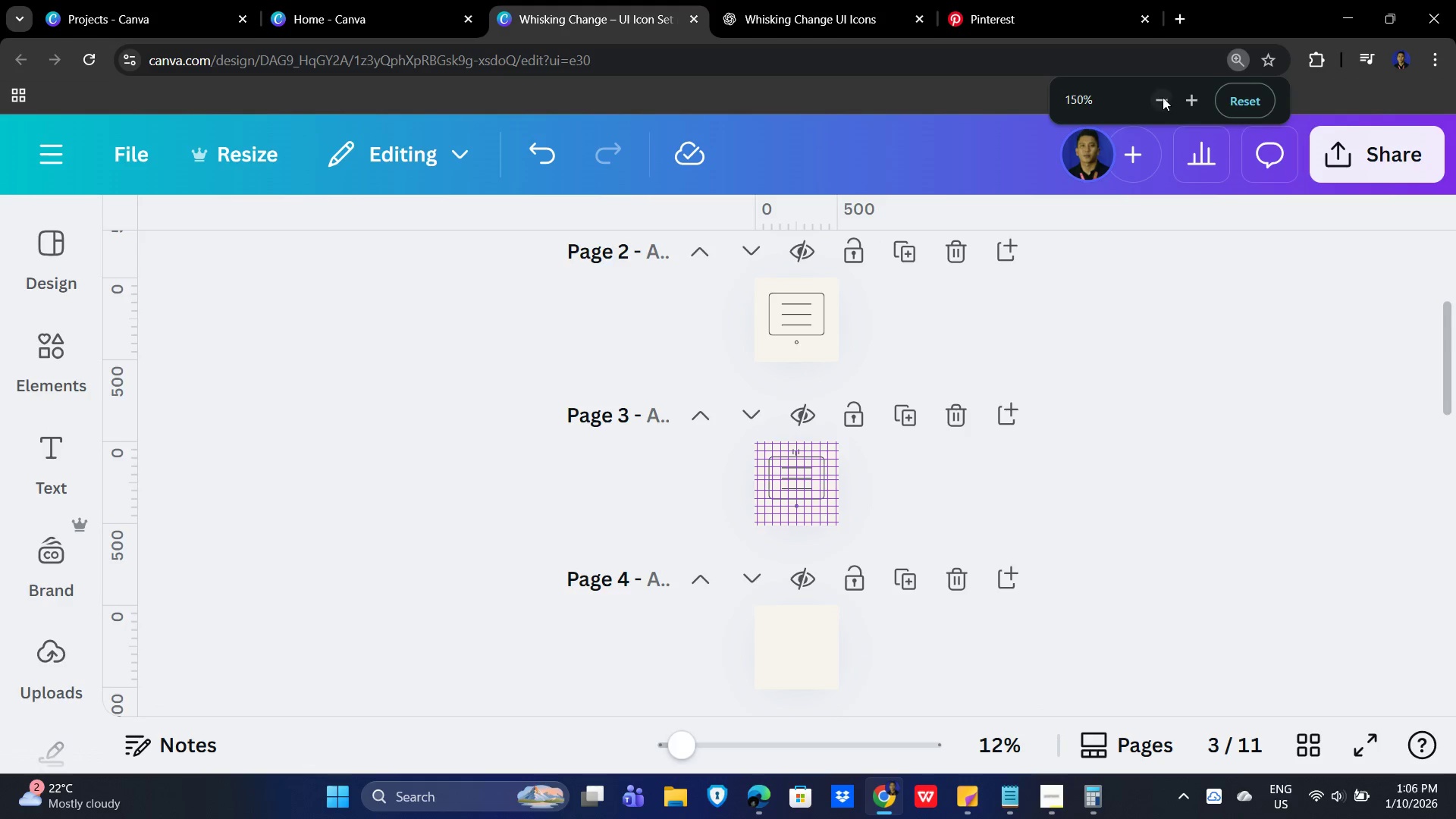 
left_click([1159, 93])
 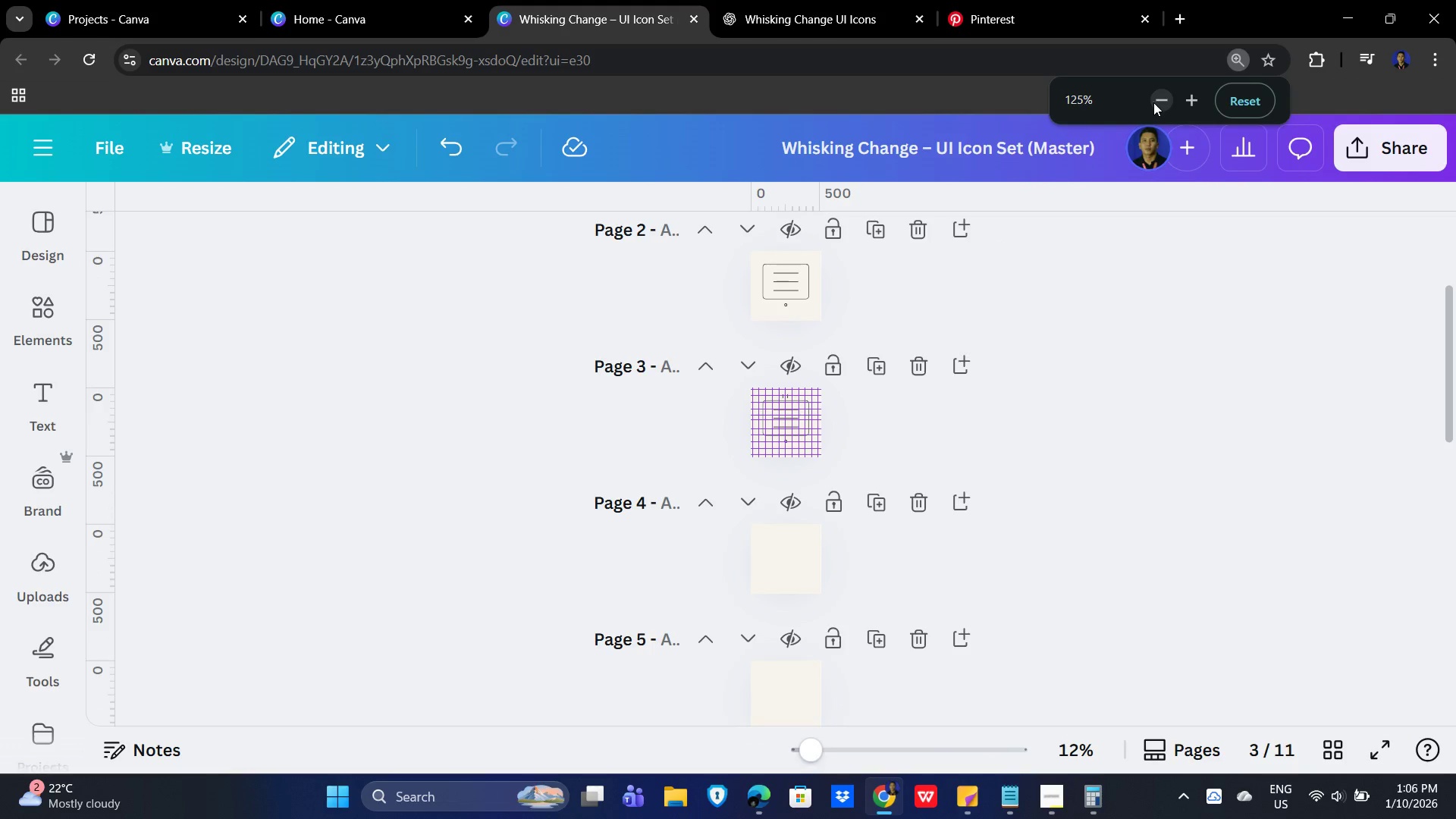 
double_click([1153, 102])
 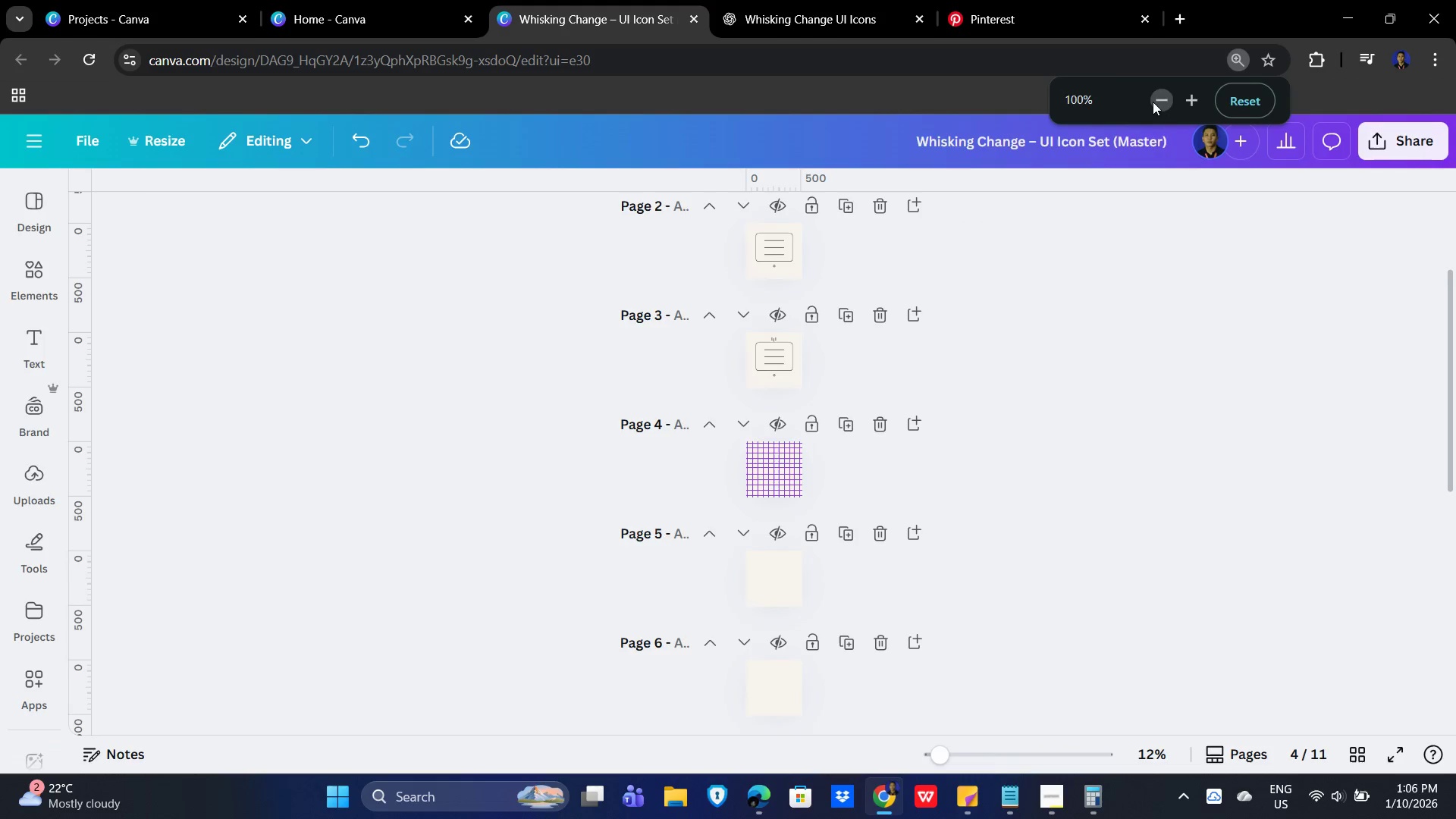 
triple_click([1153, 102])
 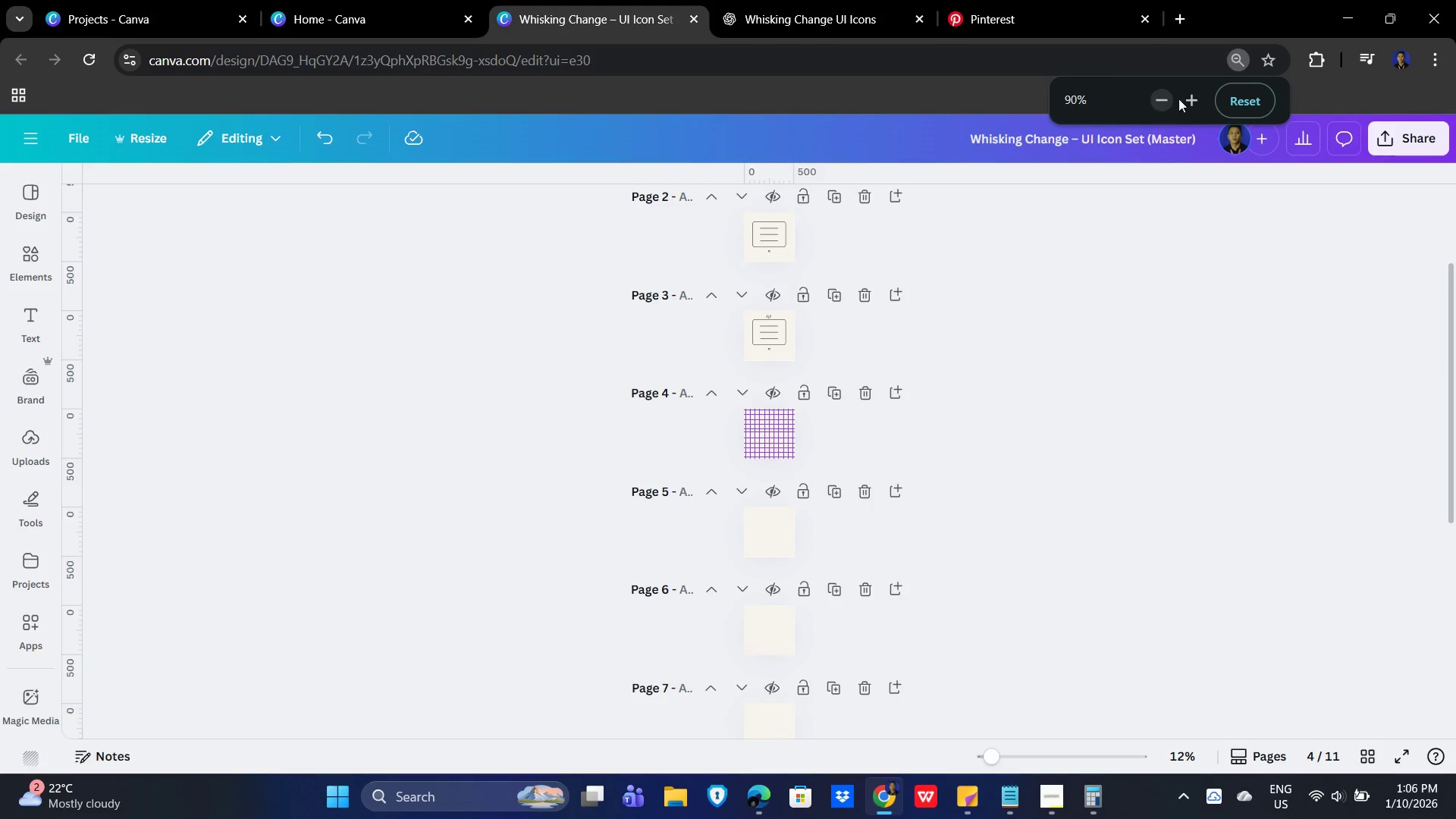 
left_click([1192, 96])
 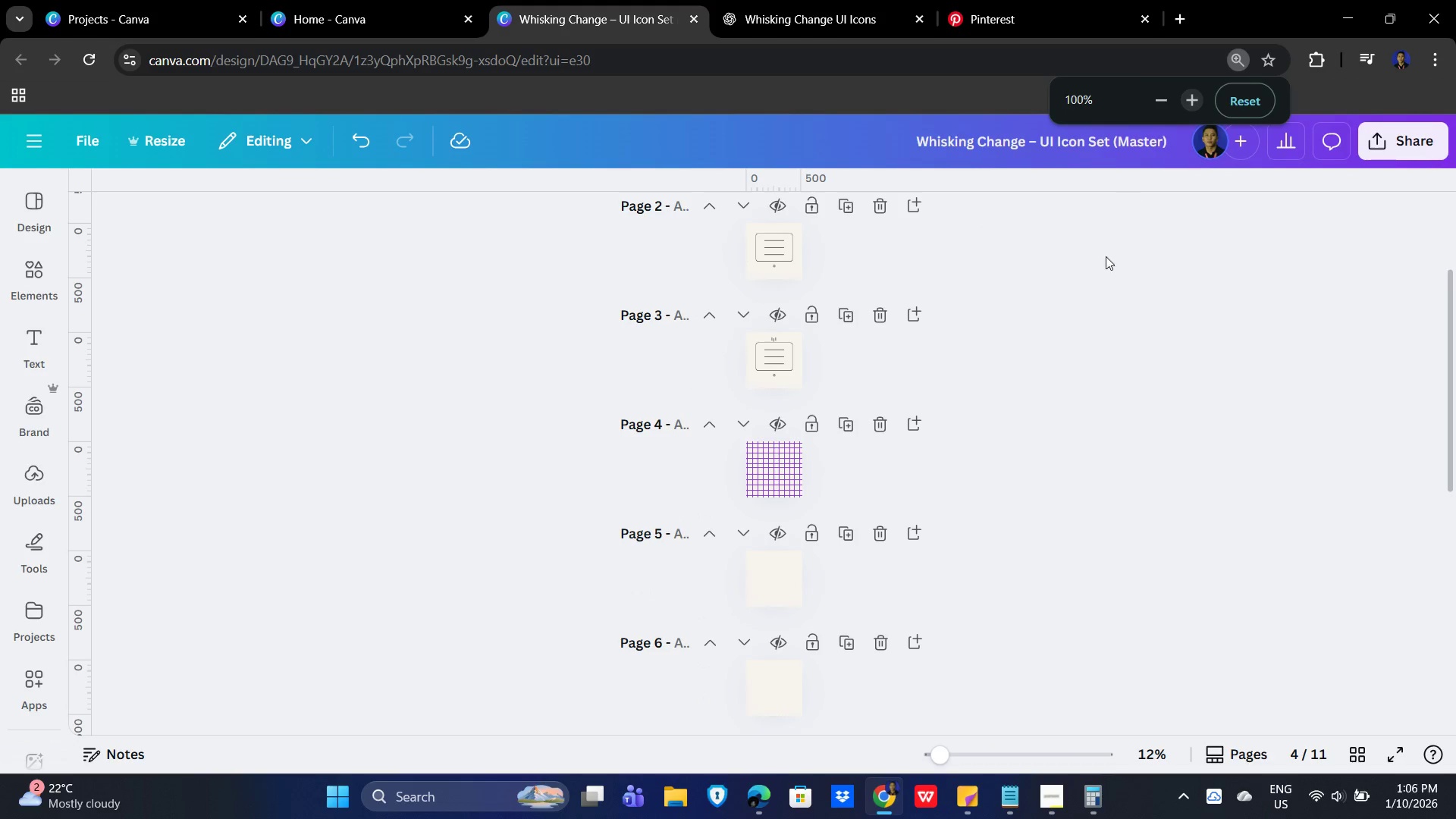 
left_click_drag(start_coordinate=[1040, 384], to_coordinate=[1046, 381])
 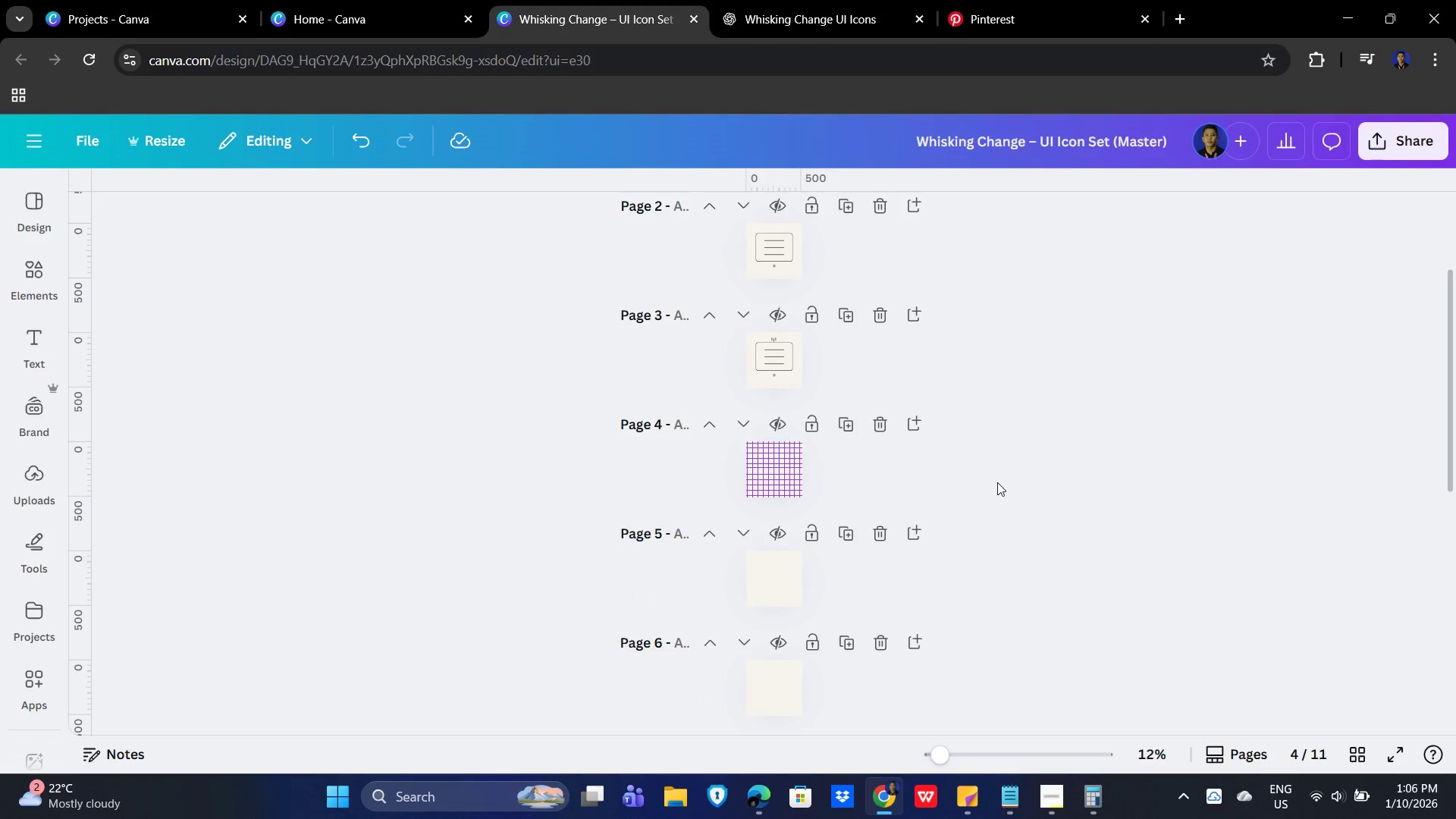 
hold_key(key=ControlLeft, duration=1.5)
 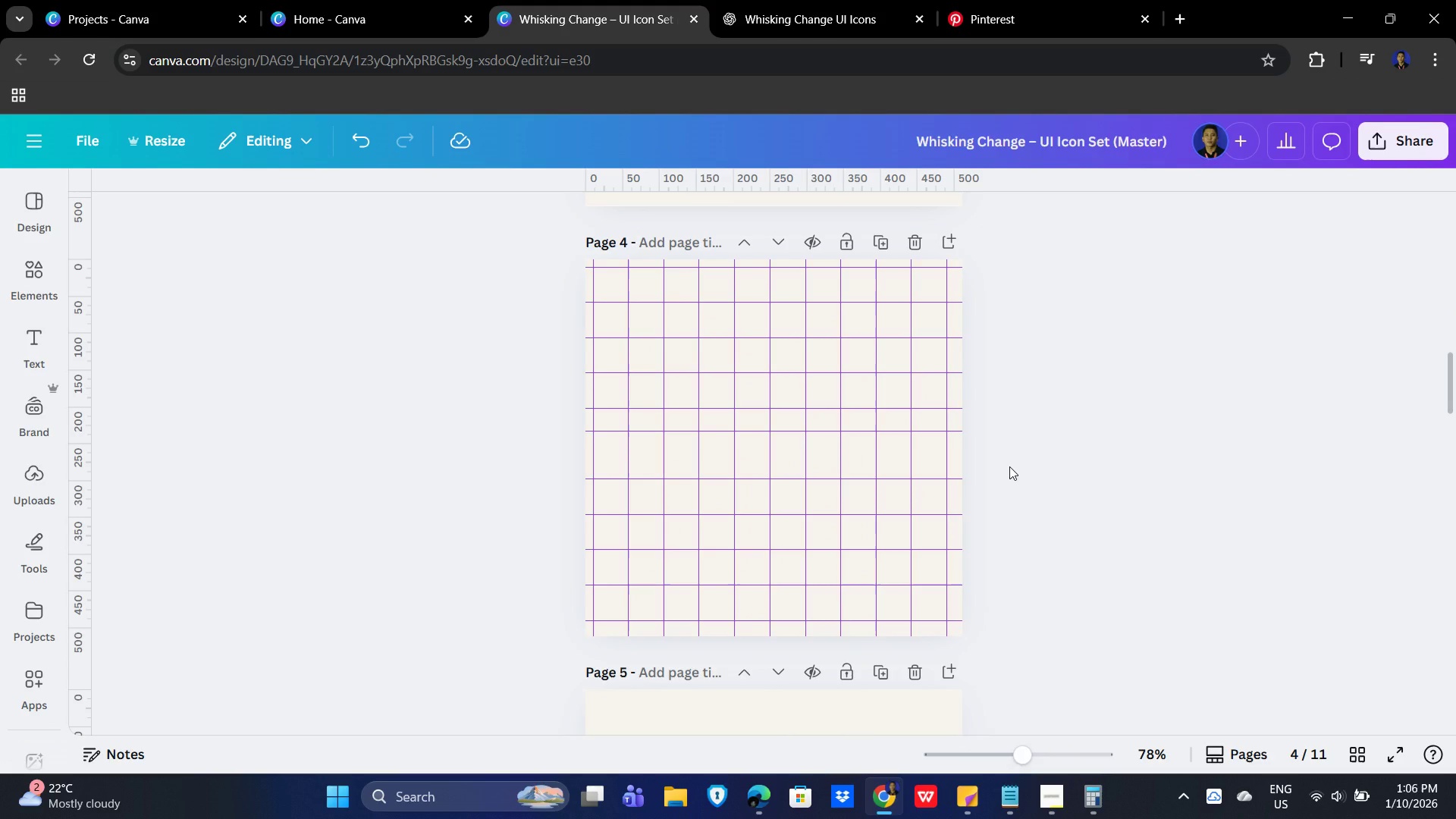 
hold_key(key=ControlLeft, duration=1.51)
 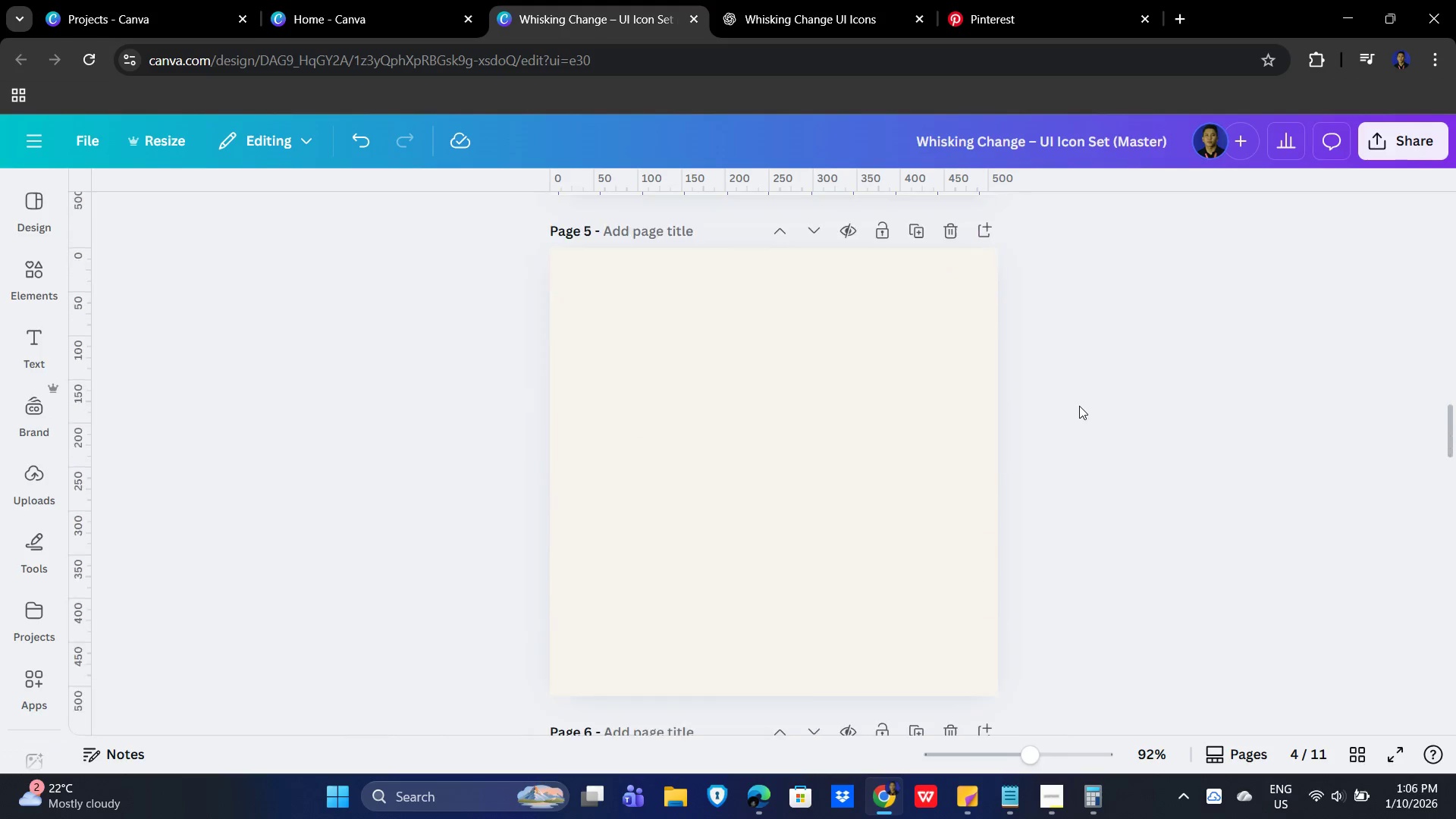 
scroll: coordinate [1009, 466], scroll_direction: up, amount: 10.0
 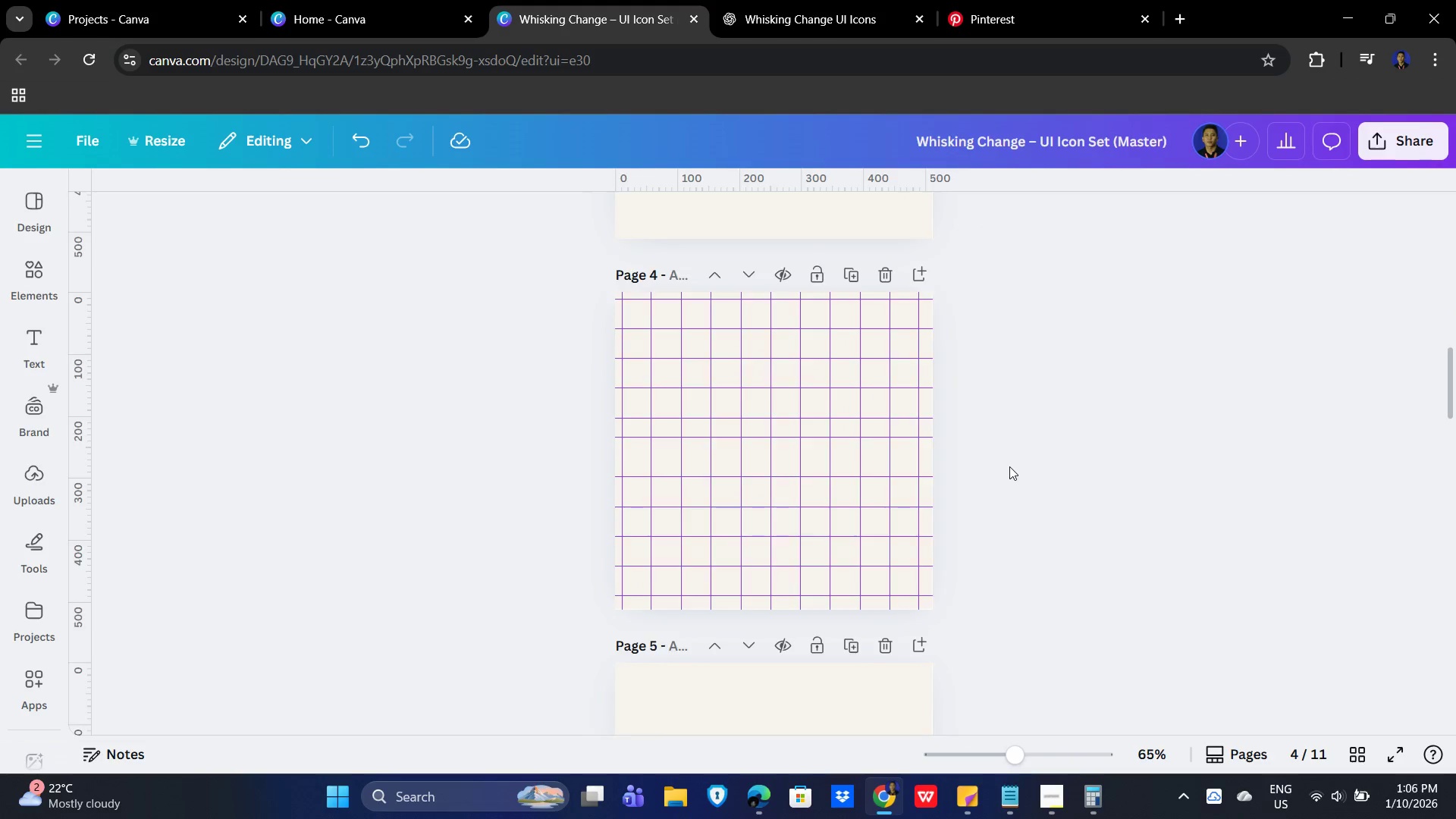 
key(Control+ControlLeft)
 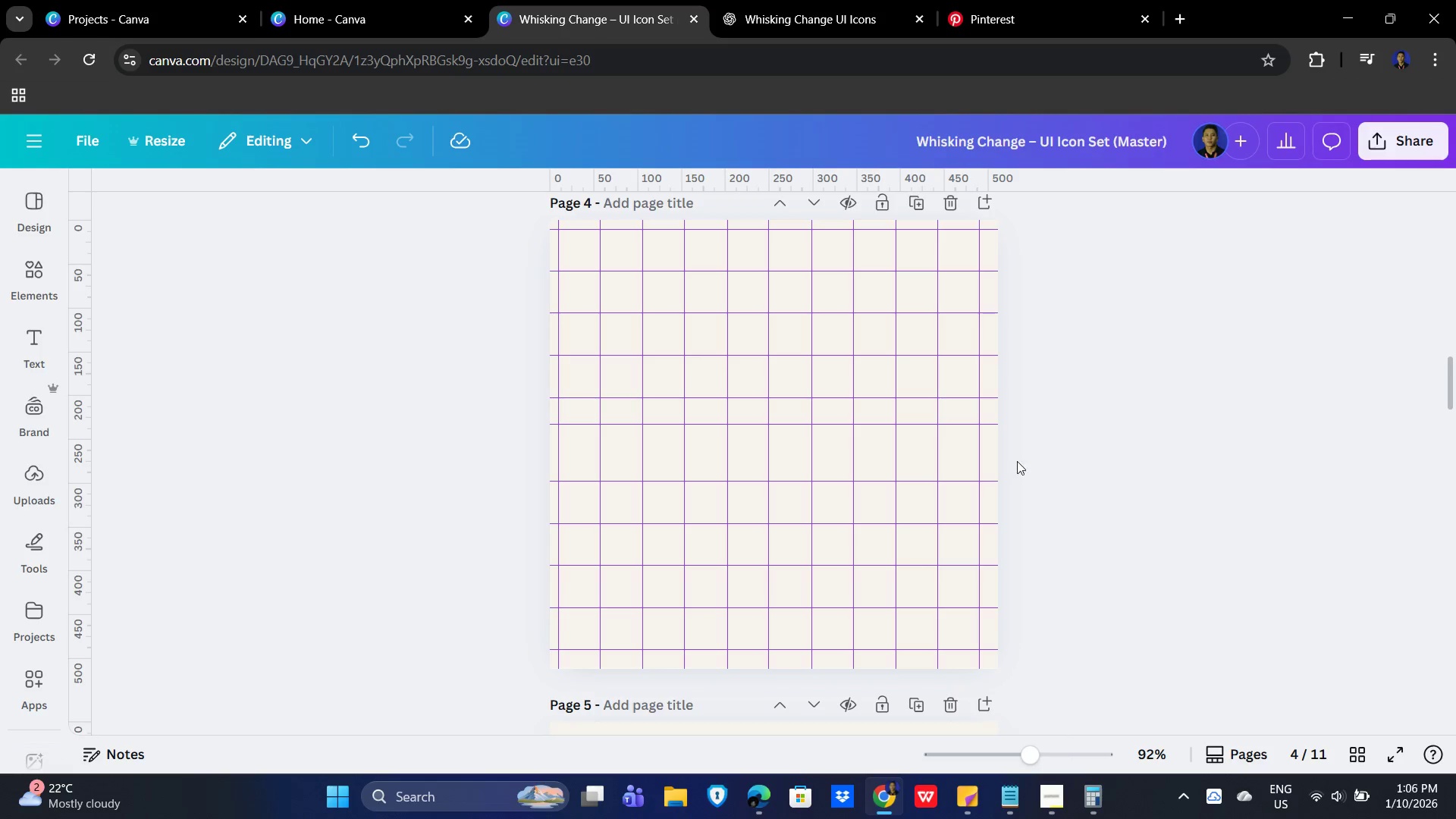 
key(Control+ControlLeft)
 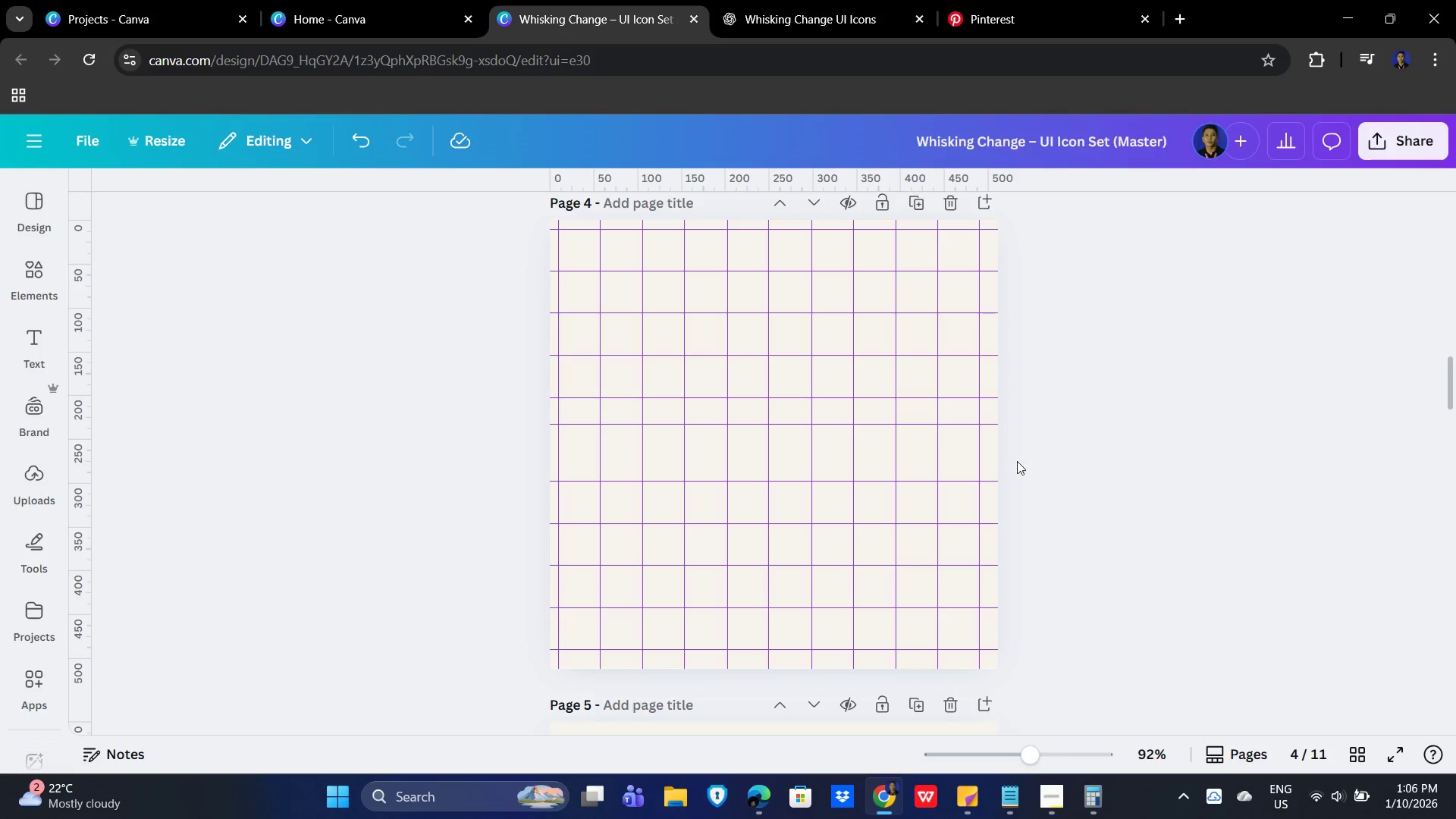 
key(Control+ControlLeft)
 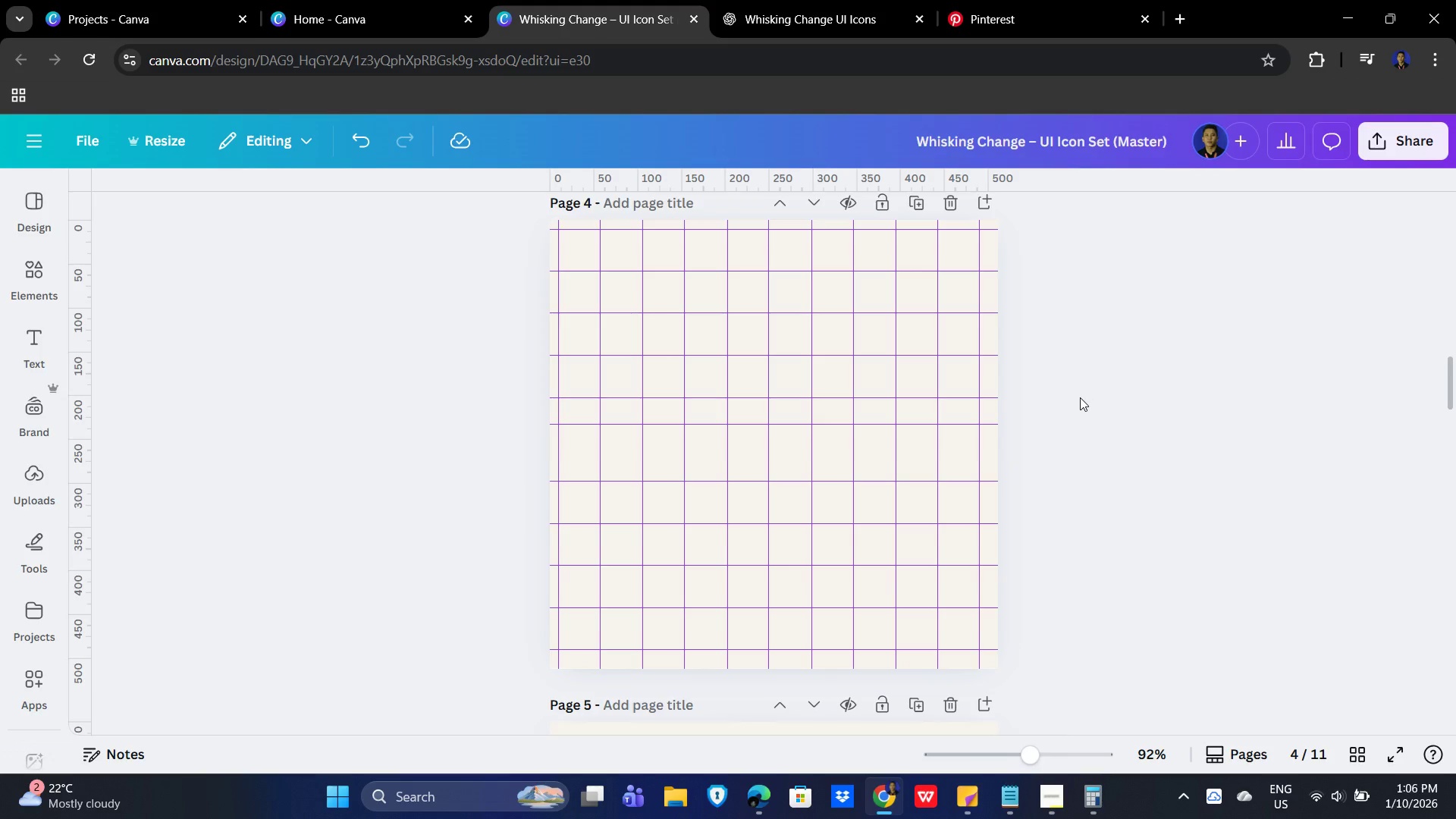 
scroll: coordinate [1077, 438], scroll_direction: up, amount: 9.0
 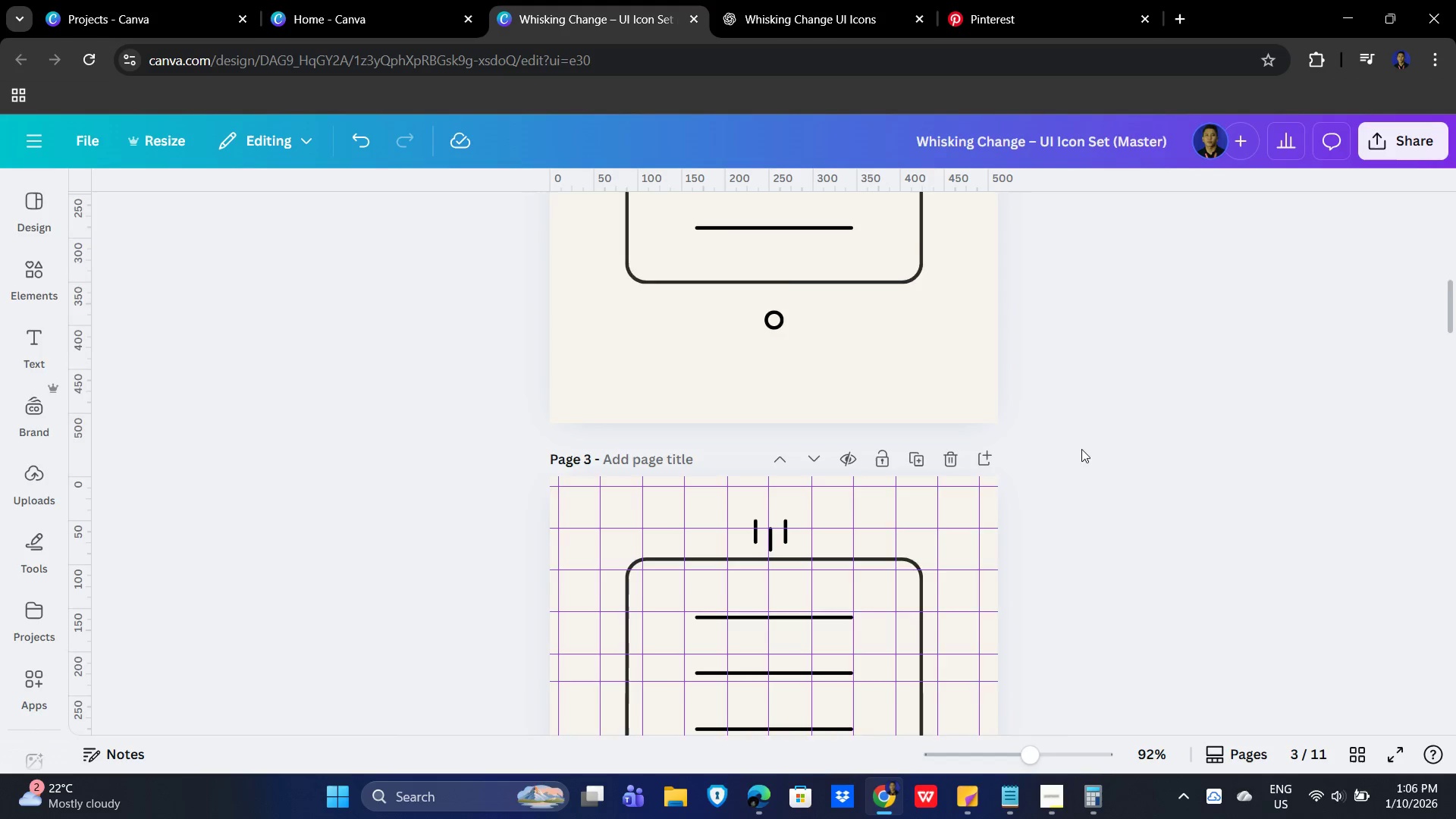 
scroll: coordinate [1083, 449], scroll_direction: down, amount: 3.0
 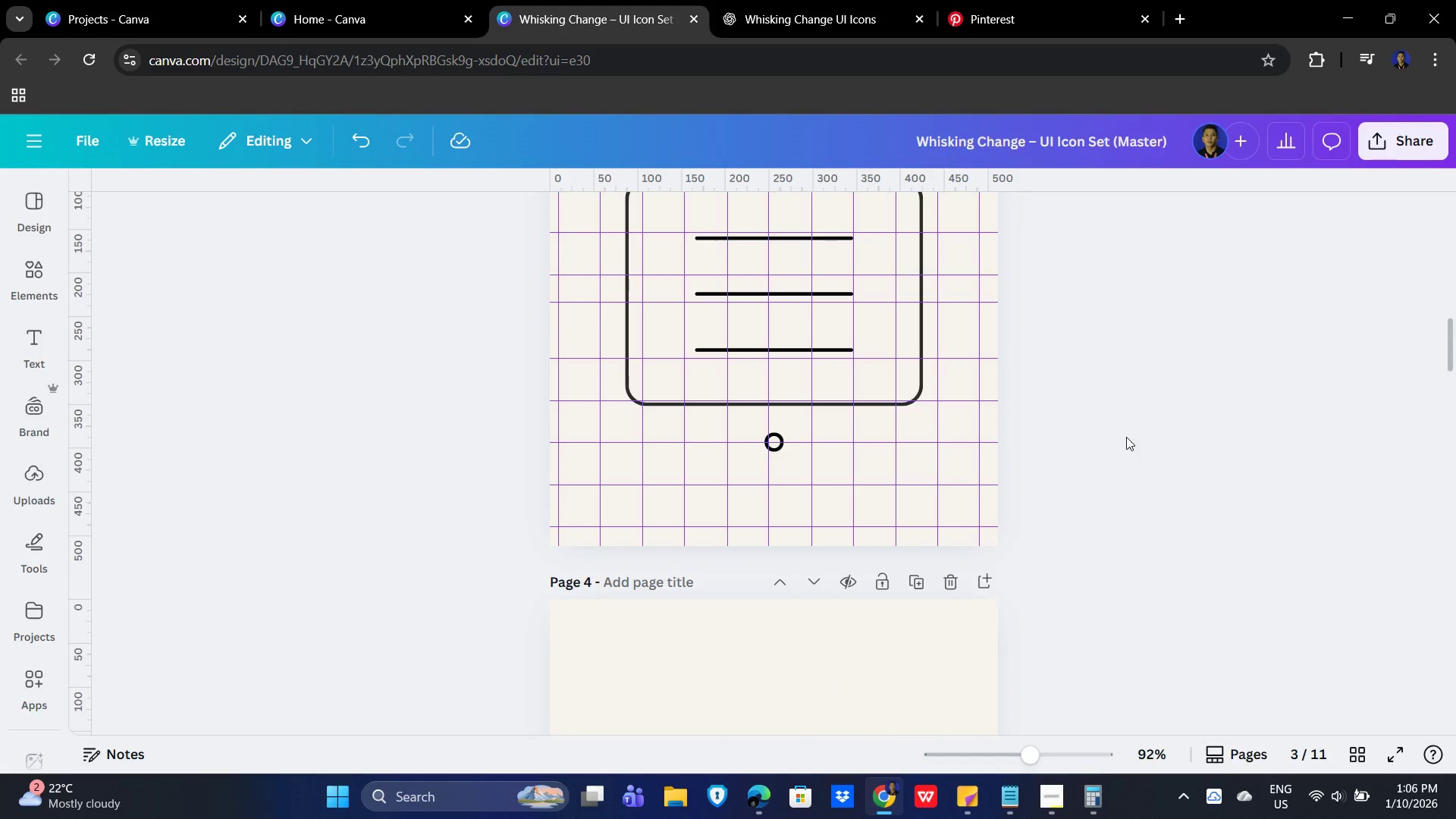 
scroll: coordinate [1104, 449], scroll_direction: up, amount: 2.0
 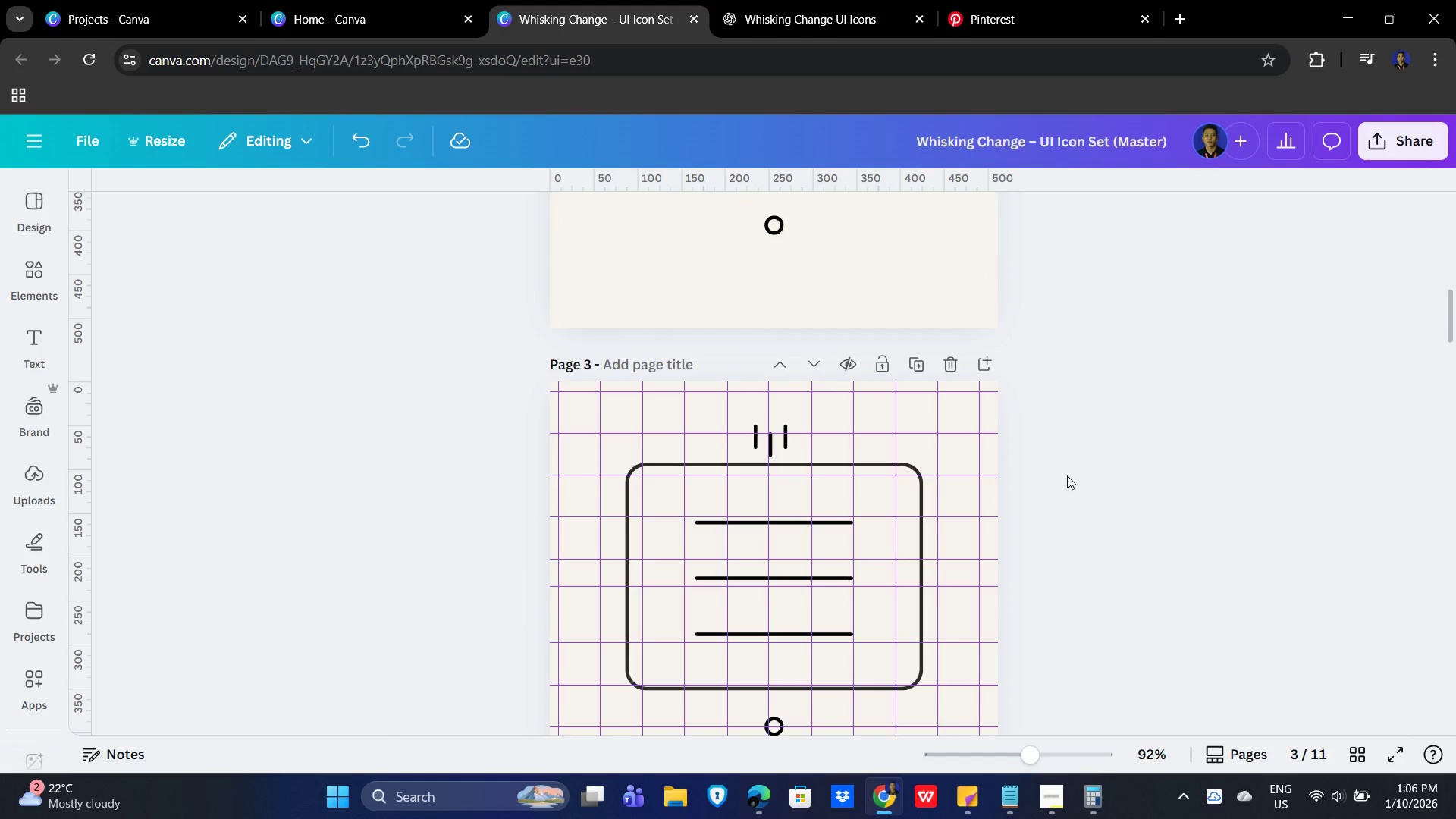 
hold_key(key=ShiftLeft, duration=1.22)
scroll: coordinate [1119, 487], scroll_direction: up, amount: 2.0
 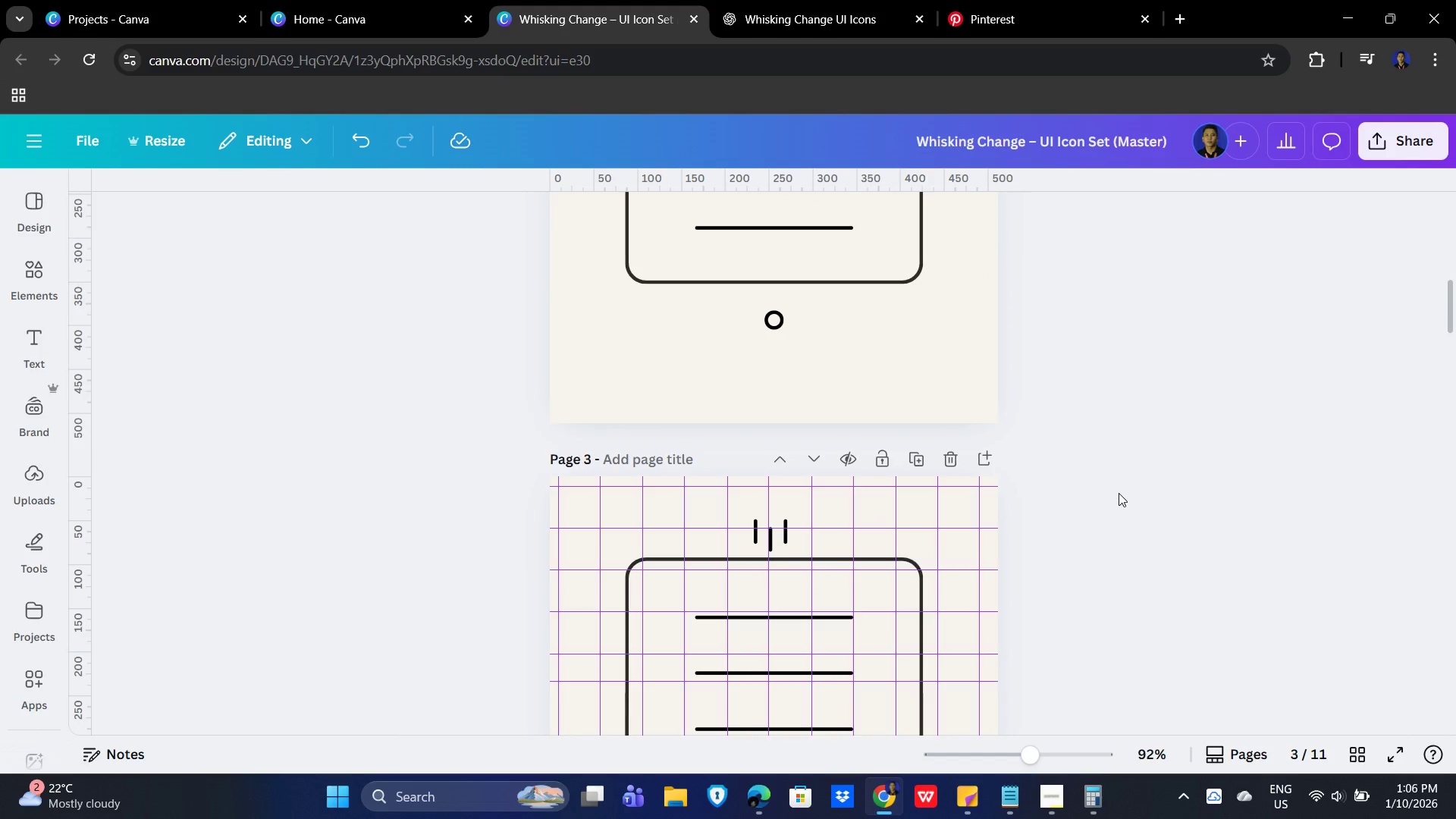 
scroll: coordinate [1119, 493], scroll_direction: down, amount: 2.0
 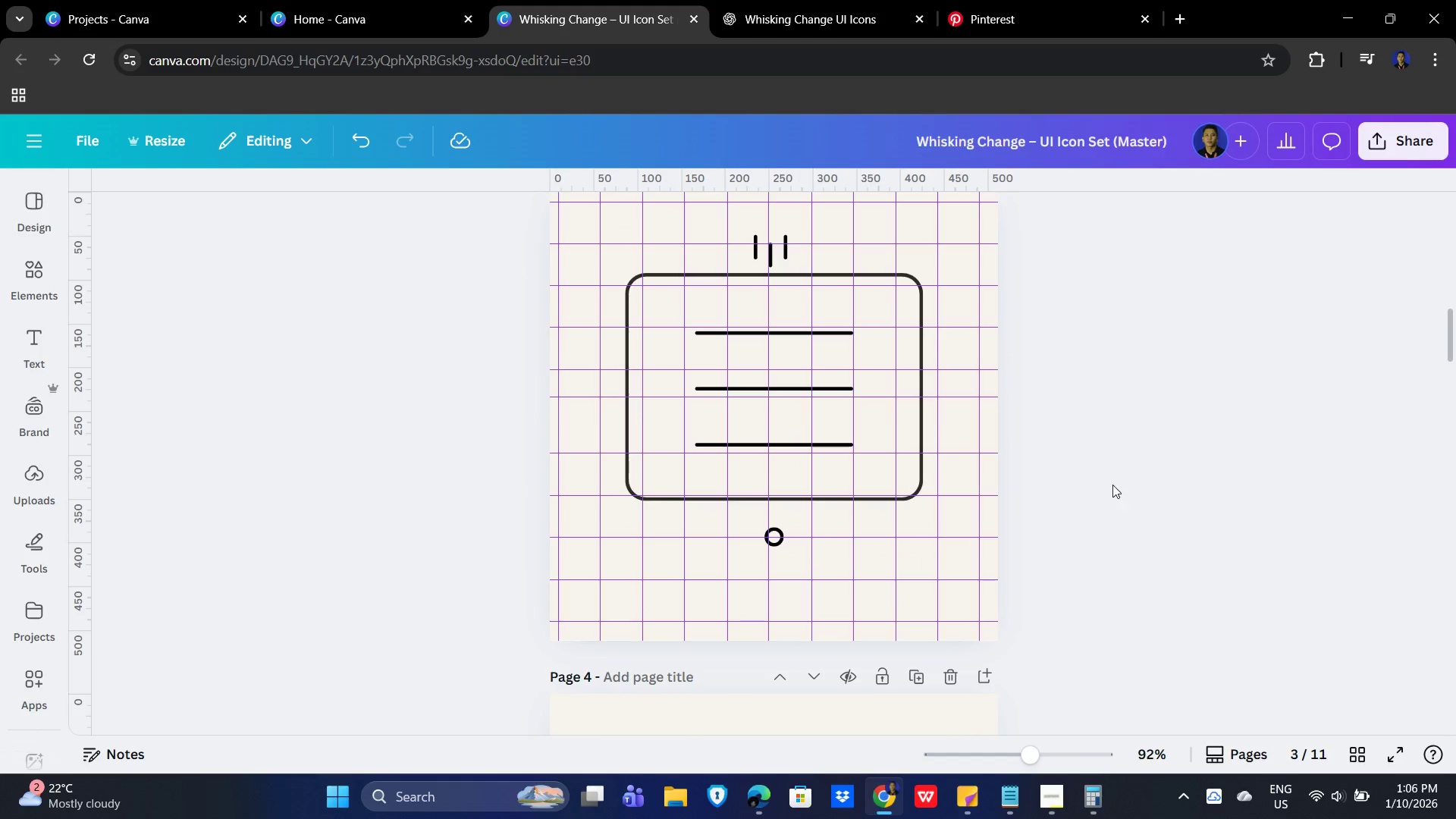 
left_click([1083, 472])
 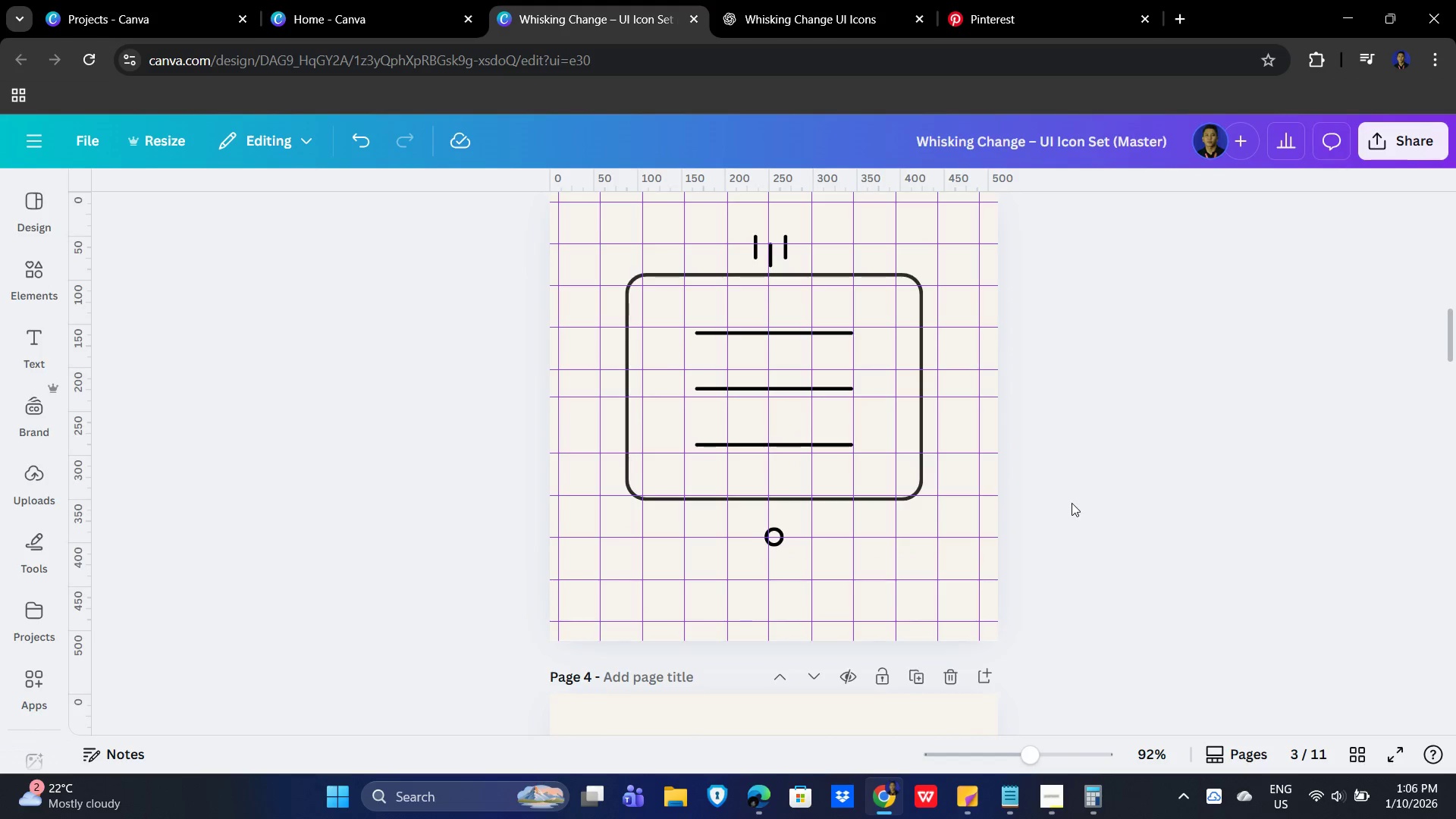 
hold_key(key=ControlLeft, duration=0.44)
scroll: coordinate [1073, 502], scroll_direction: none, amount: 0.0
 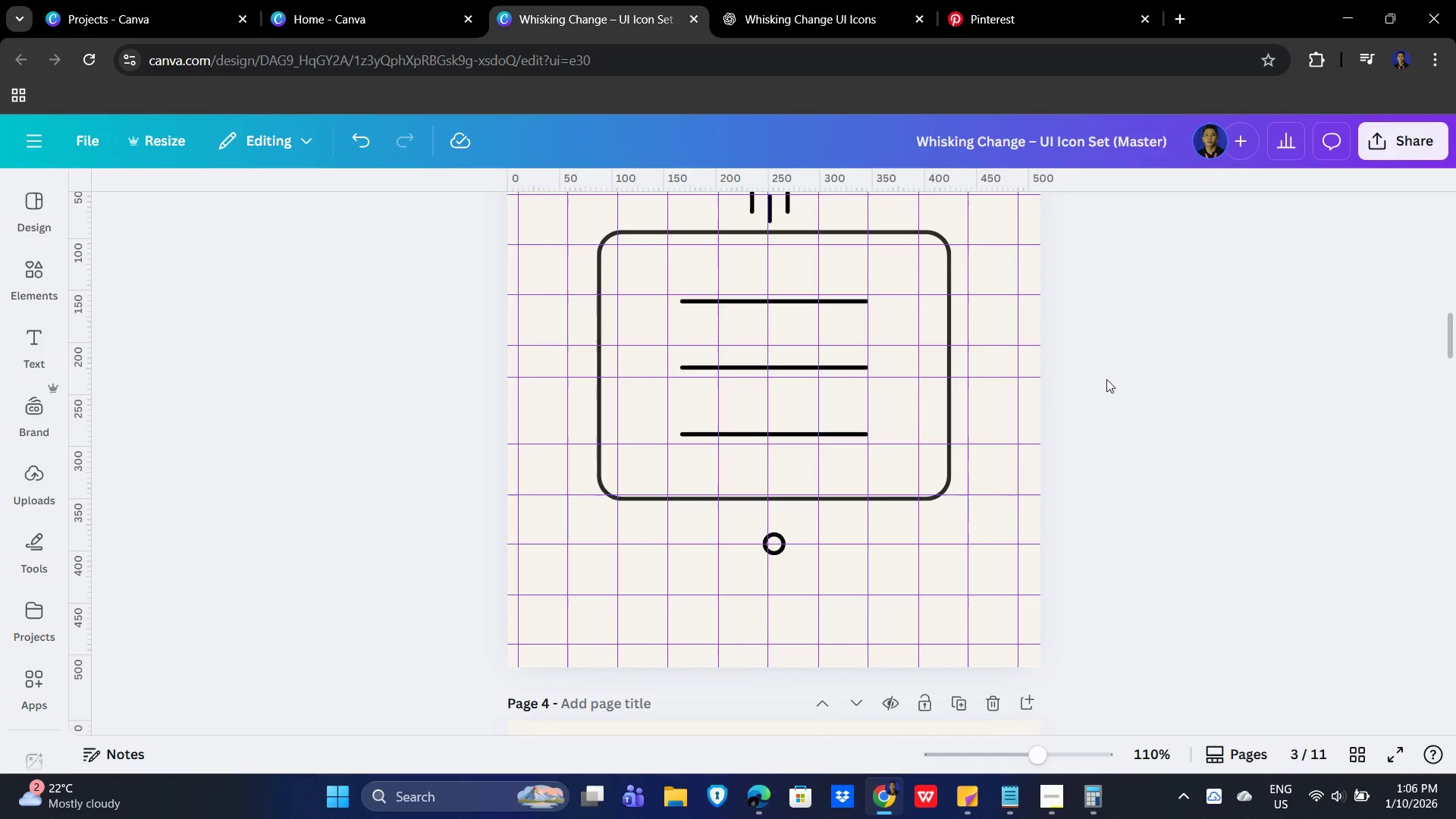 
scroll: coordinate [1131, 436], scroll_direction: up, amount: 1.0
 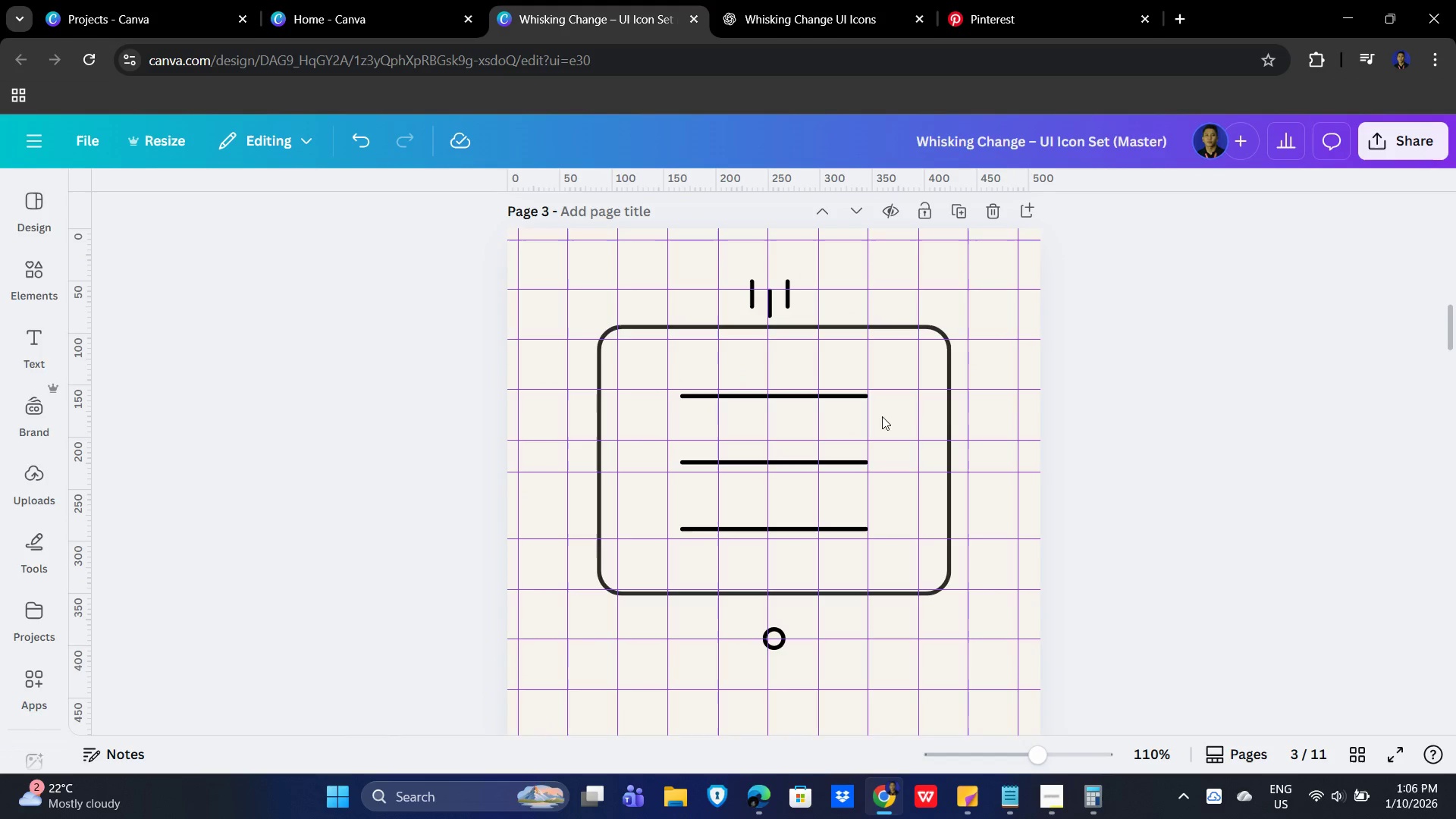 
hold_key(key=ControlLeft, duration=0.95)
scroll: coordinate [824, 410], scroll_direction: up, amount: 5.0
 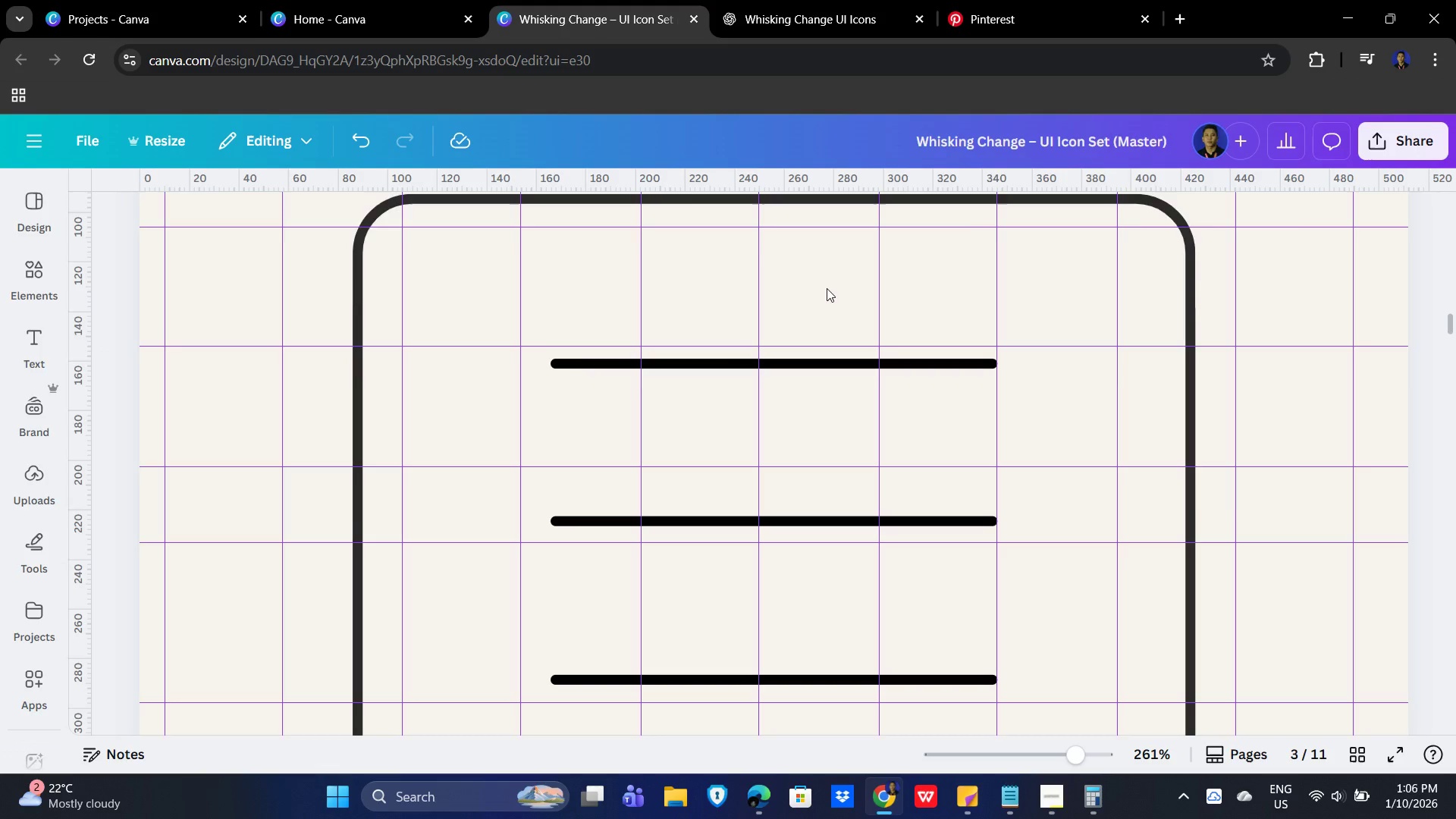 
left_click_drag(start_coordinate=[824, 278], to_coordinate=[817, 331])
 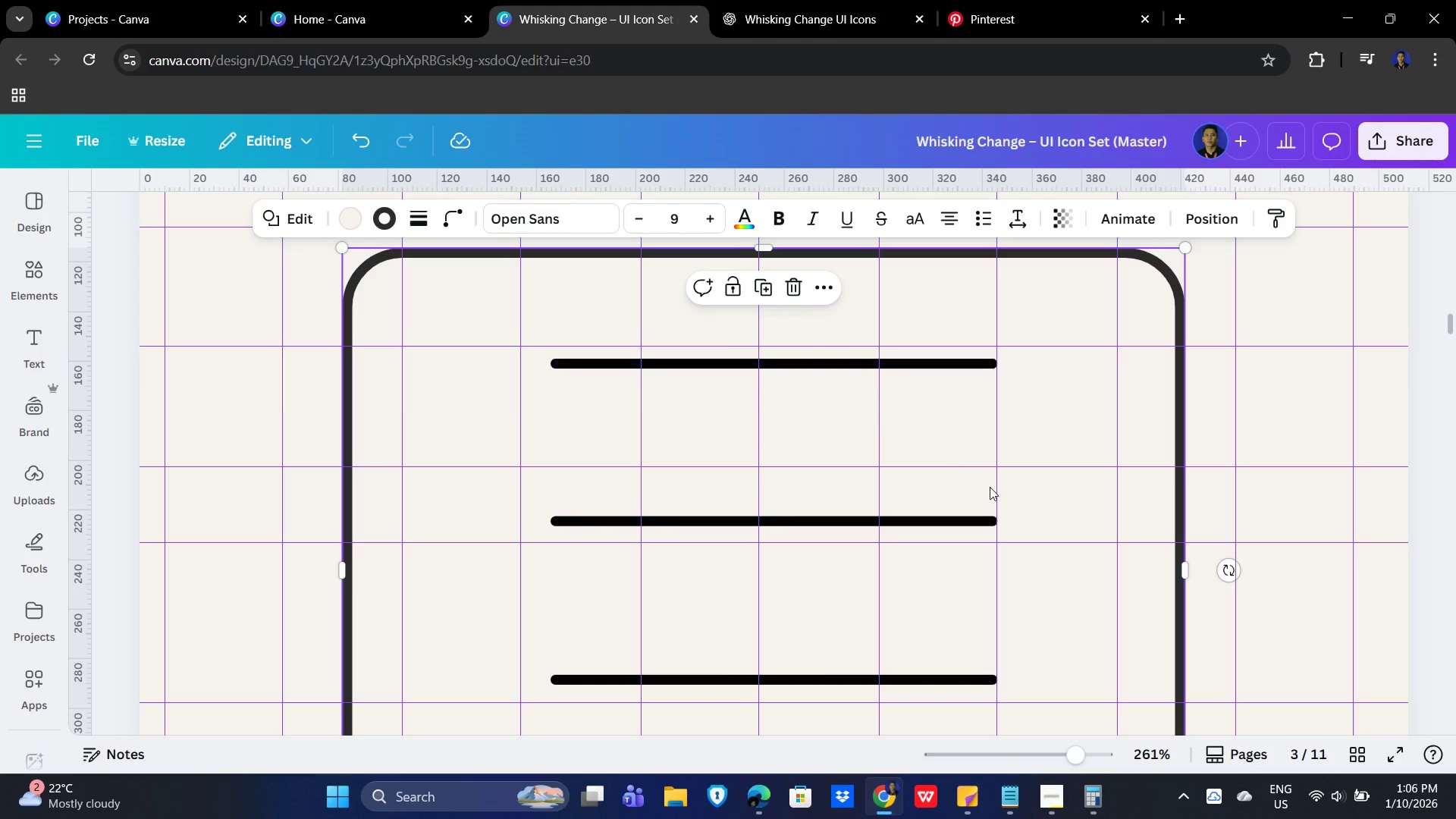 
key(Control+Z)
 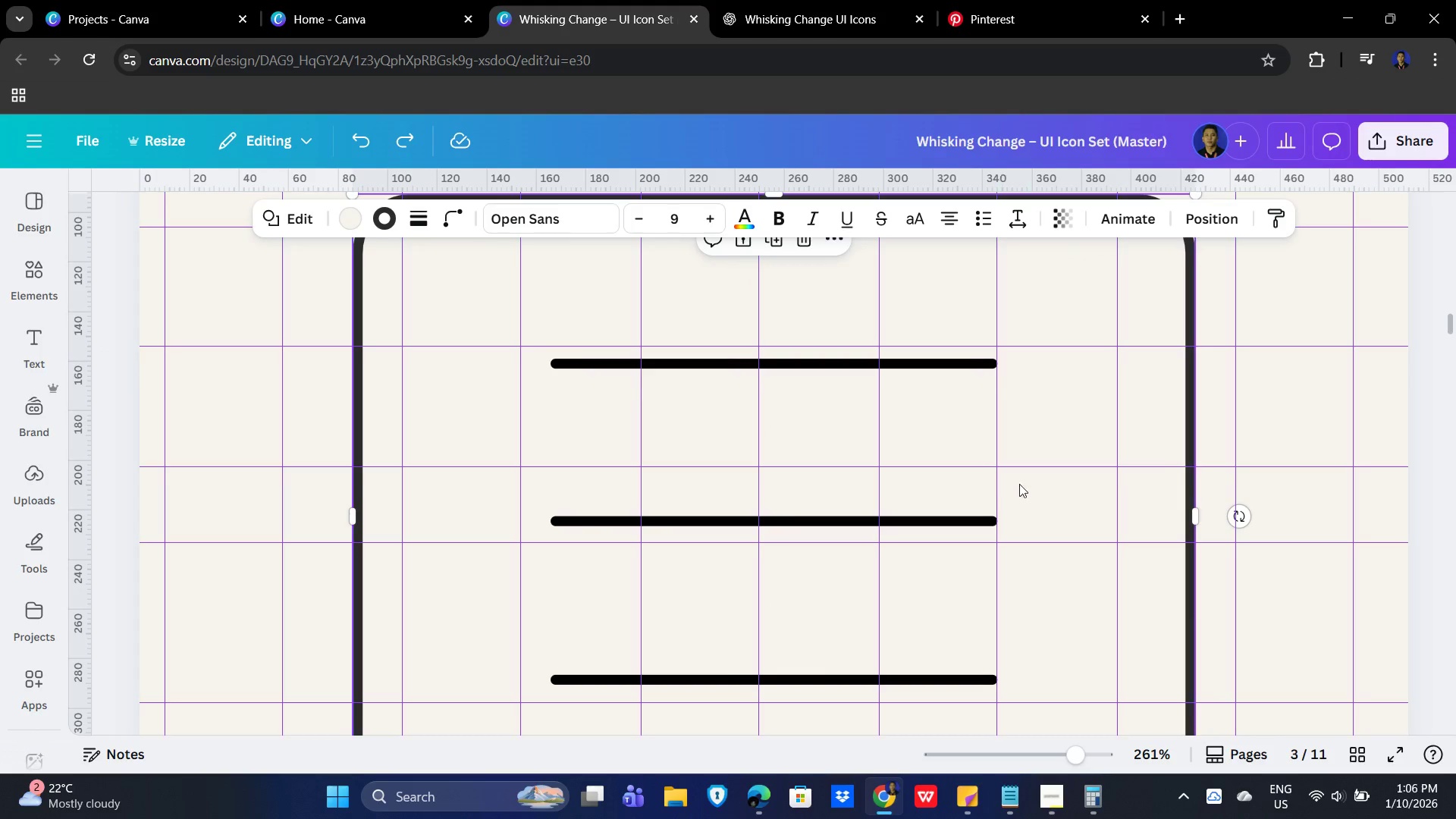 
scroll: coordinate [1007, 491], scroll_direction: up, amount: 4.0
 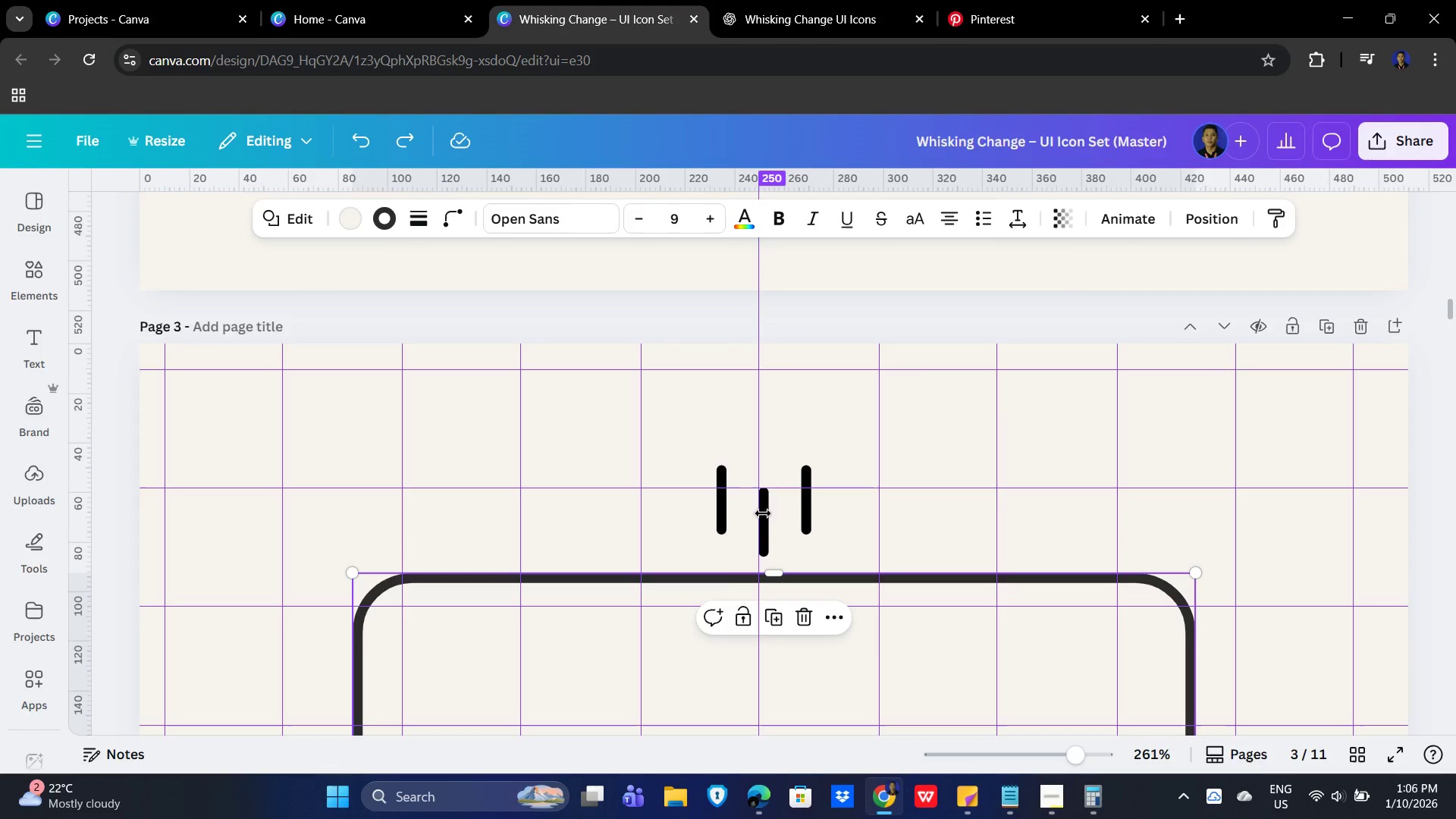 
left_click([762, 513])
 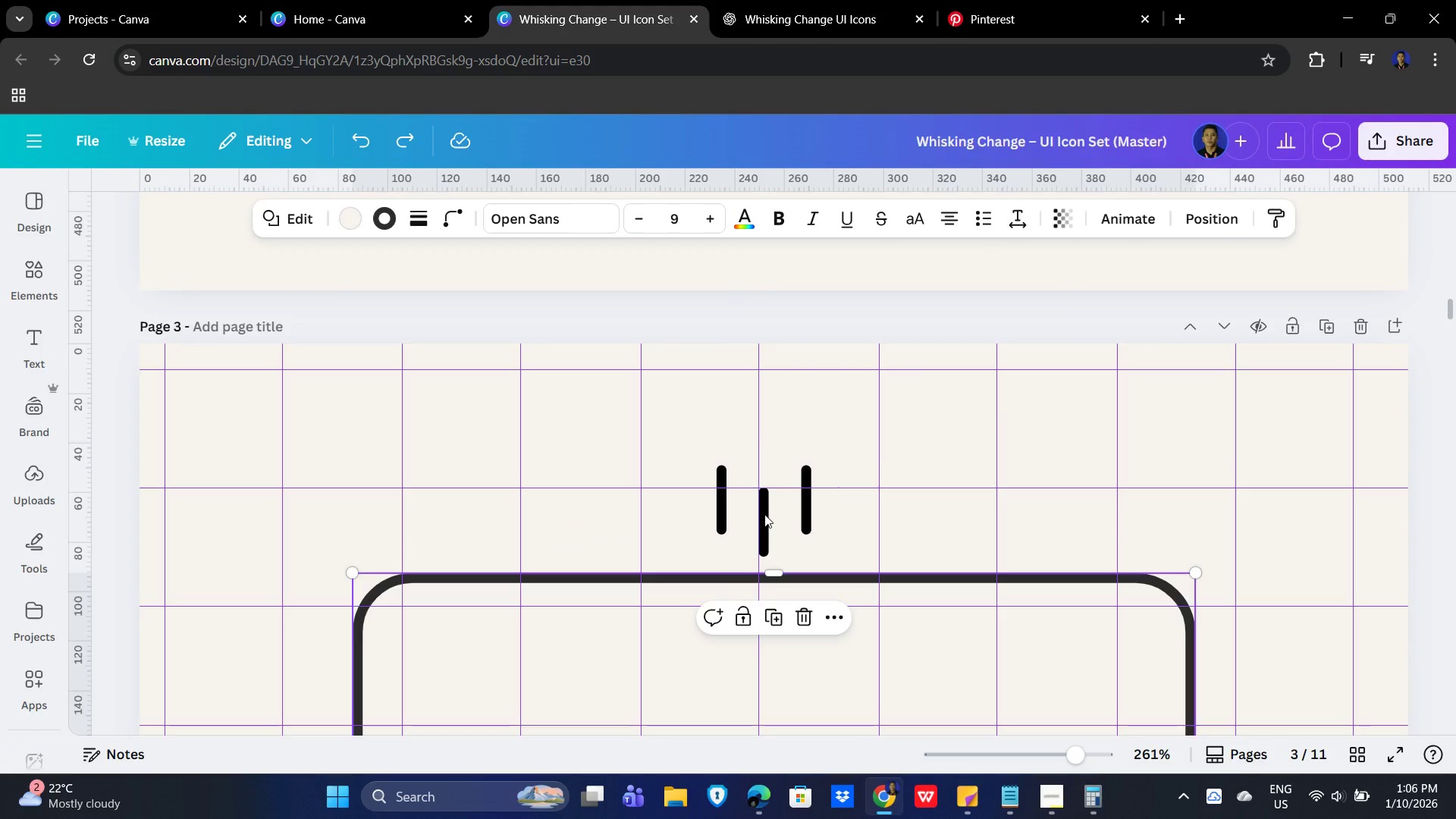 
left_click([764, 514])
 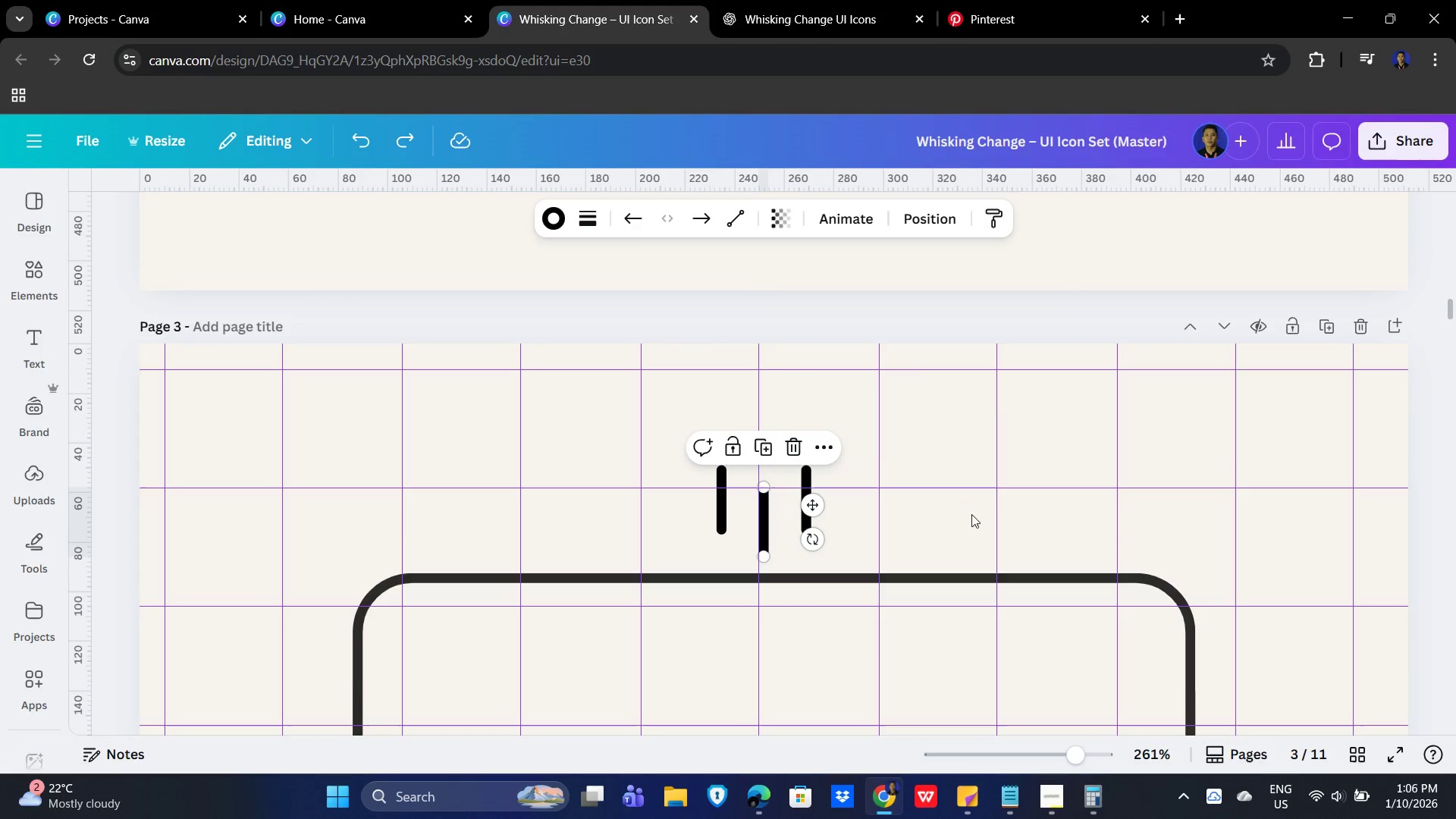 
hold_key(key=ArrowUp, duration=0.83)
 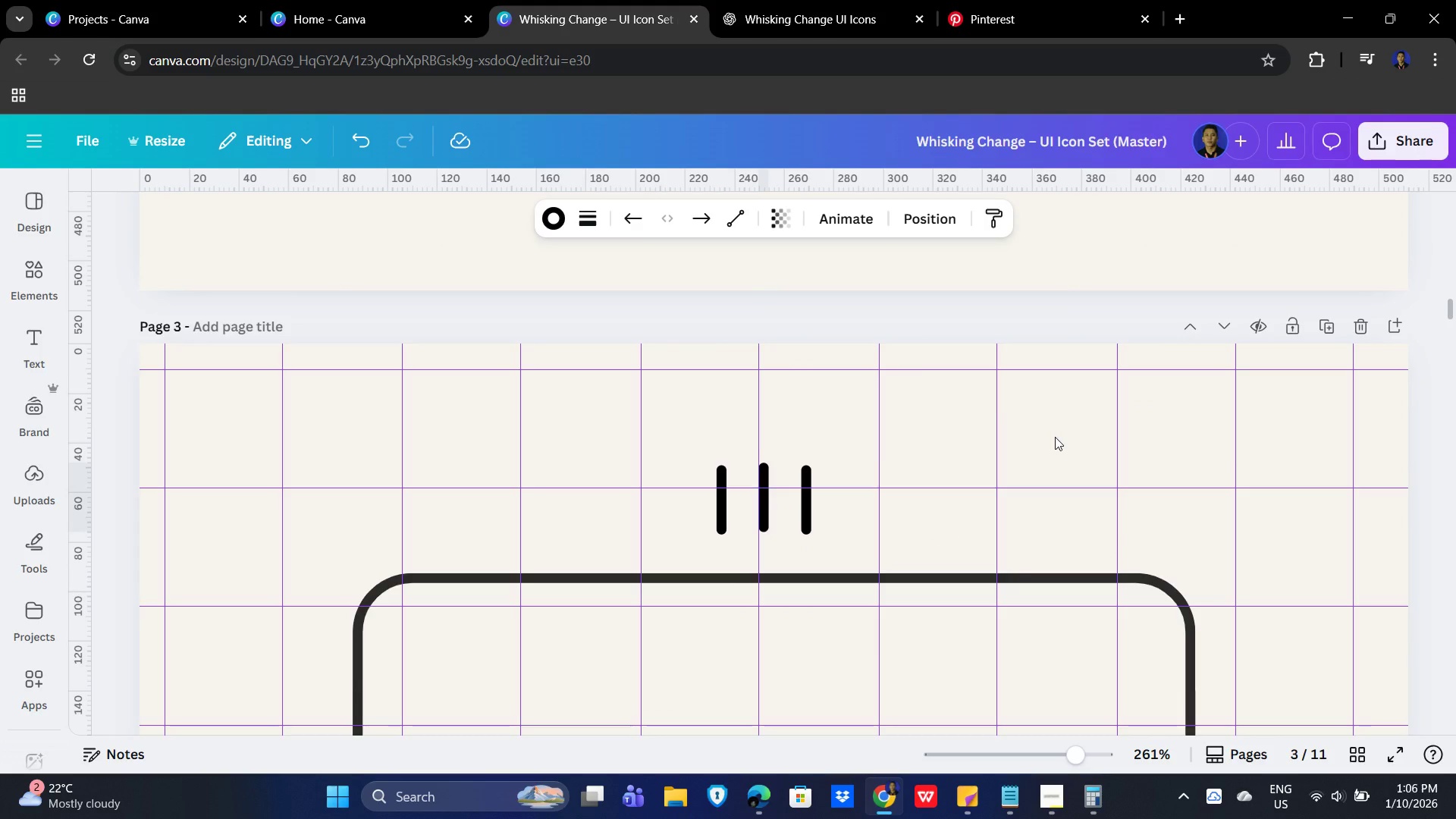 
key(ArrowDown)
 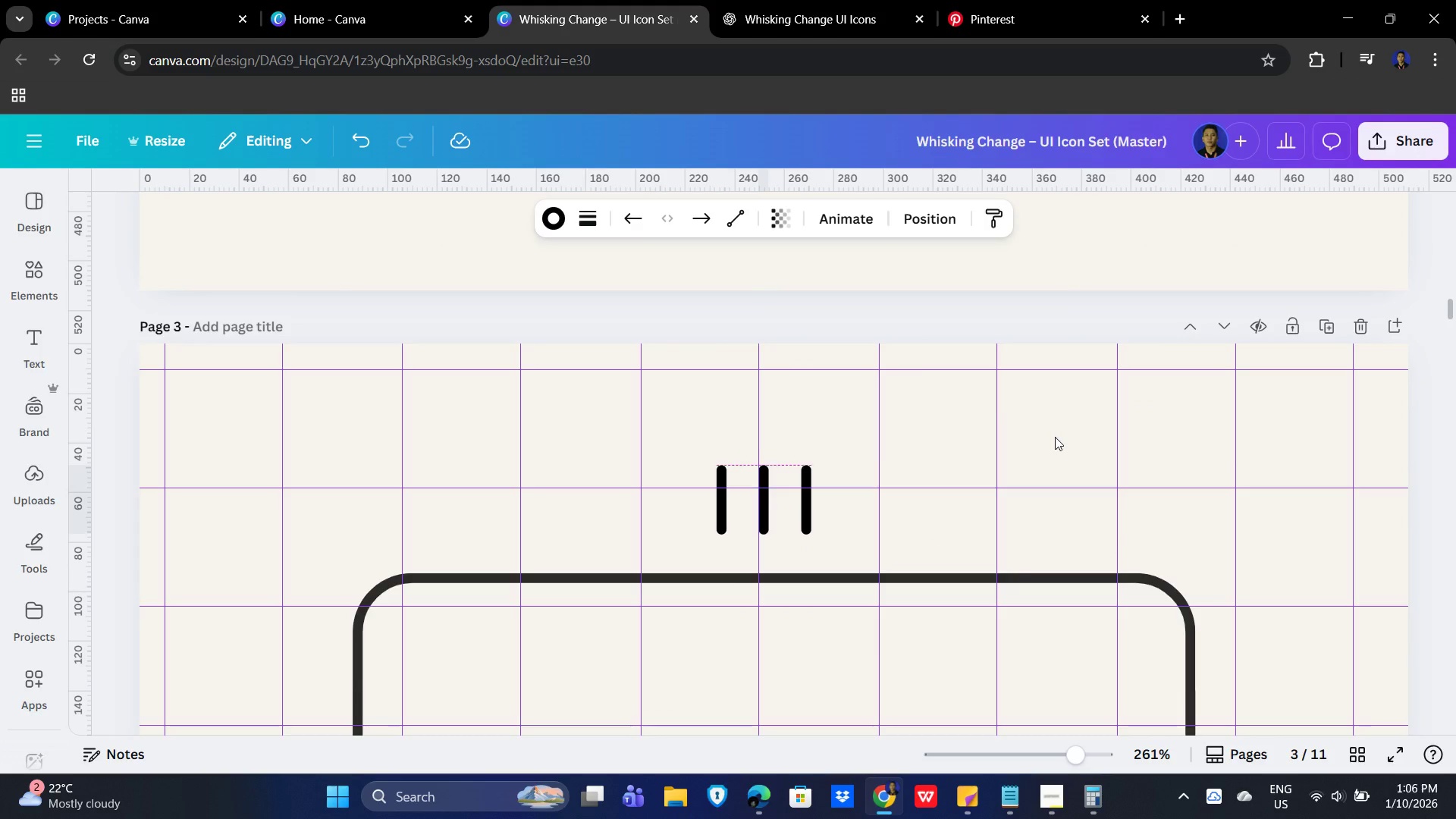 
key(ArrowDown)
 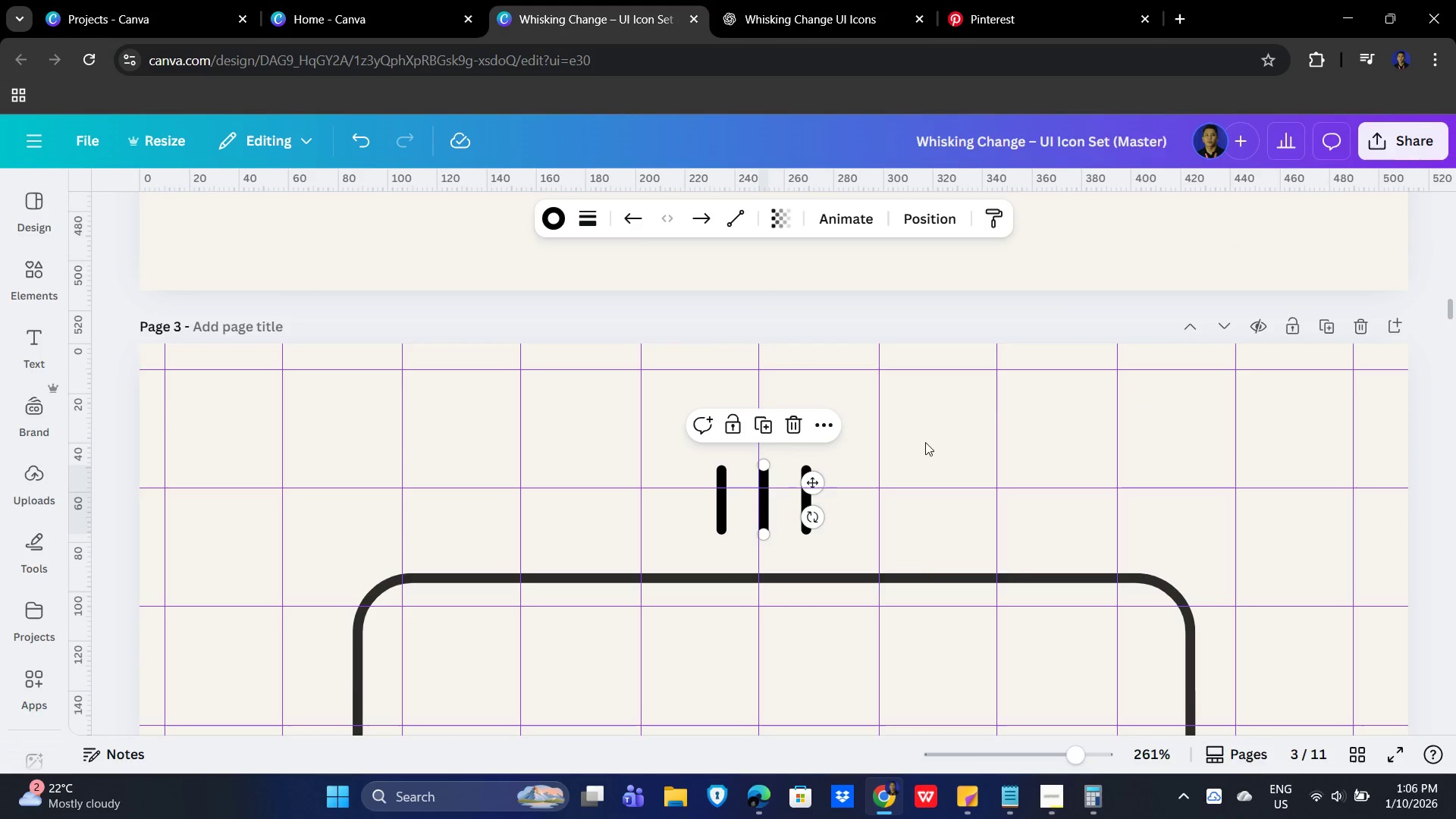 
hold_key(key=ControlLeft, duration=1.5)
scroll: coordinate [1198, 491], scroll_direction: down, amount: 9.0
 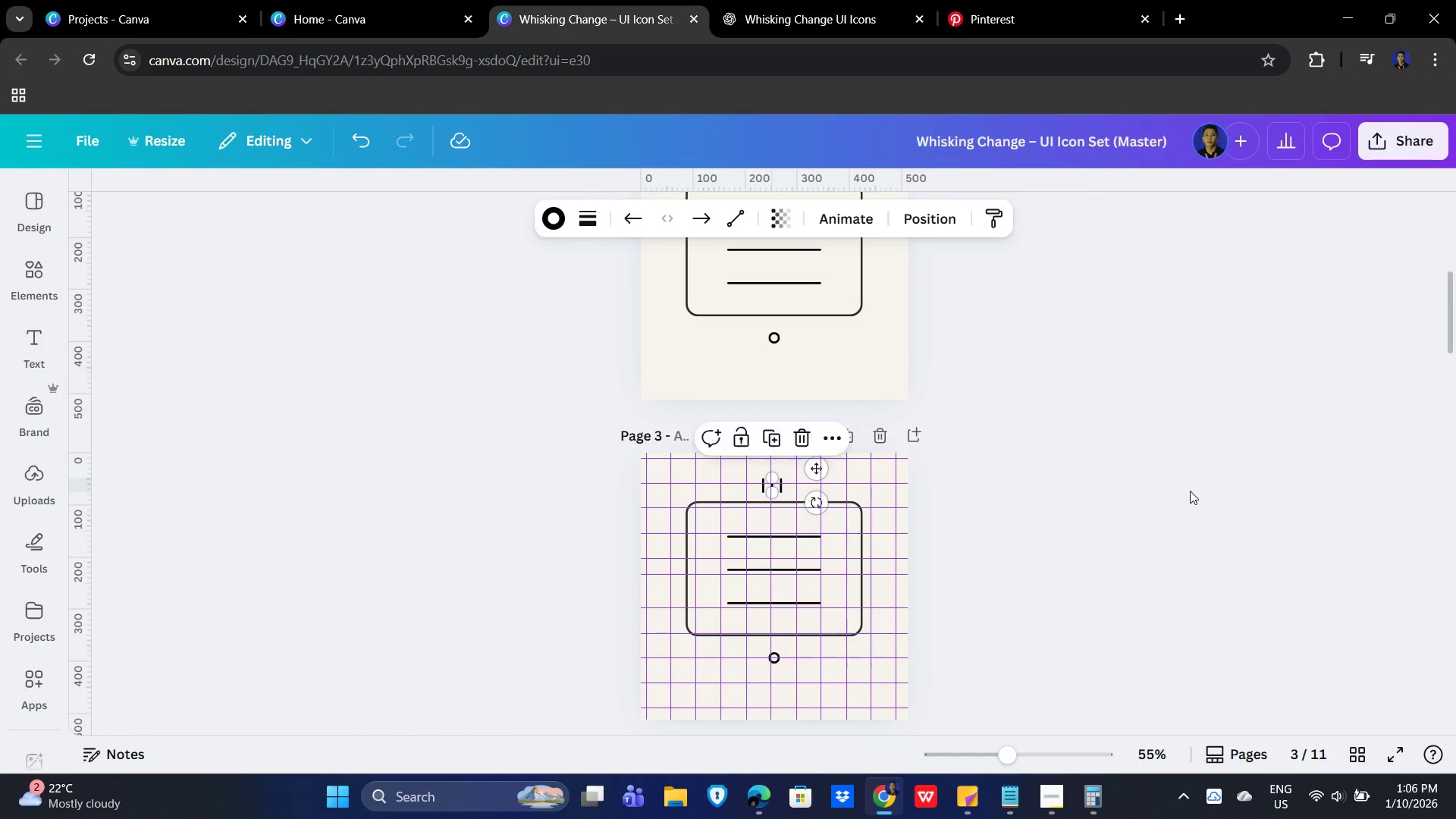 
left_click([991, 597])
 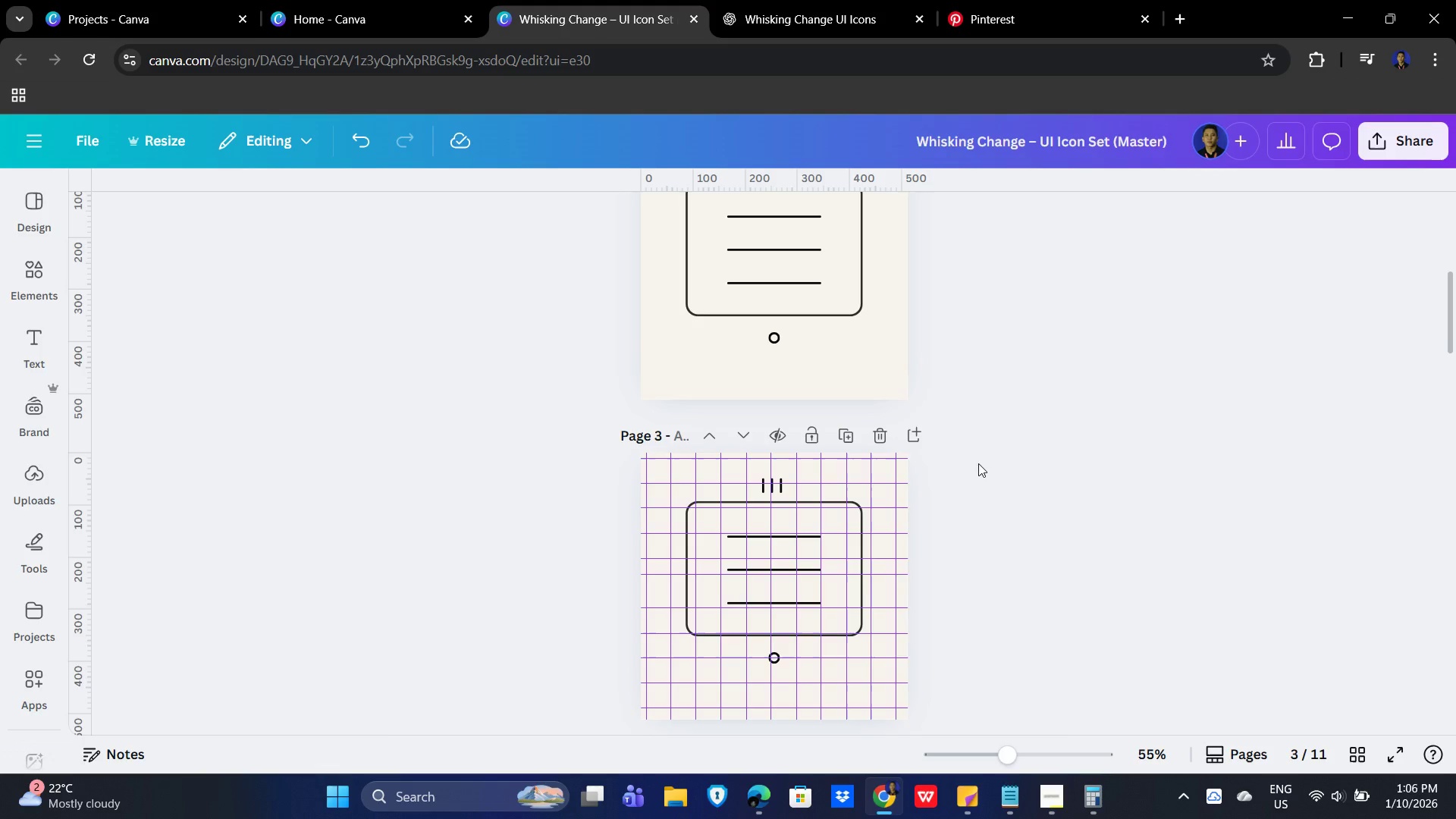 
left_click_drag(start_coordinate=[985, 450], to_coordinate=[516, 720])
 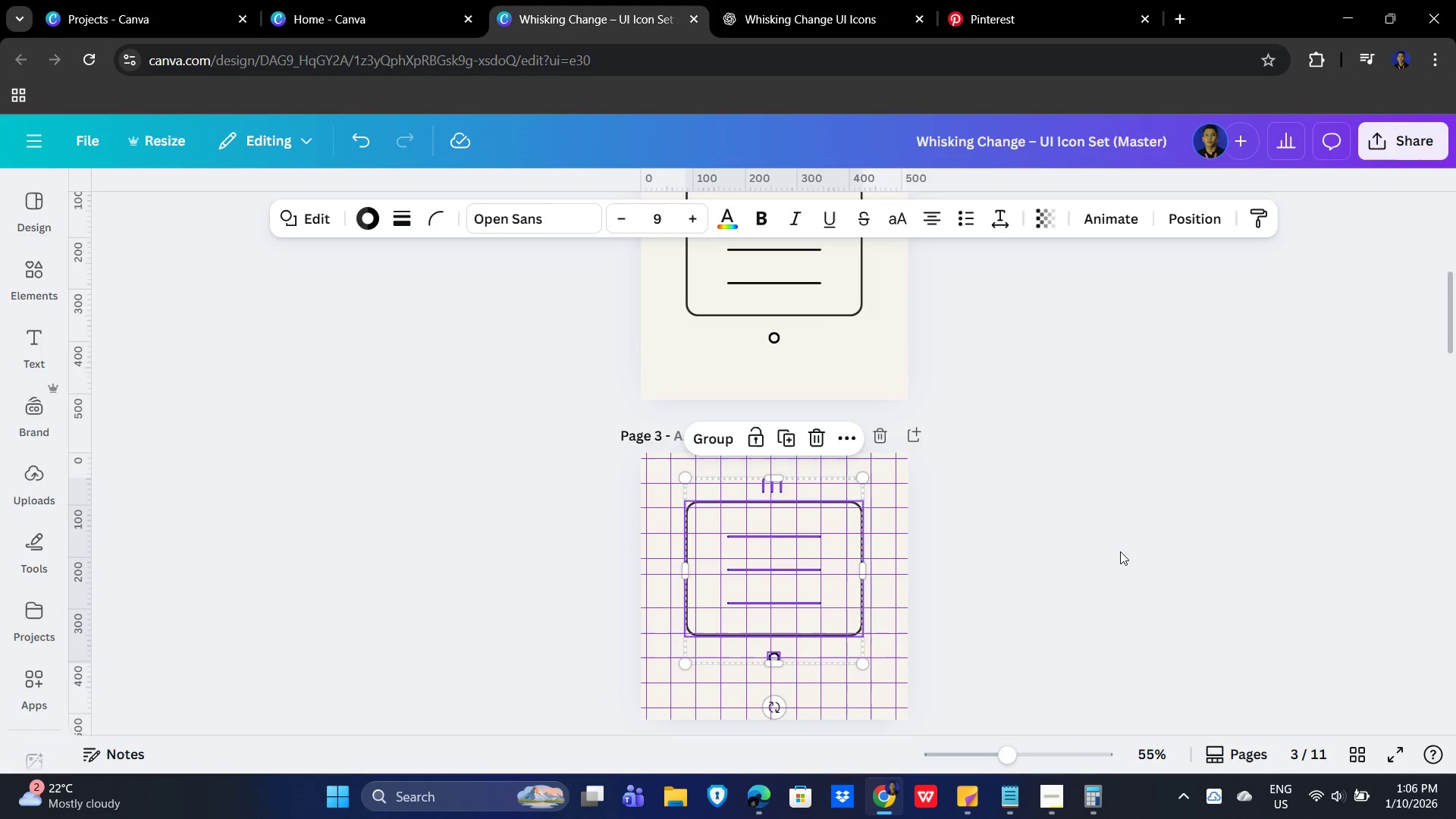 
scroll: coordinate [1189, 536], scroll_direction: down, amount: 2.0
 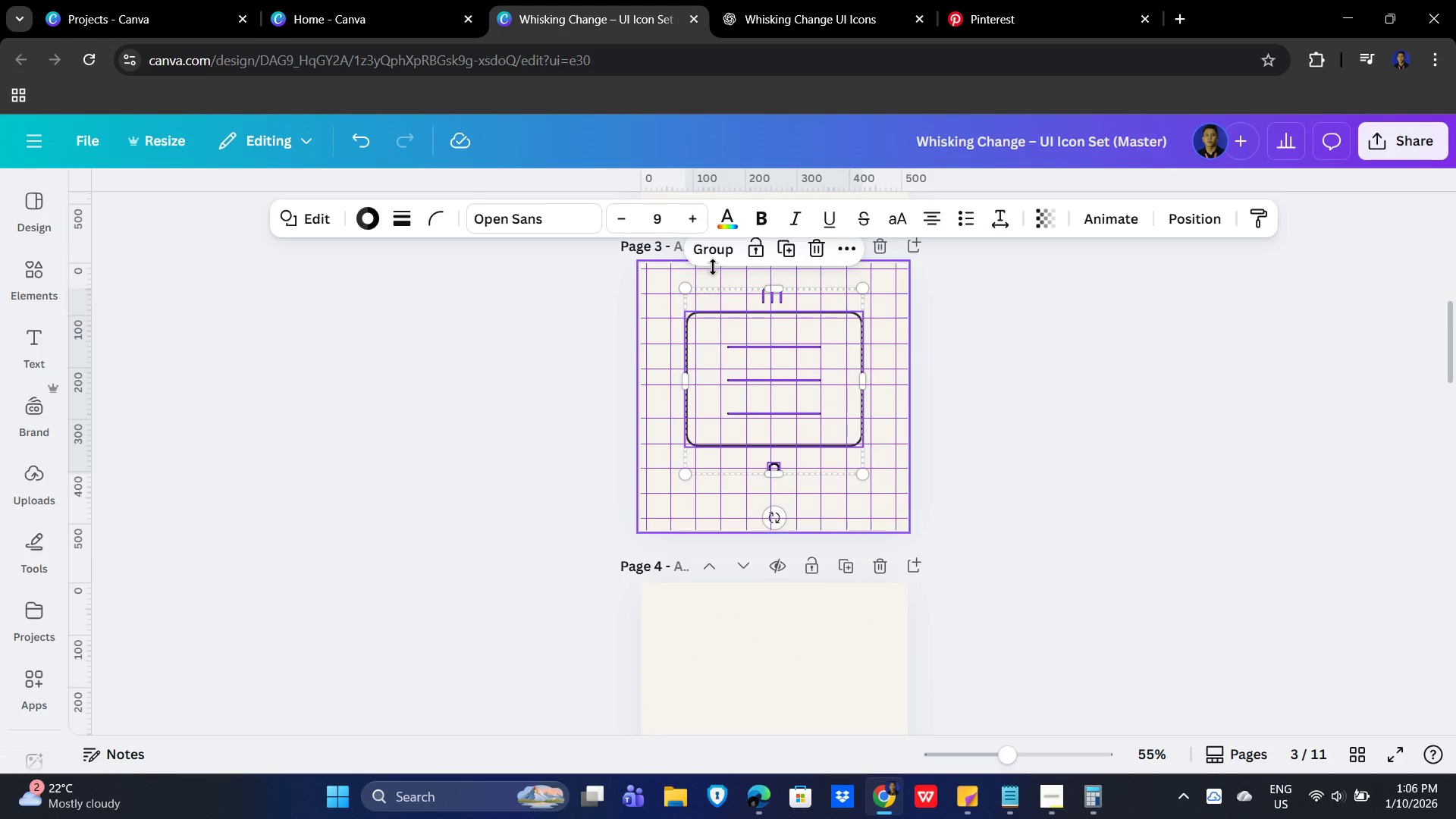 
left_click([708, 248])
 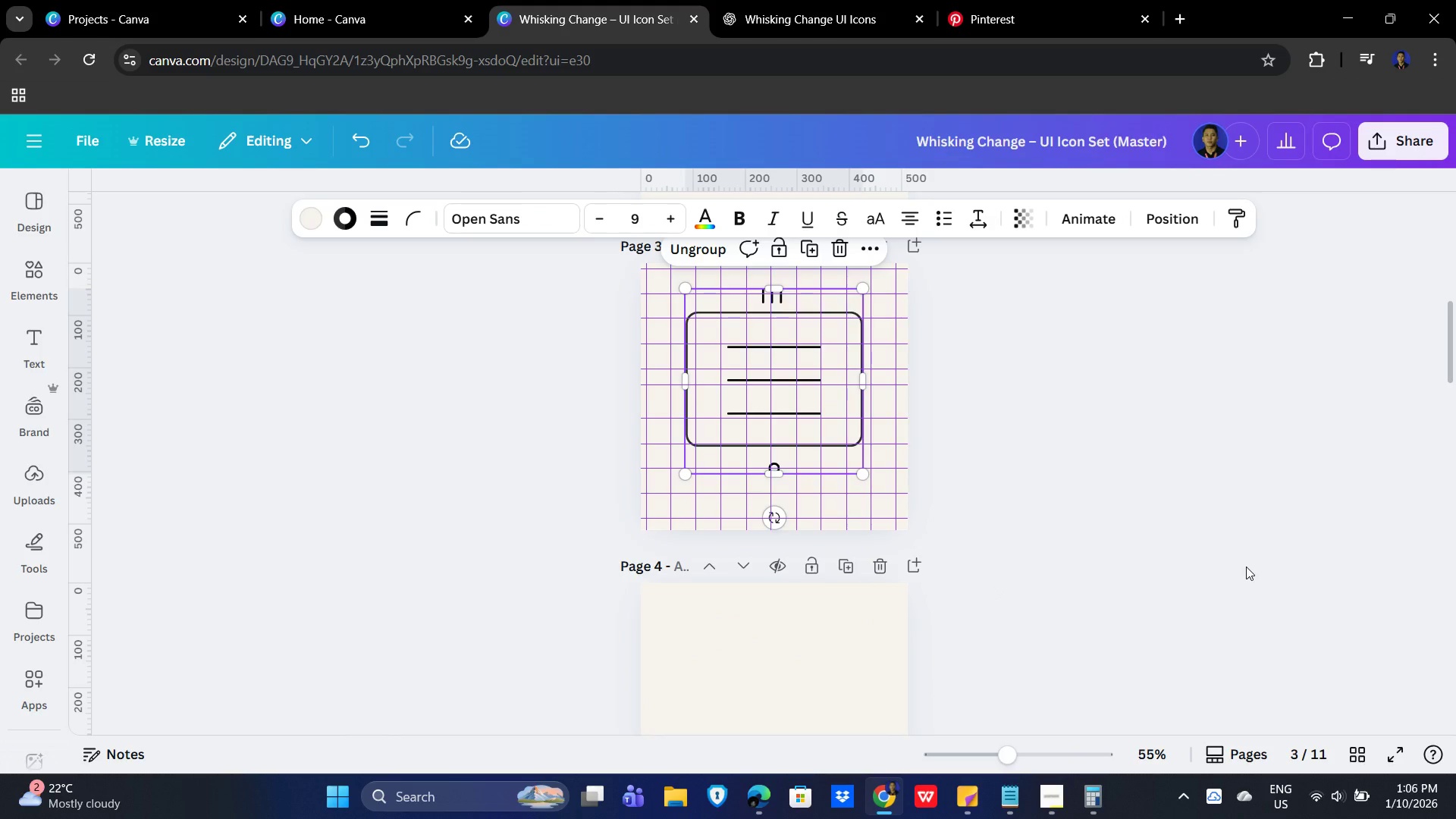 
hold_key(key=ArrowDown, duration=0.95)
 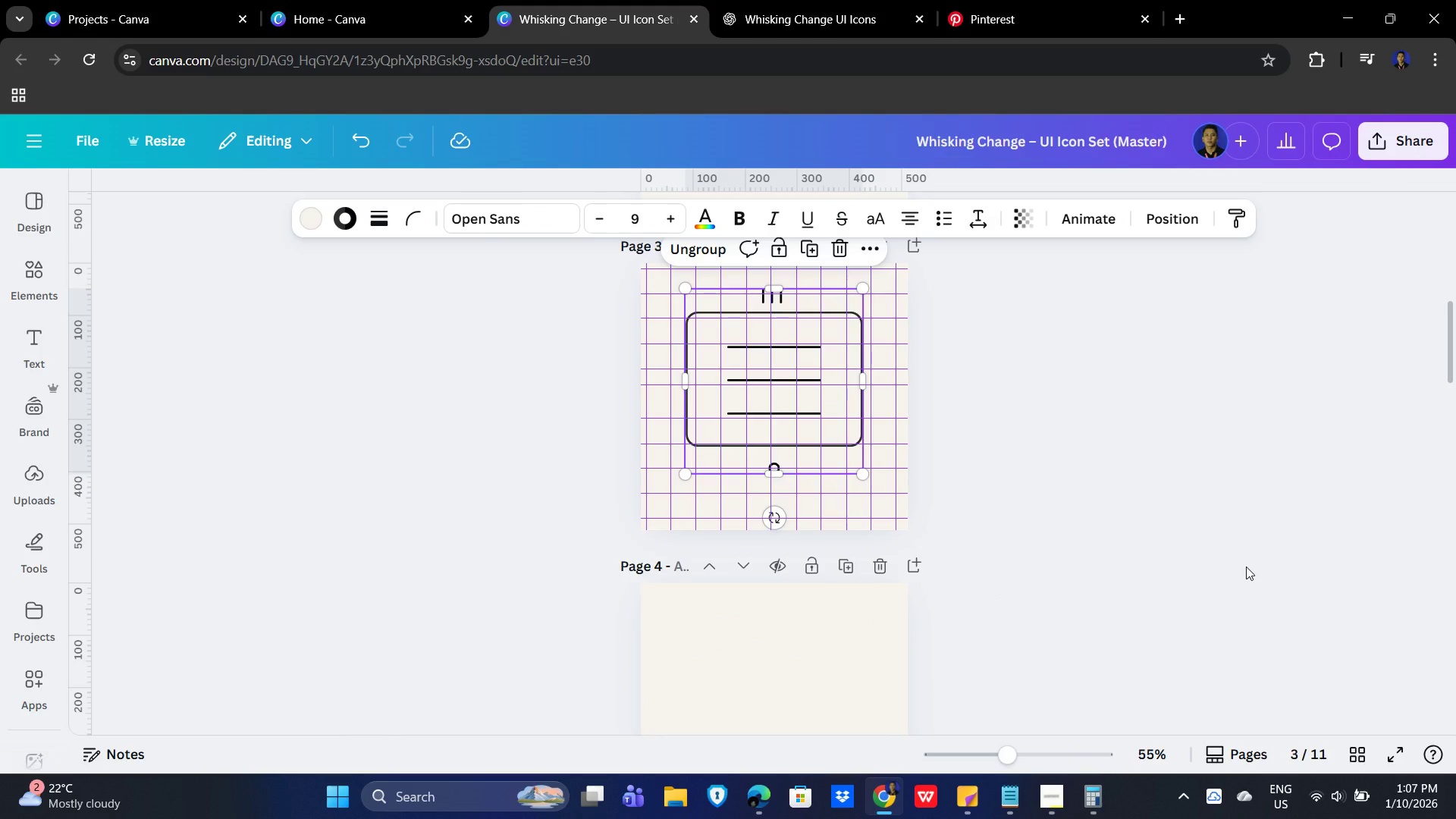 
key(ArrowDown)
 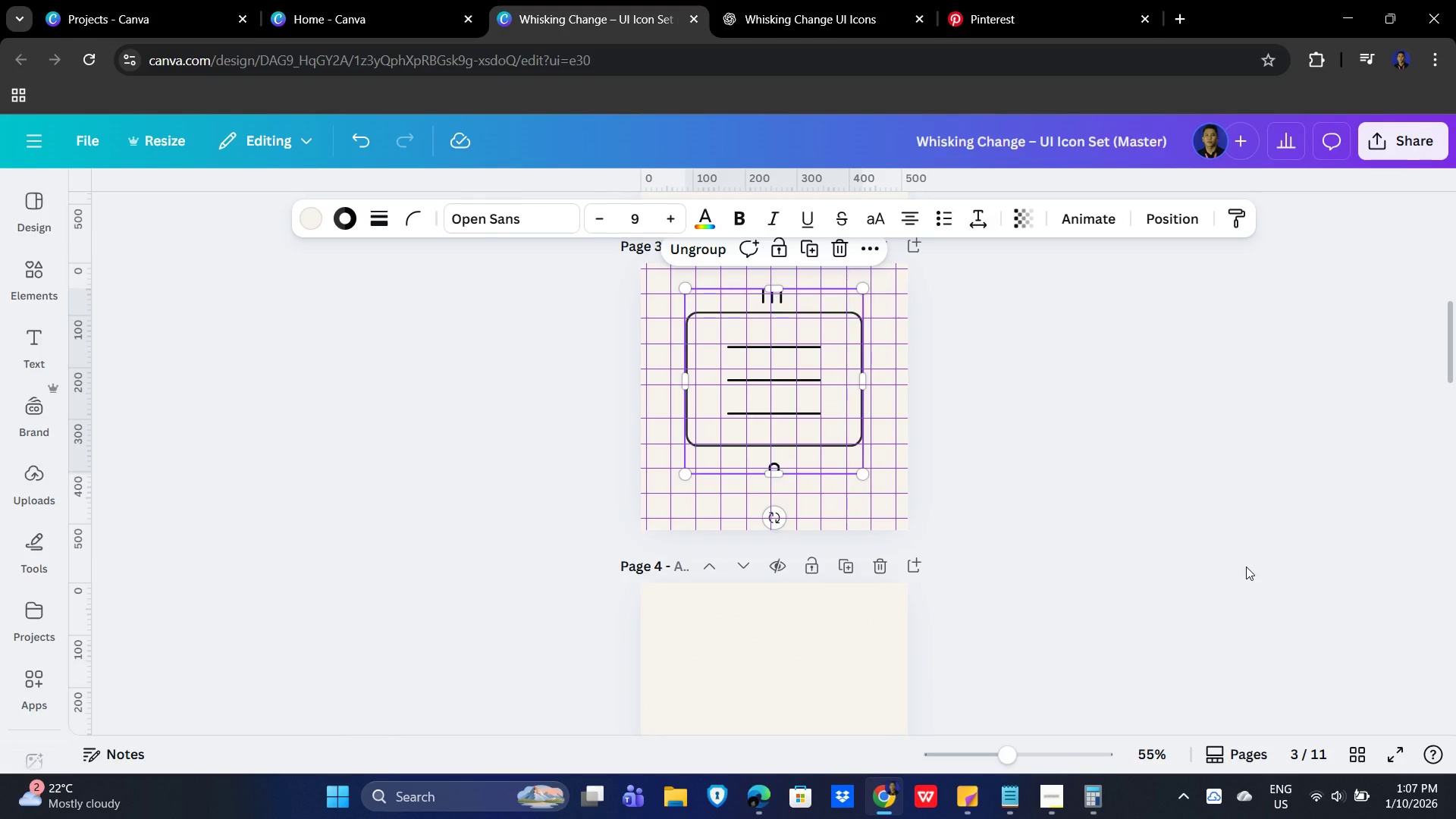 
key(ArrowDown)
 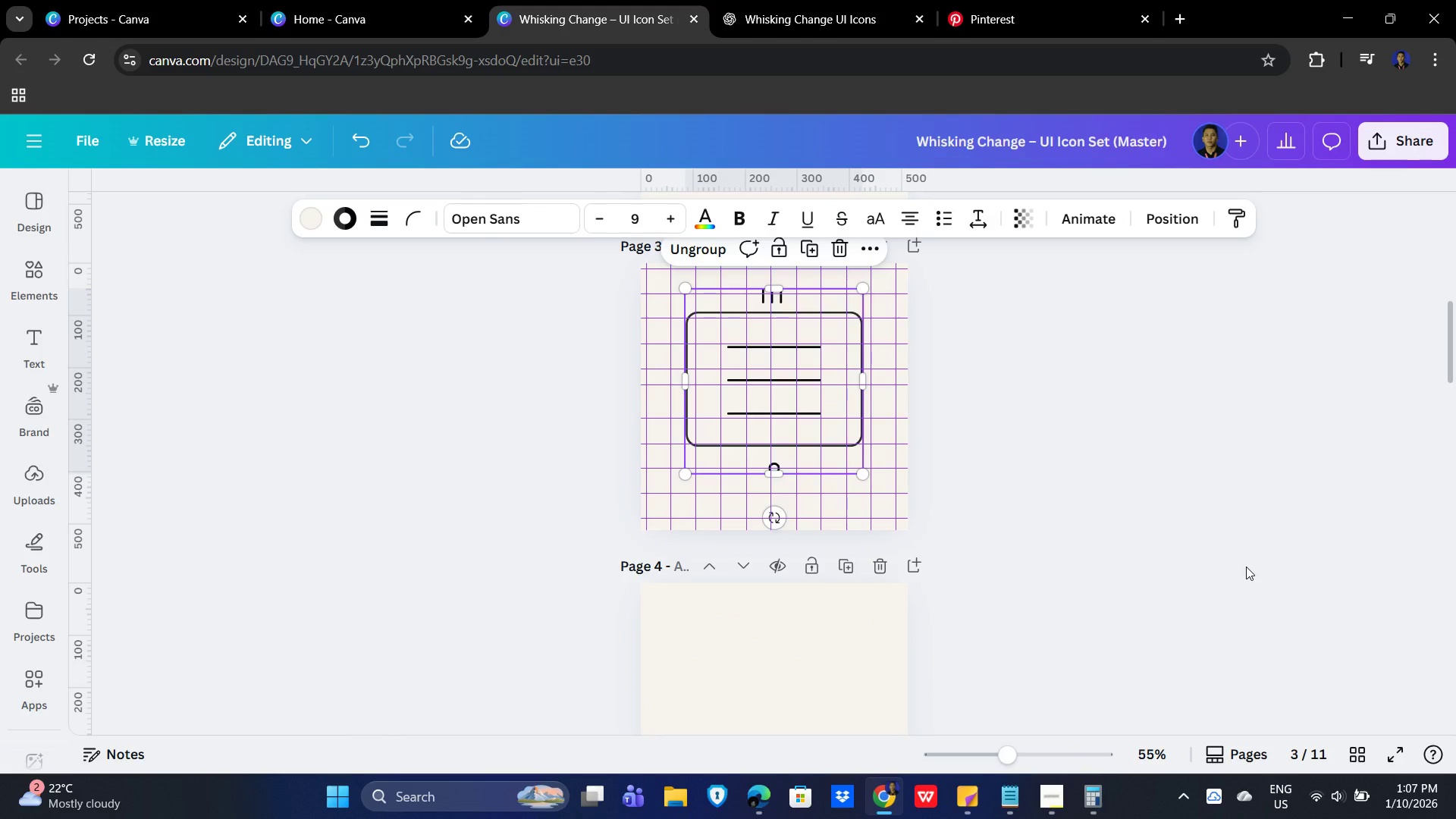 
key(ArrowDown)
 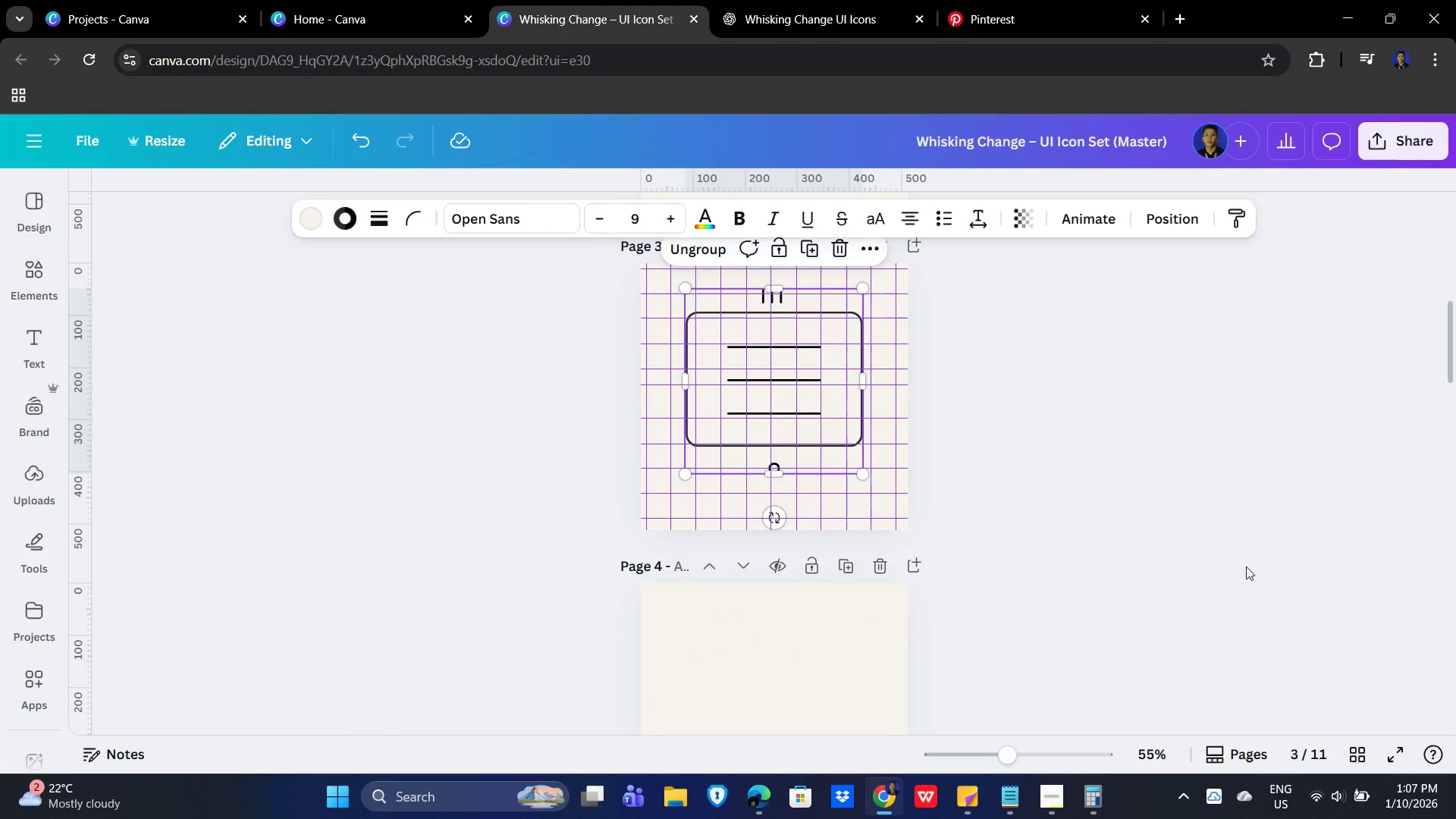 
key(ArrowDown)
 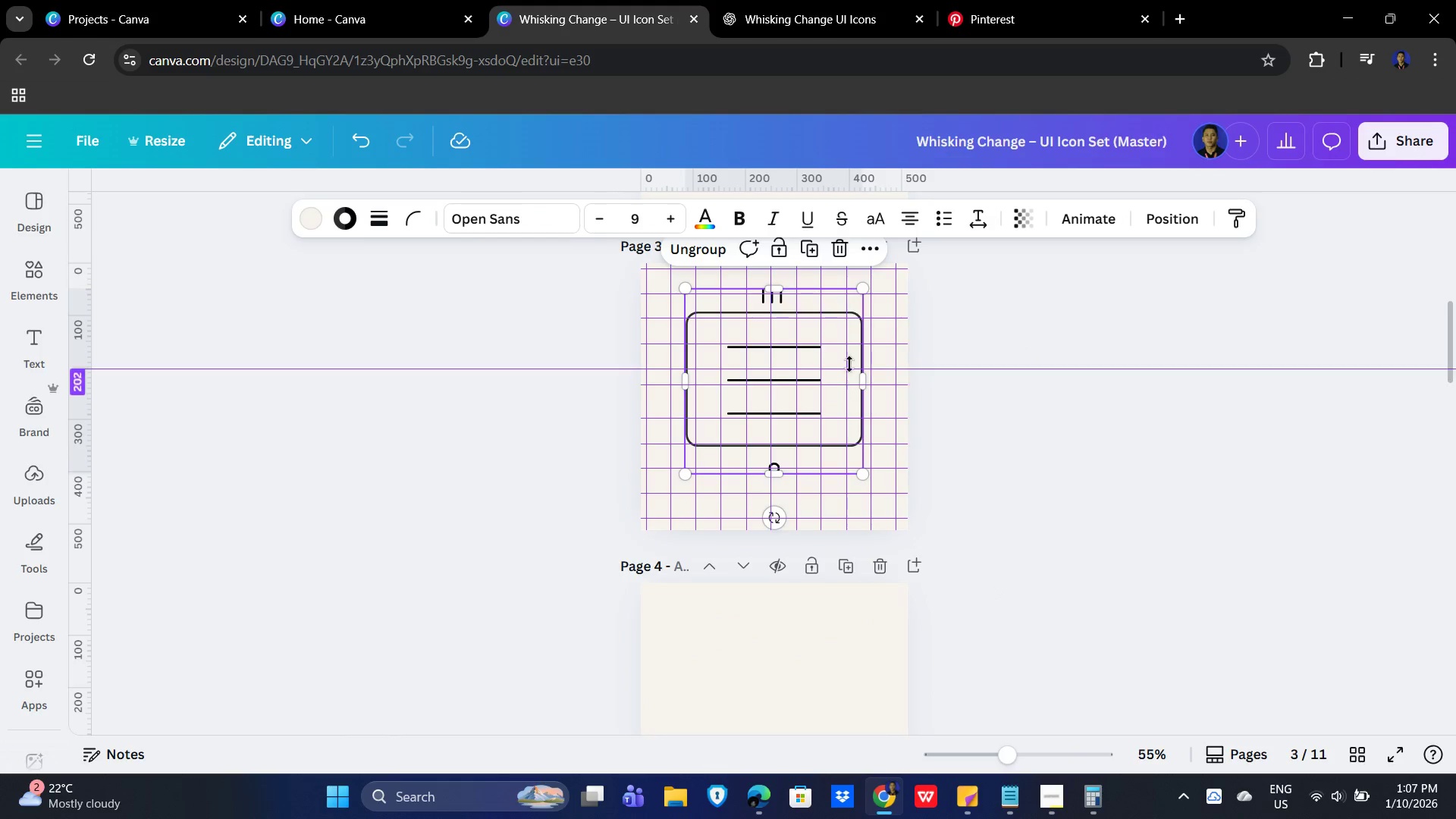 
left_click_drag(start_coordinate=[830, 353], to_coordinate=[831, 366])
 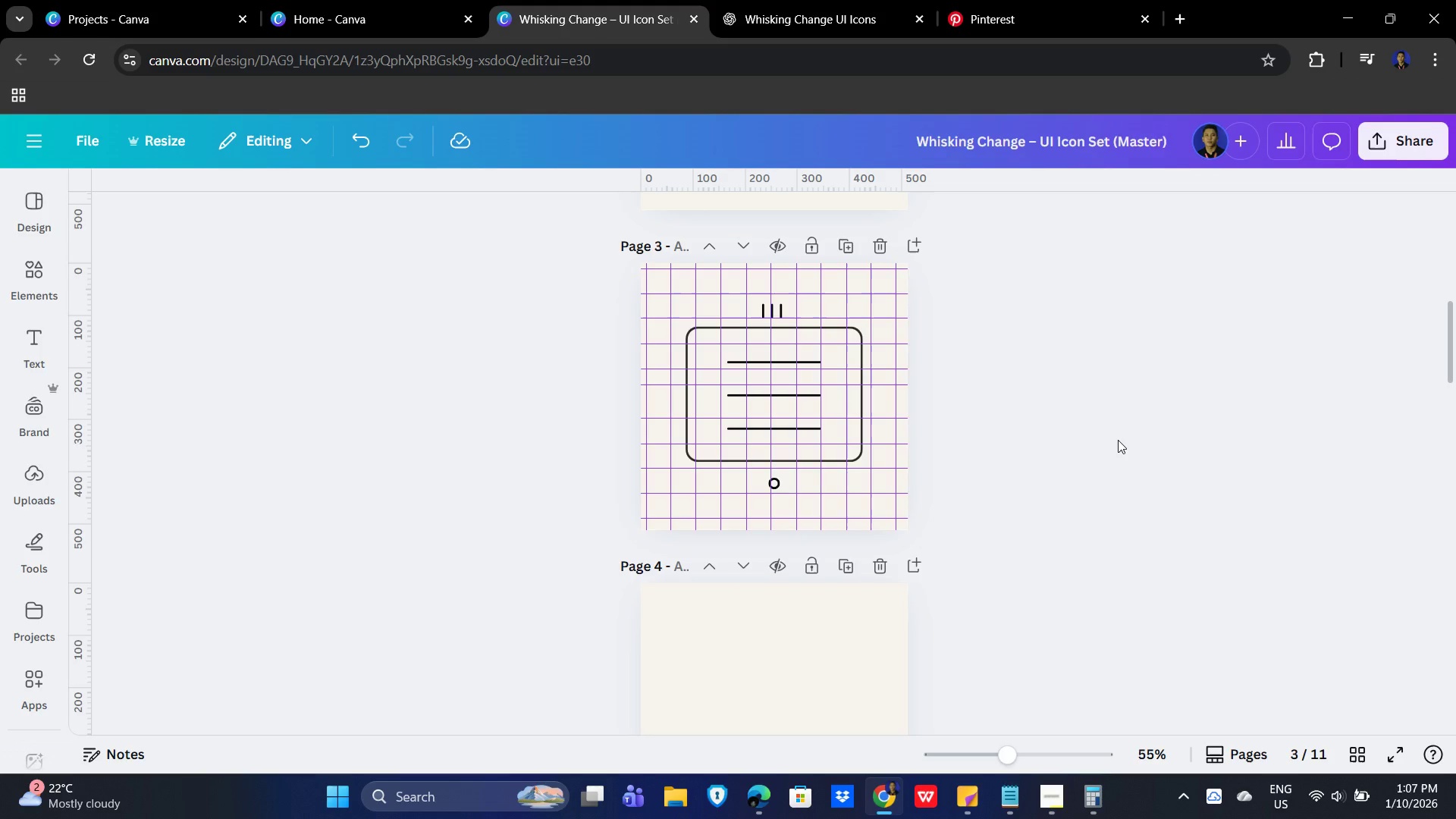 
left_click([1075, 475])
 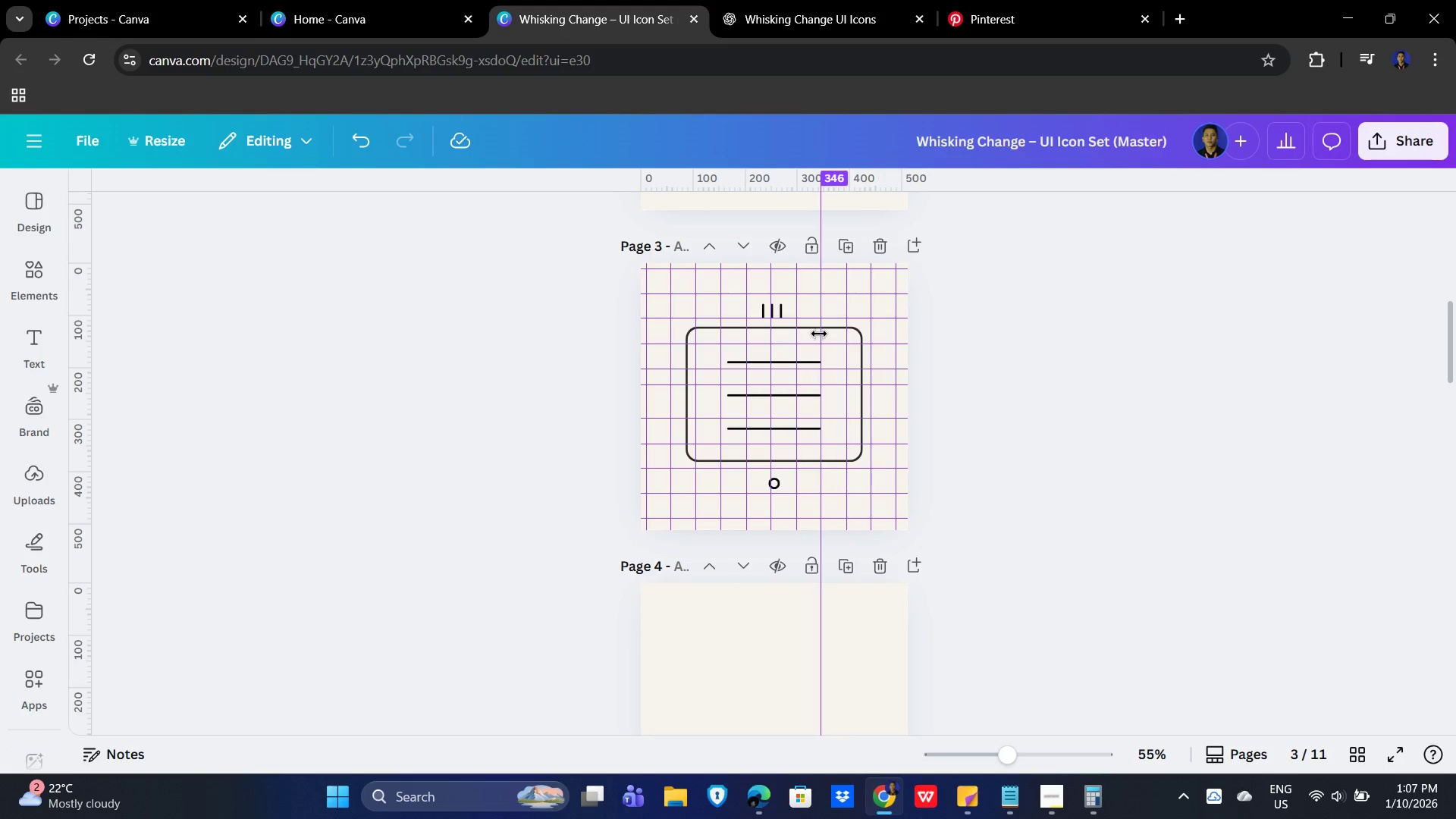 
left_click([808, 337])
 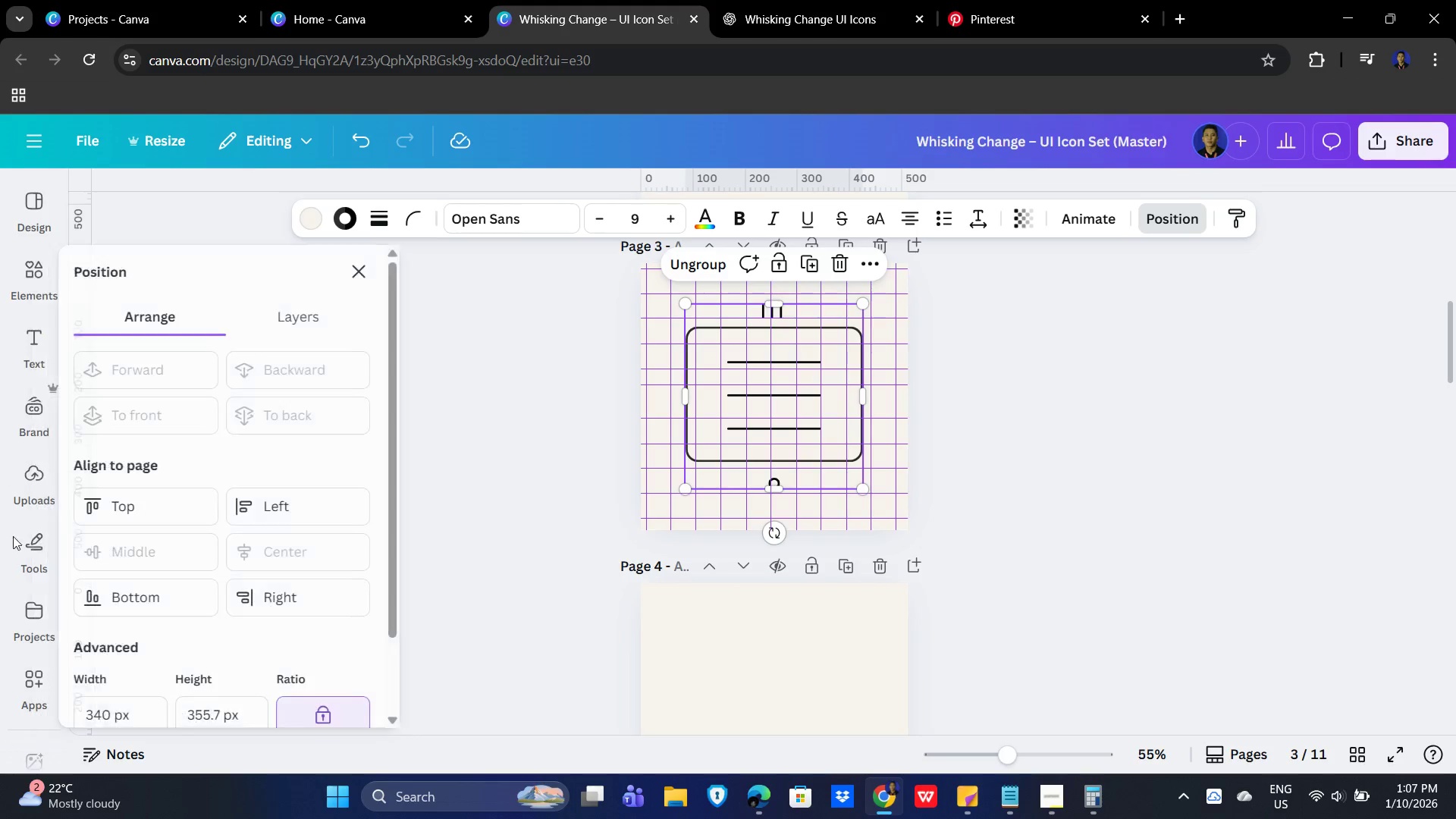 
wait(5.06)
 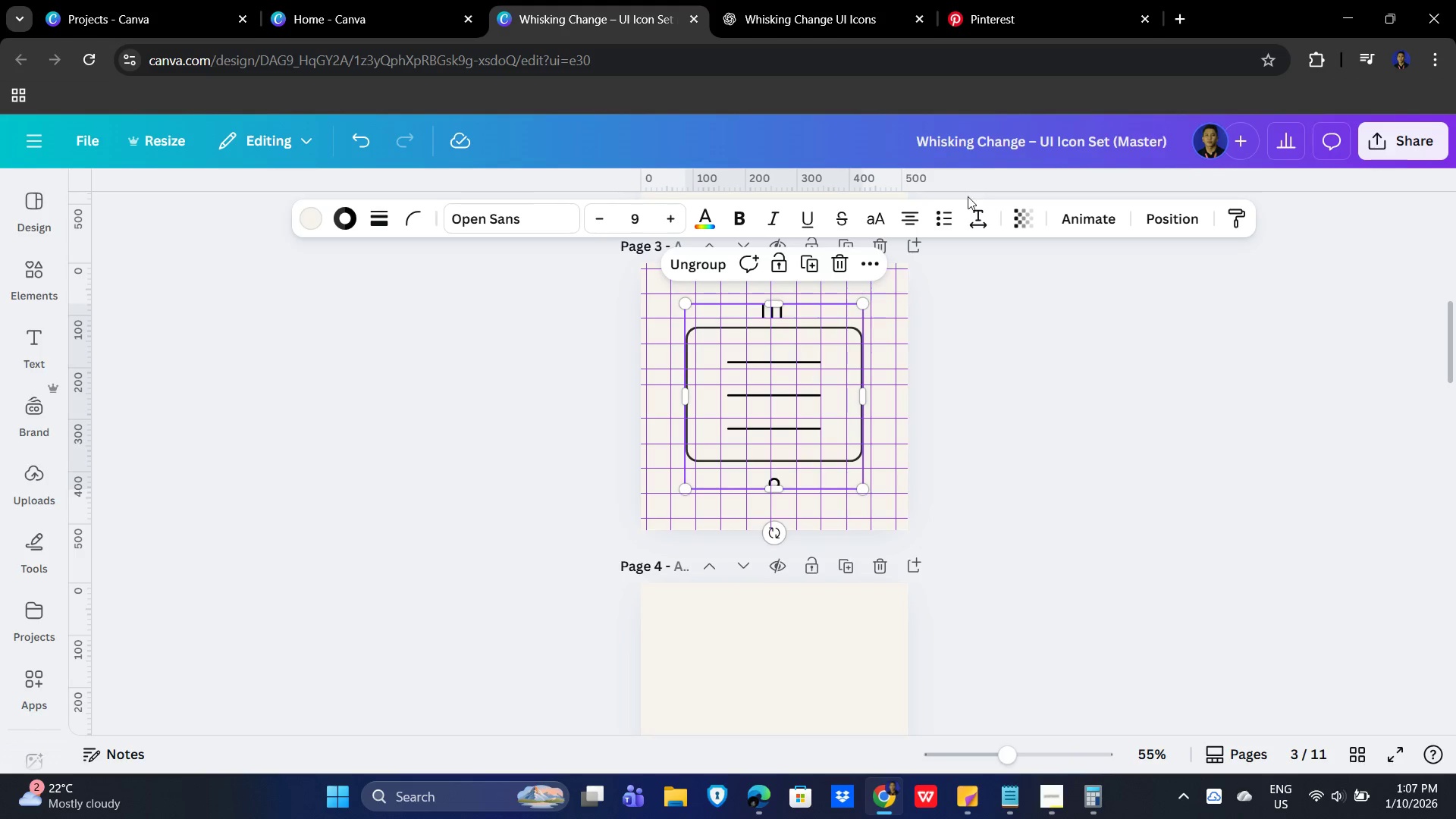 
left_click_drag(start_coordinate=[147, 557], to_coordinate=[154, 557])
 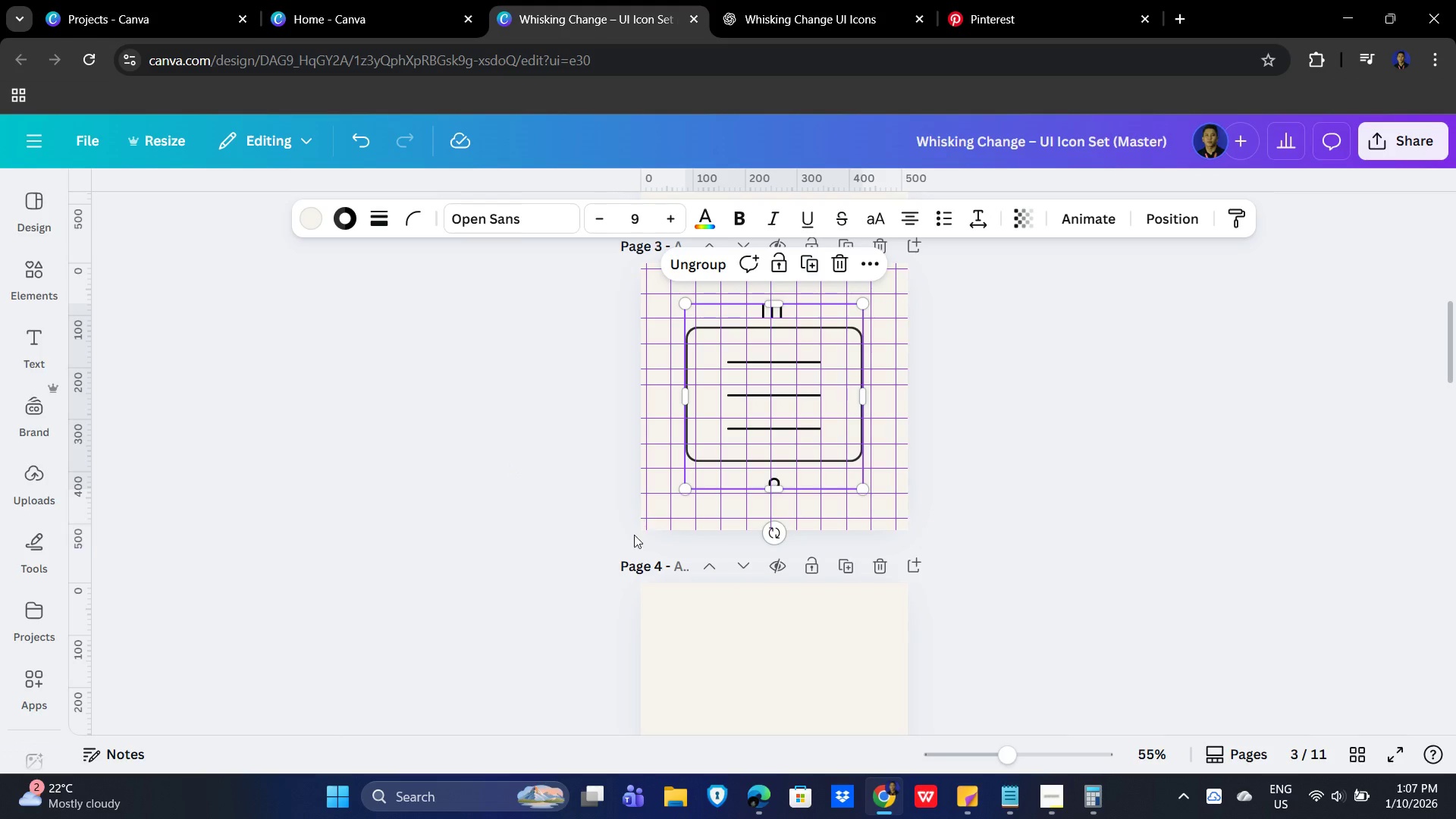 
left_click([1316, 515])
 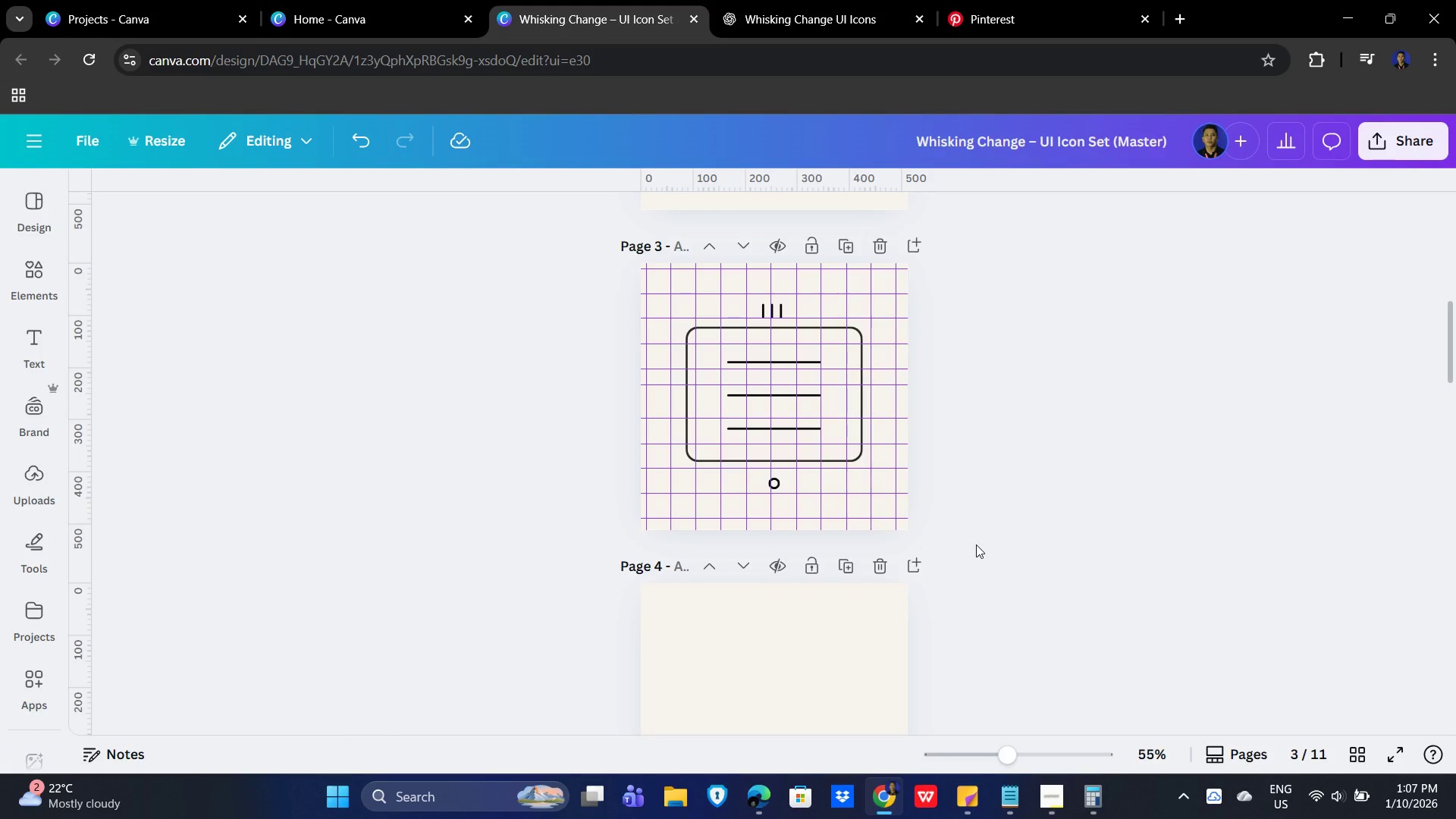 
scroll: coordinate [977, 522], scroll_direction: down, amount: 2.0
 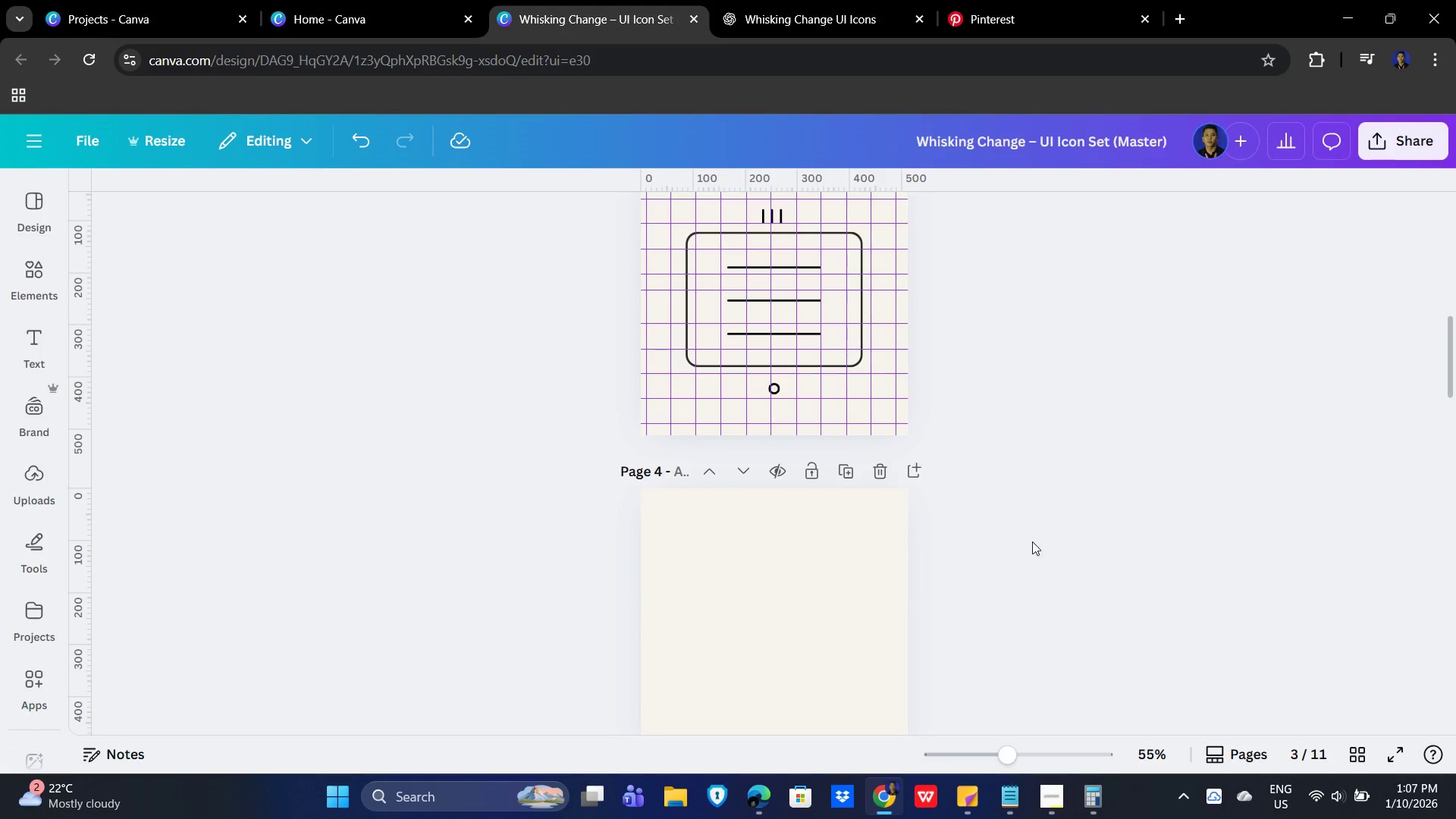 
left_click_drag(start_coordinate=[1053, 536], to_coordinate=[1055, 530])
 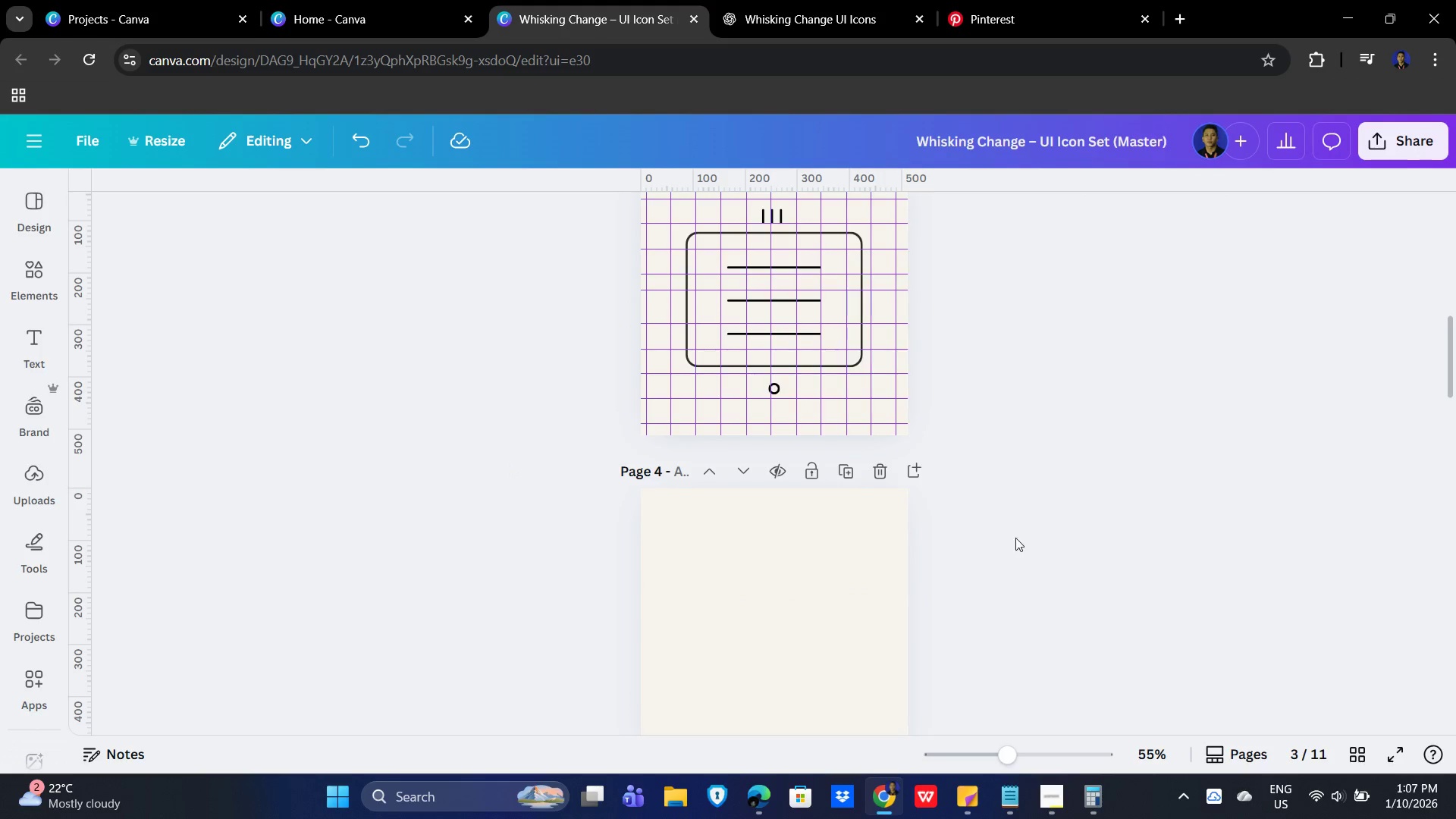 
scroll: coordinate [1056, 606], scroll_direction: up, amount: 5.0
 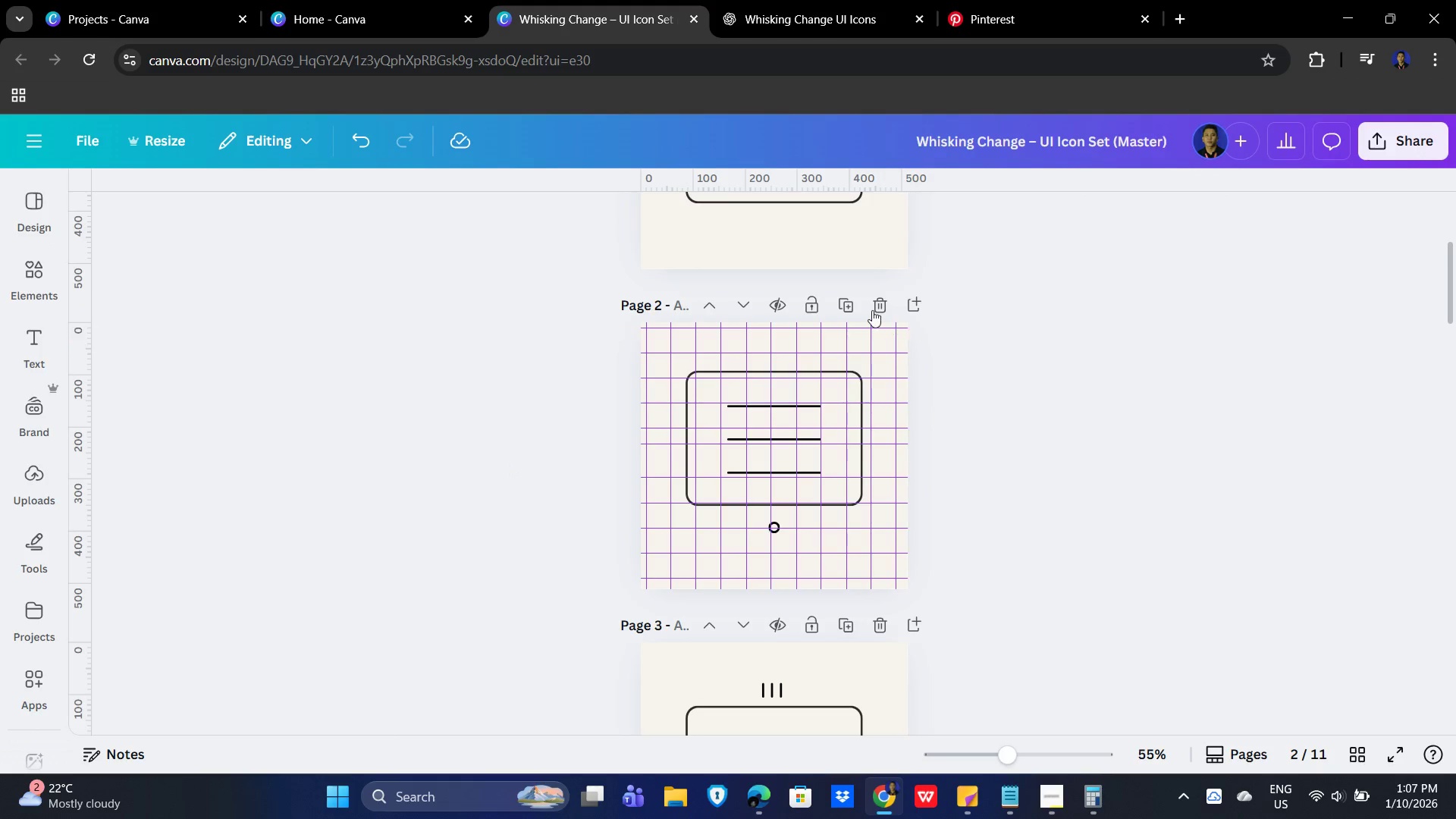 
left_click([880, 303])
 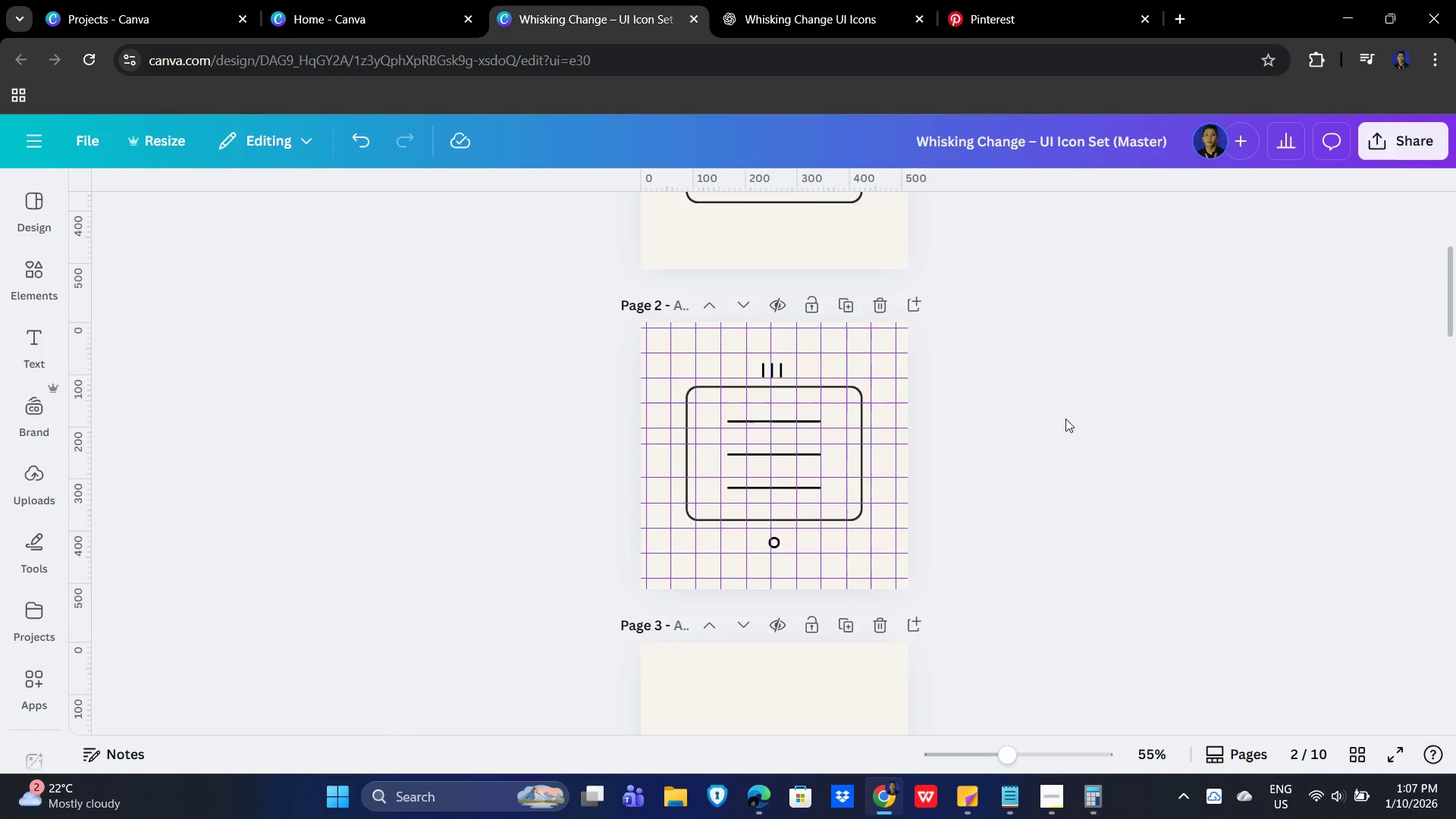 
scroll: coordinate [1062, 430], scroll_direction: up, amount: 3.0
 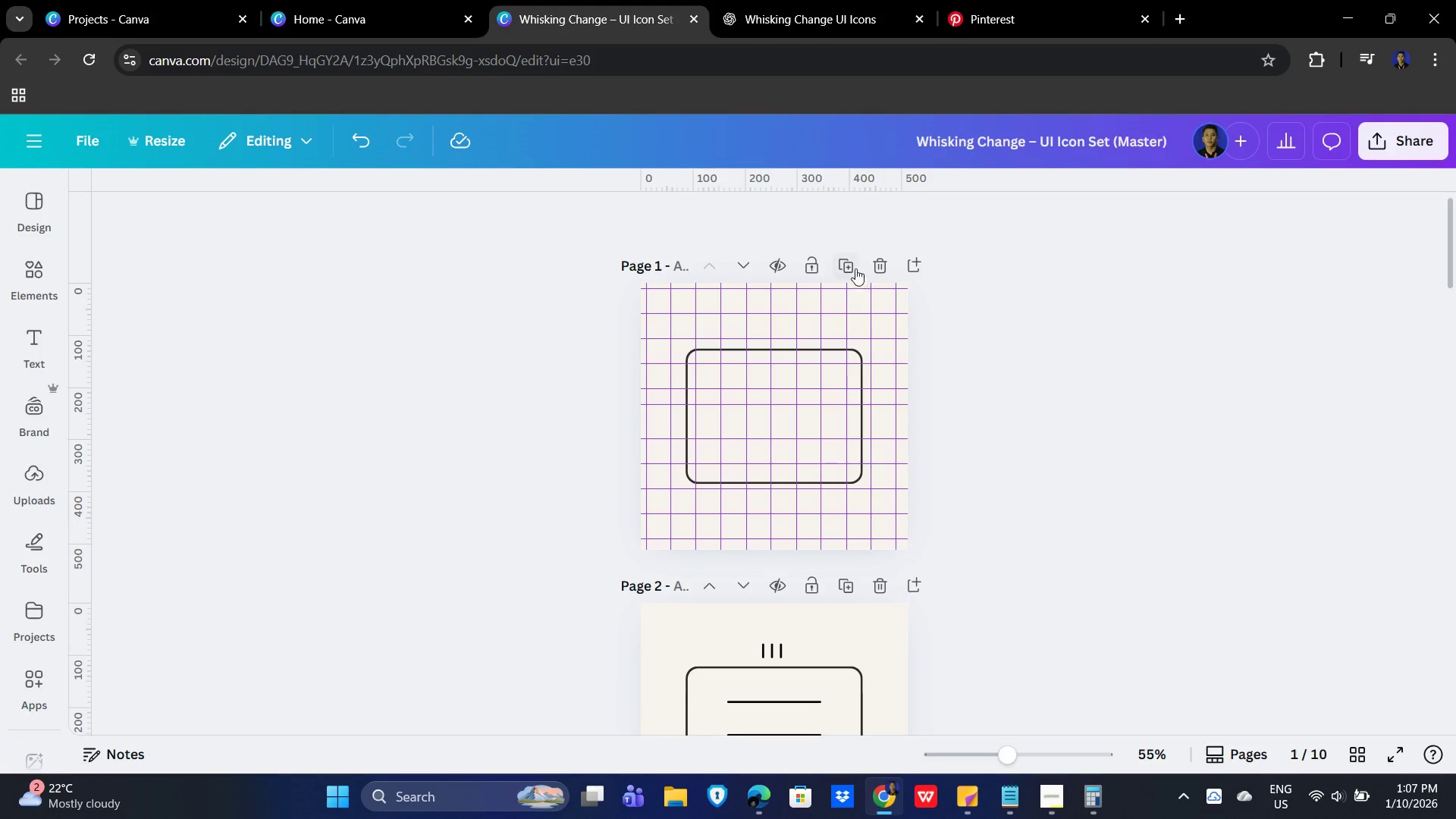 
left_click([879, 263])
 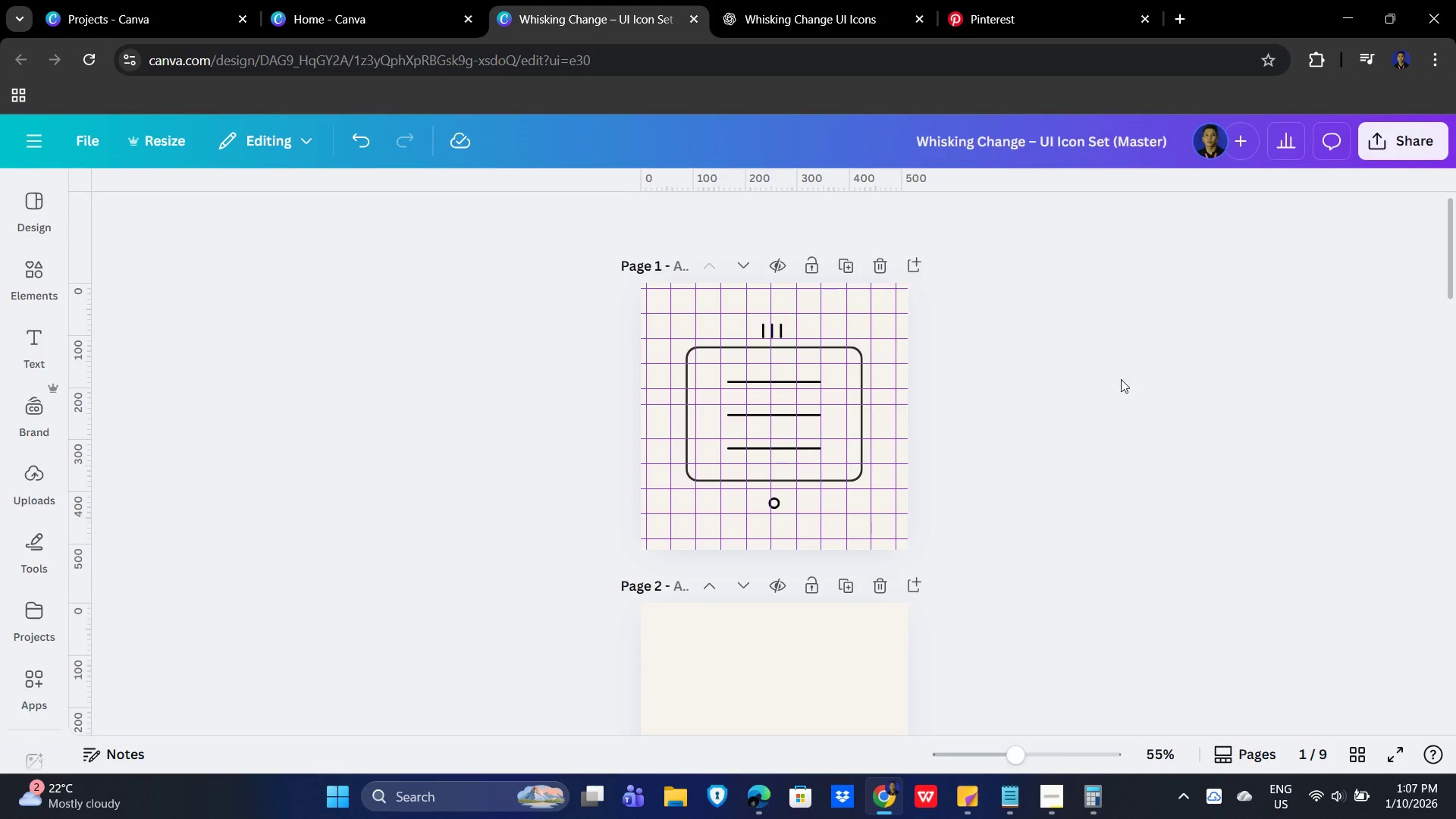 
scroll: coordinate [1126, 425], scroll_direction: down, amount: 1.0
 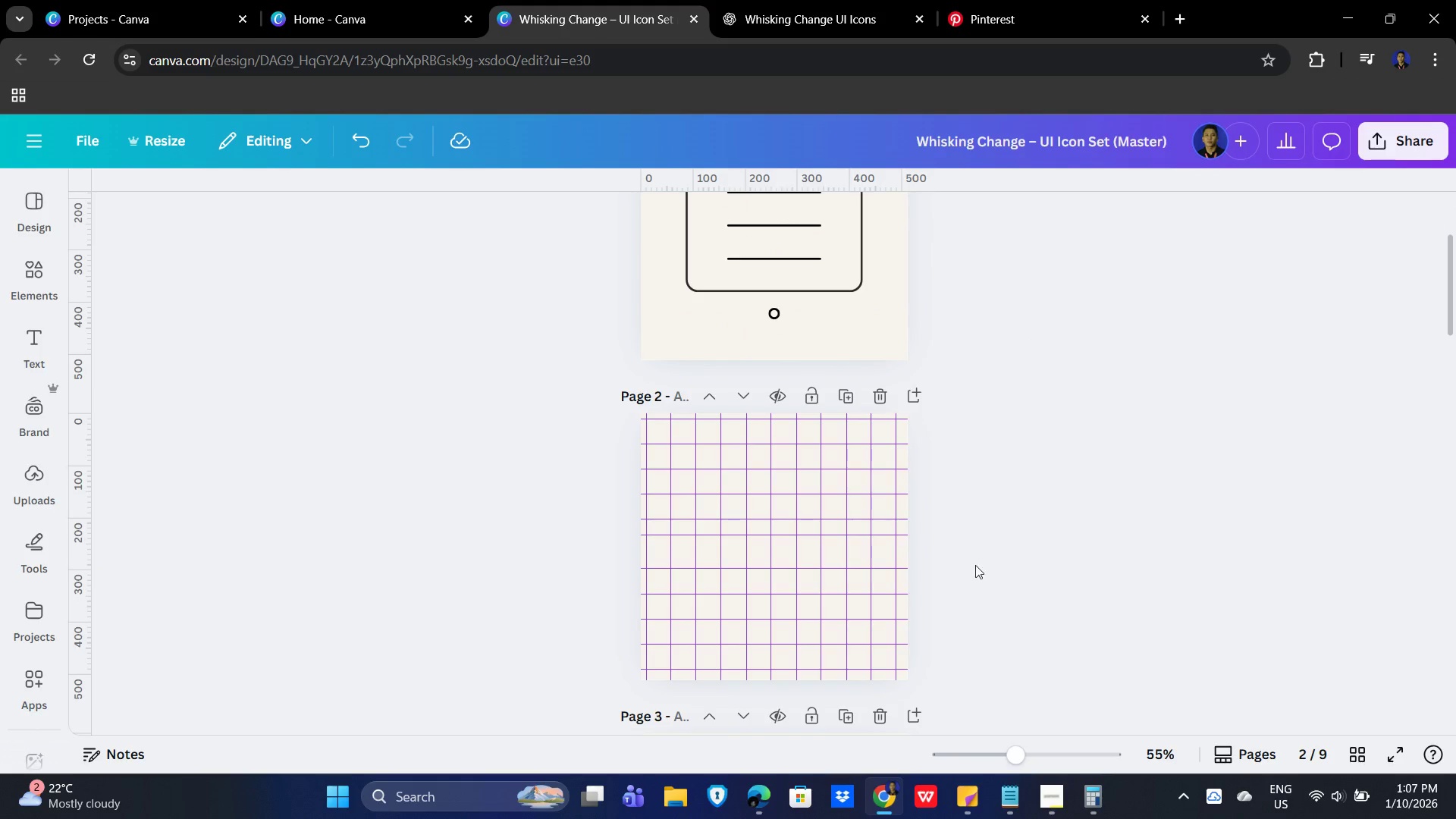 
scroll: coordinate [1143, 582], scroll_direction: up, amount: 2.0
 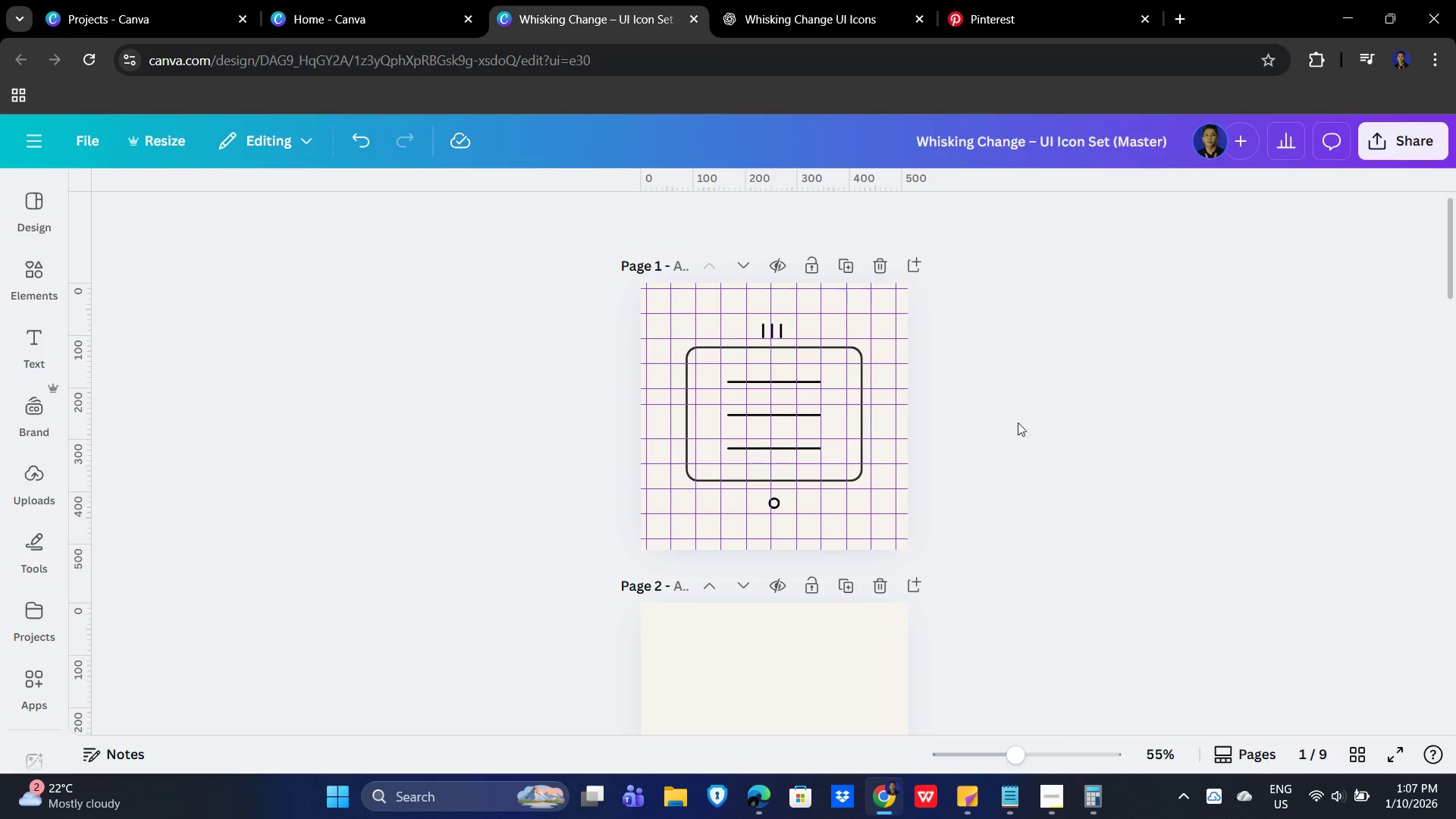 
hold_key(key=ControlLeft, duration=1.12)
scroll: coordinate [1128, 457], scroll_direction: up, amount: 3.0
 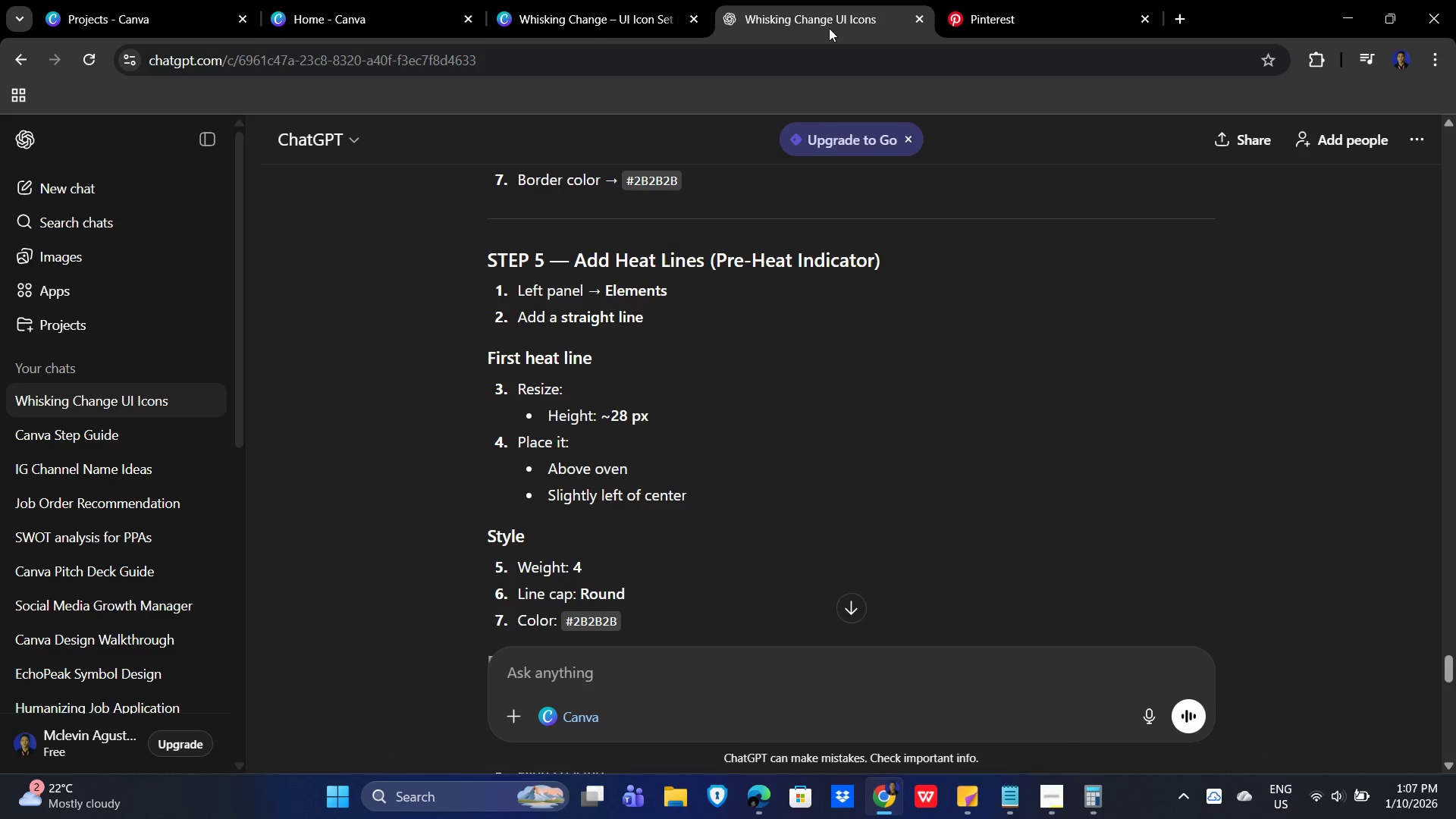 
scroll: coordinate [855, 451], scroll_direction: down, amount: 8.0
 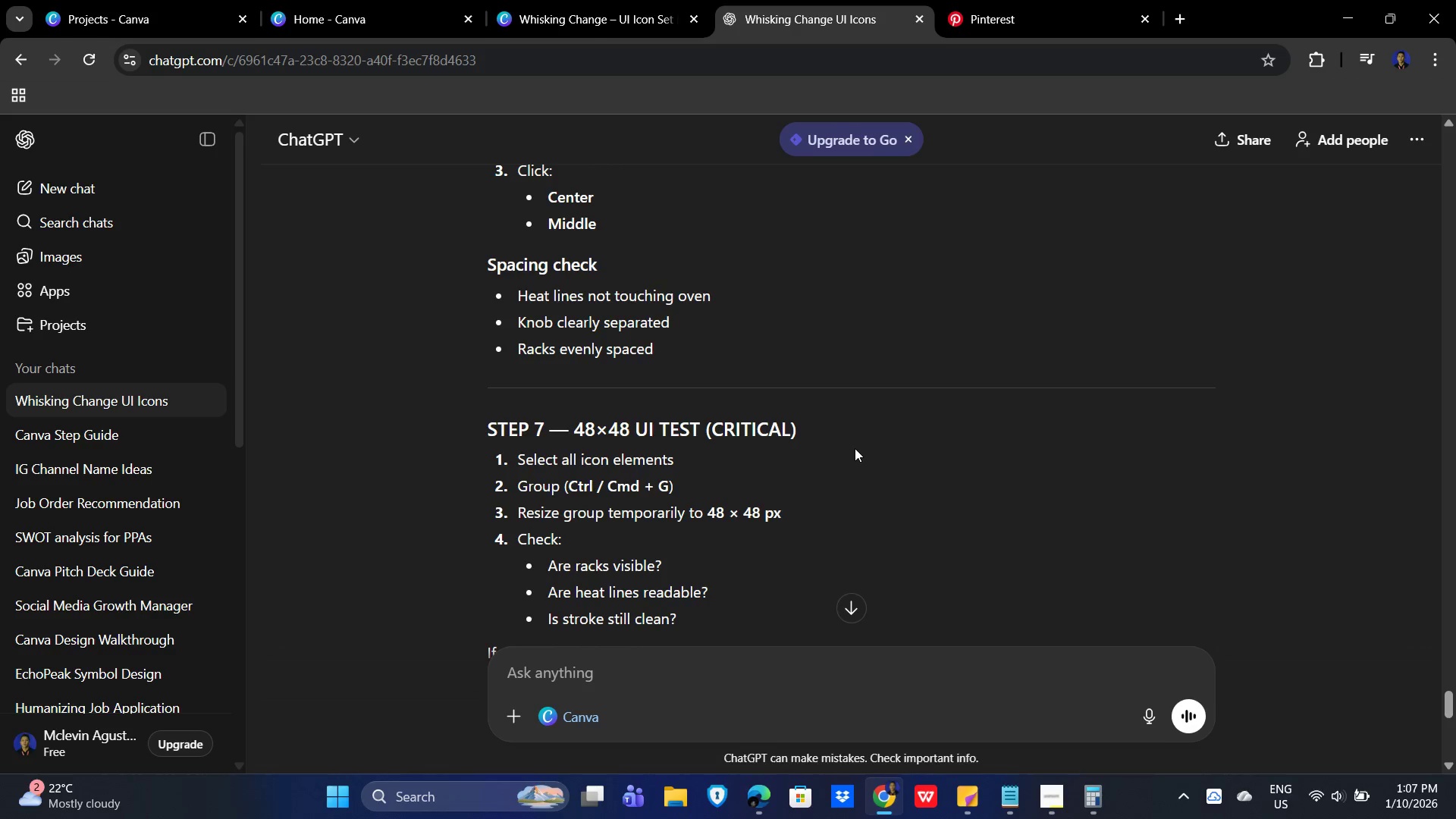 
scroll: coordinate [859, 457], scroll_direction: up, amount: 1.0
 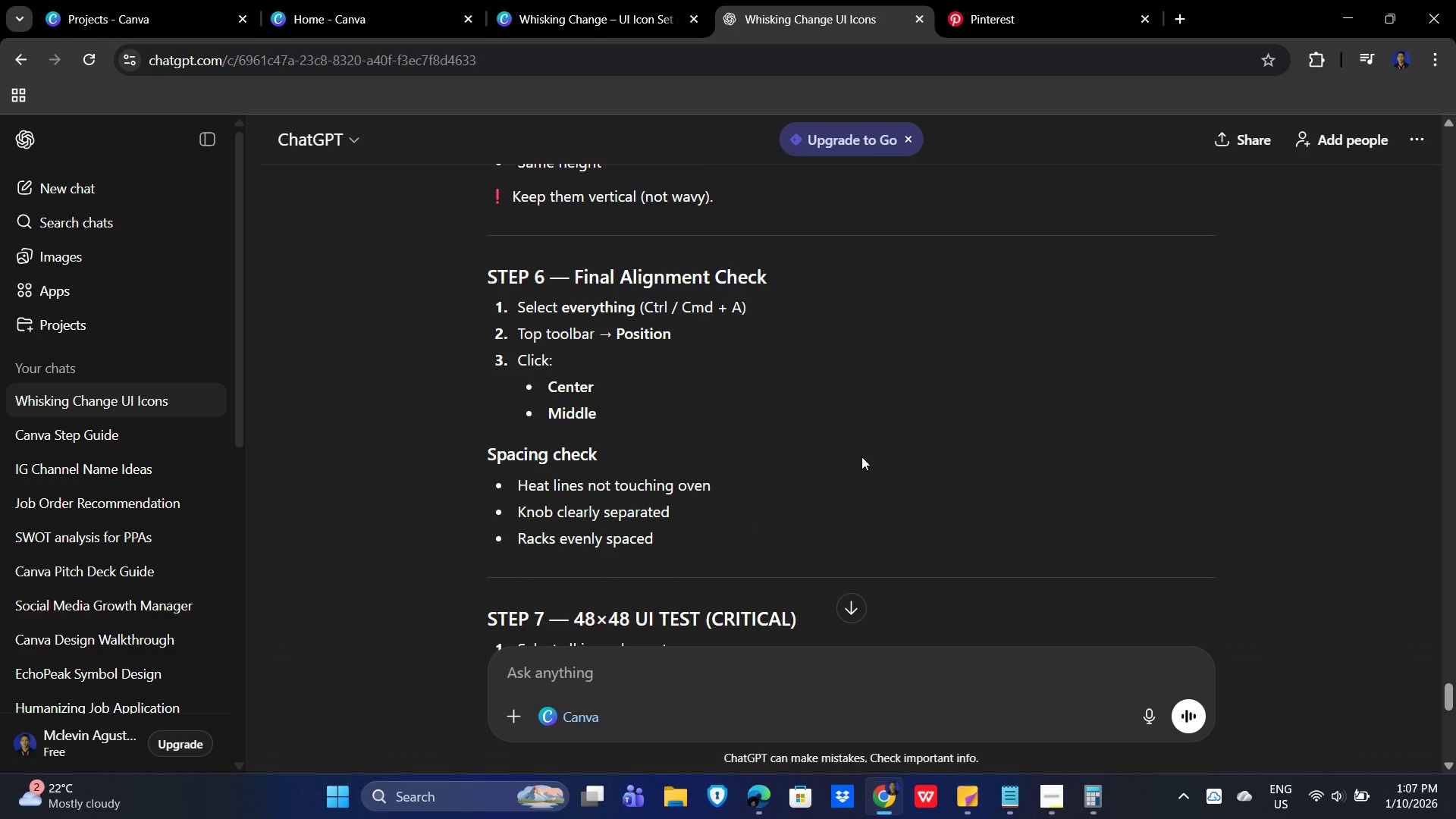 
scroll: coordinate [861, 457], scroll_direction: down, amount: 3.0
 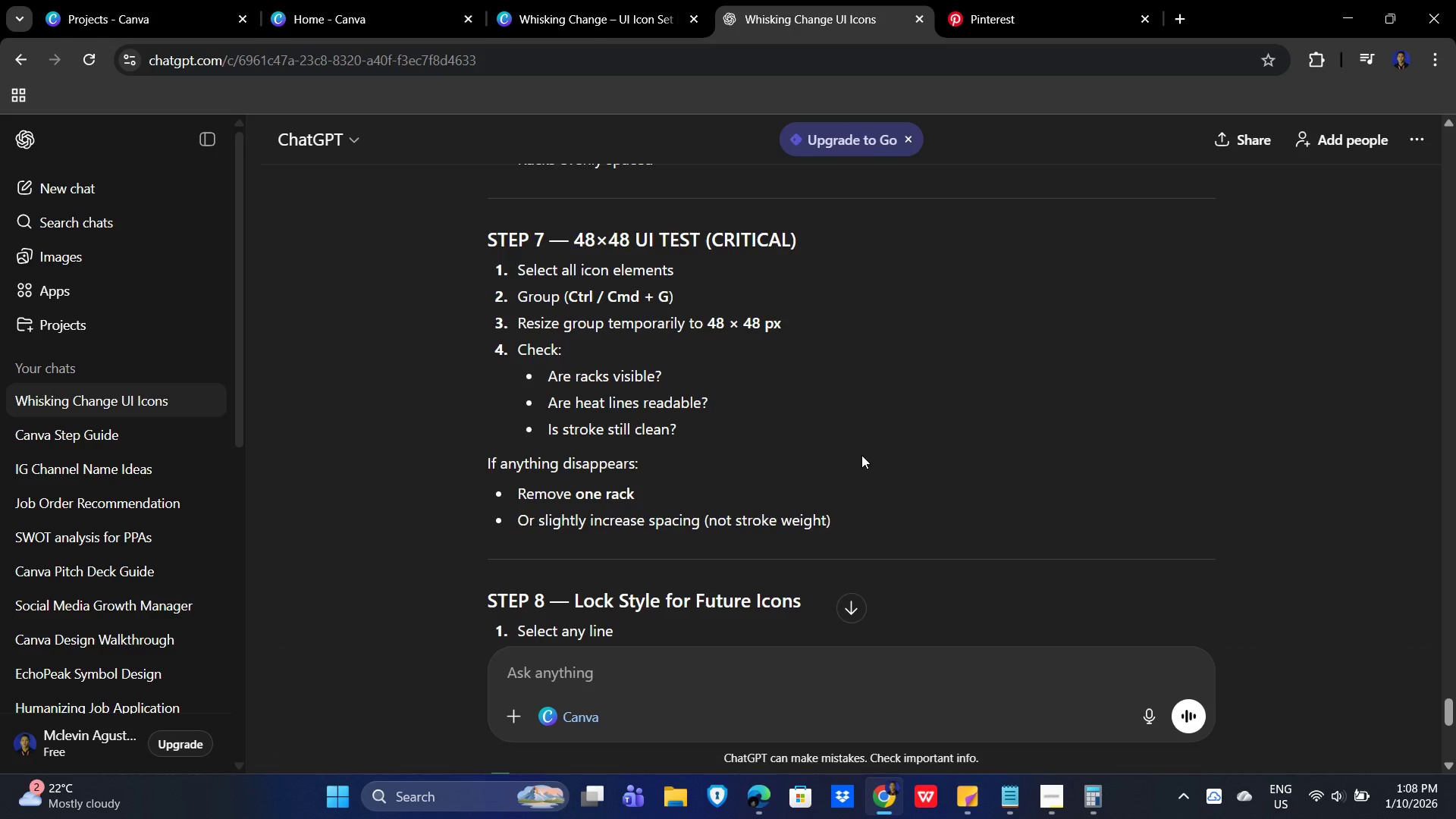 
wait(23.34)
 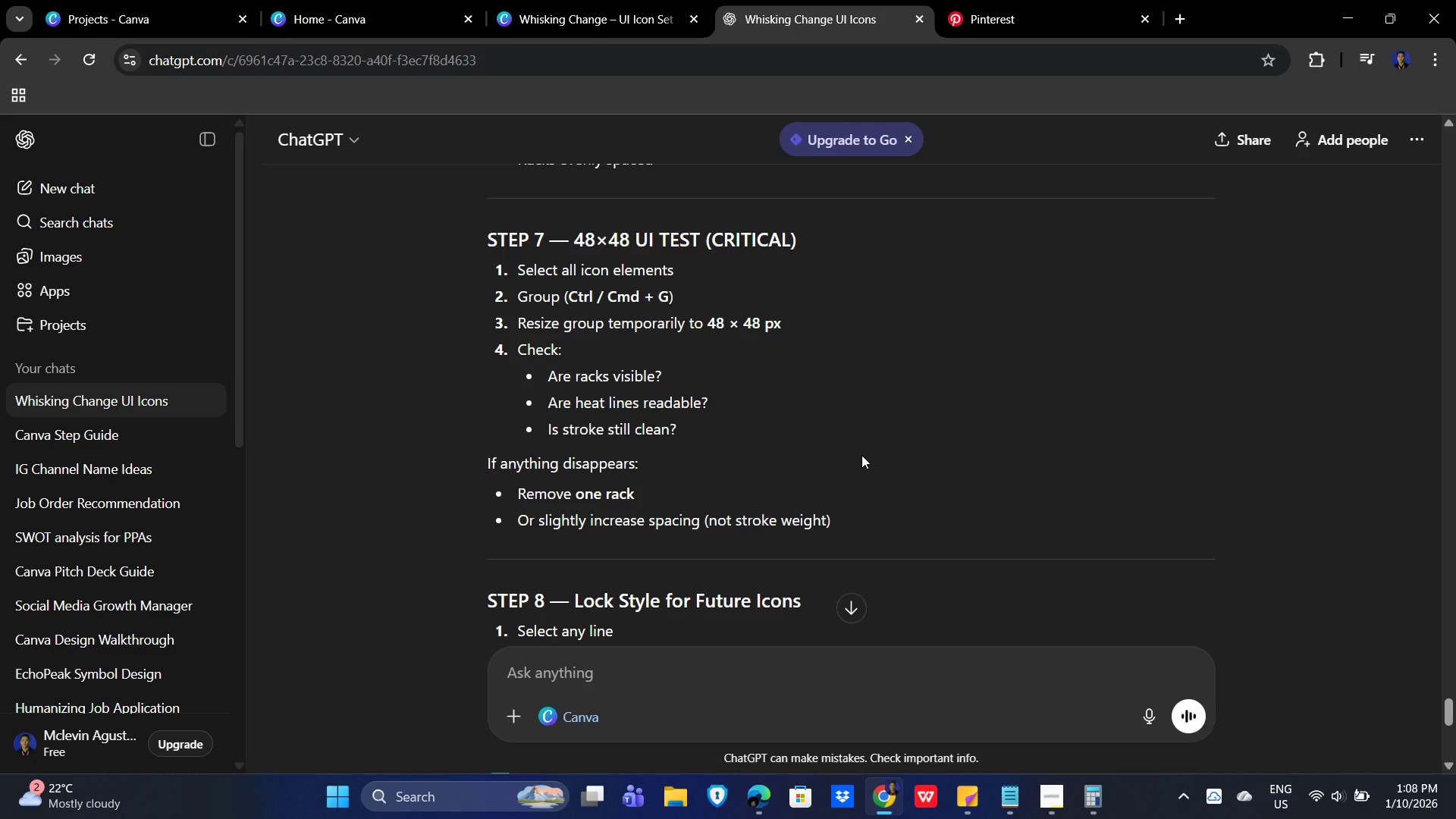 
scroll: coordinate [868, 451], scroll_direction: down, amount: 2.0
 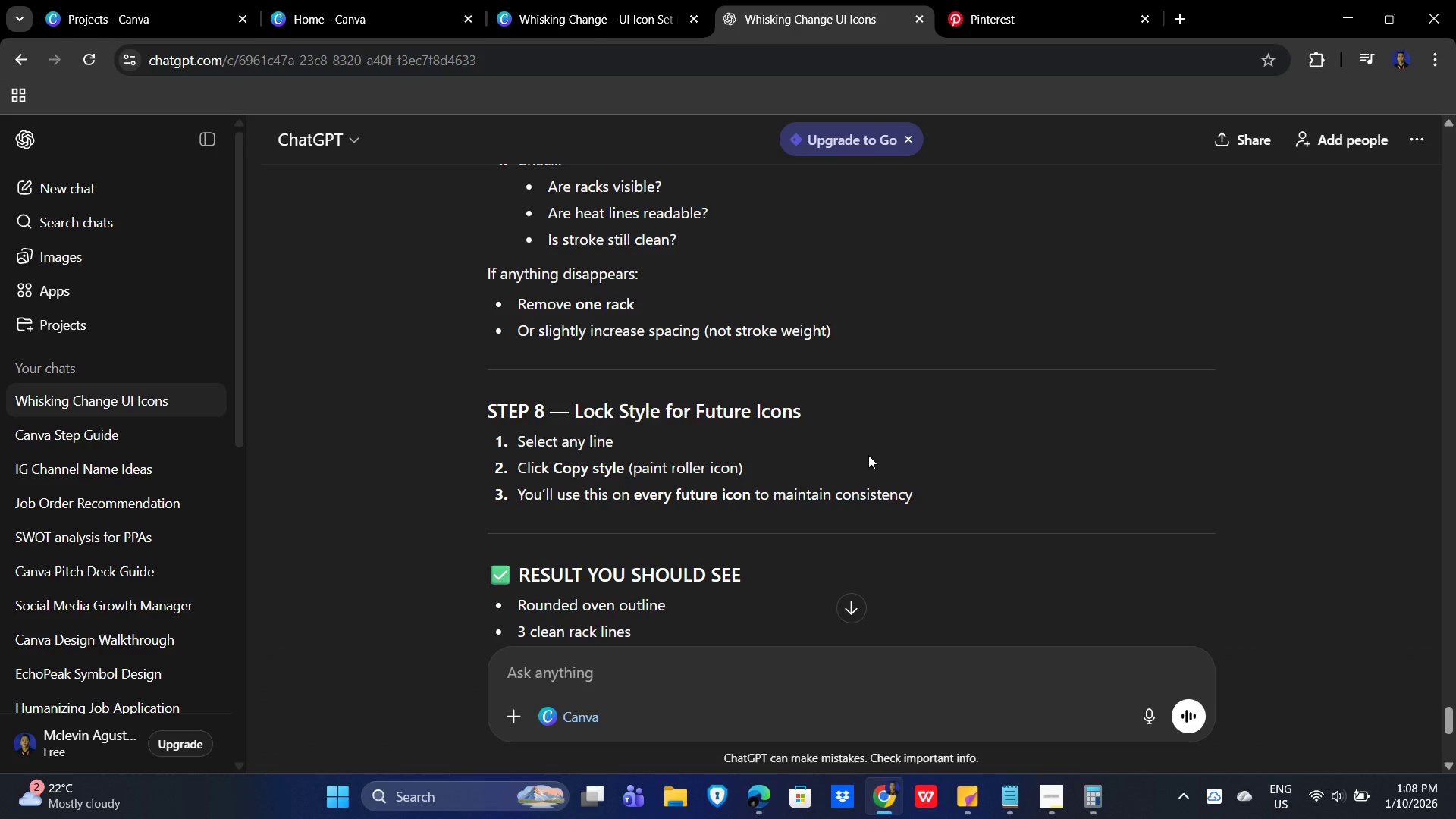 
wait(11.8)
 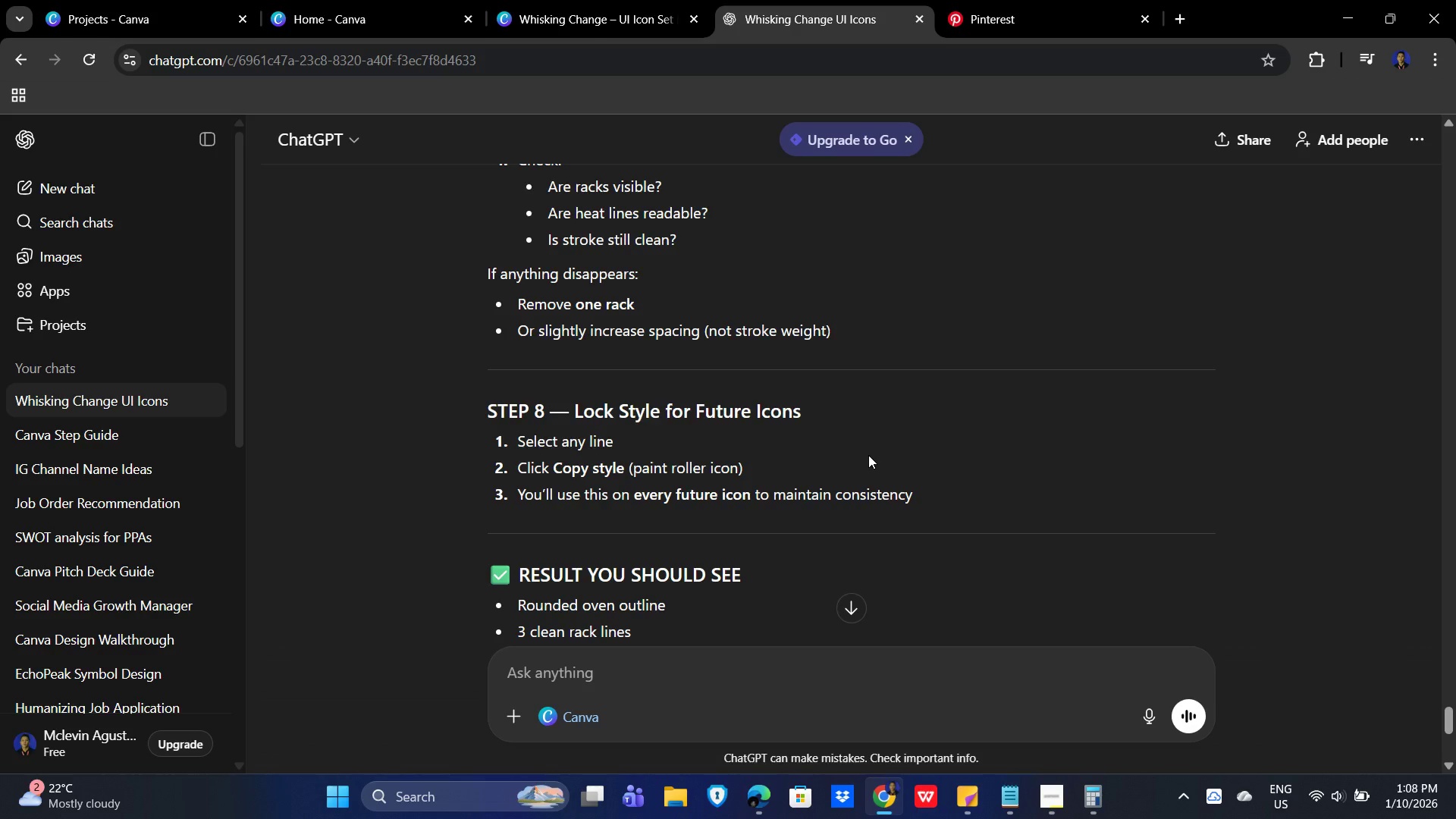 
scroll: coordinate [868, 455], scroll_direction: down, amount: 2.0
 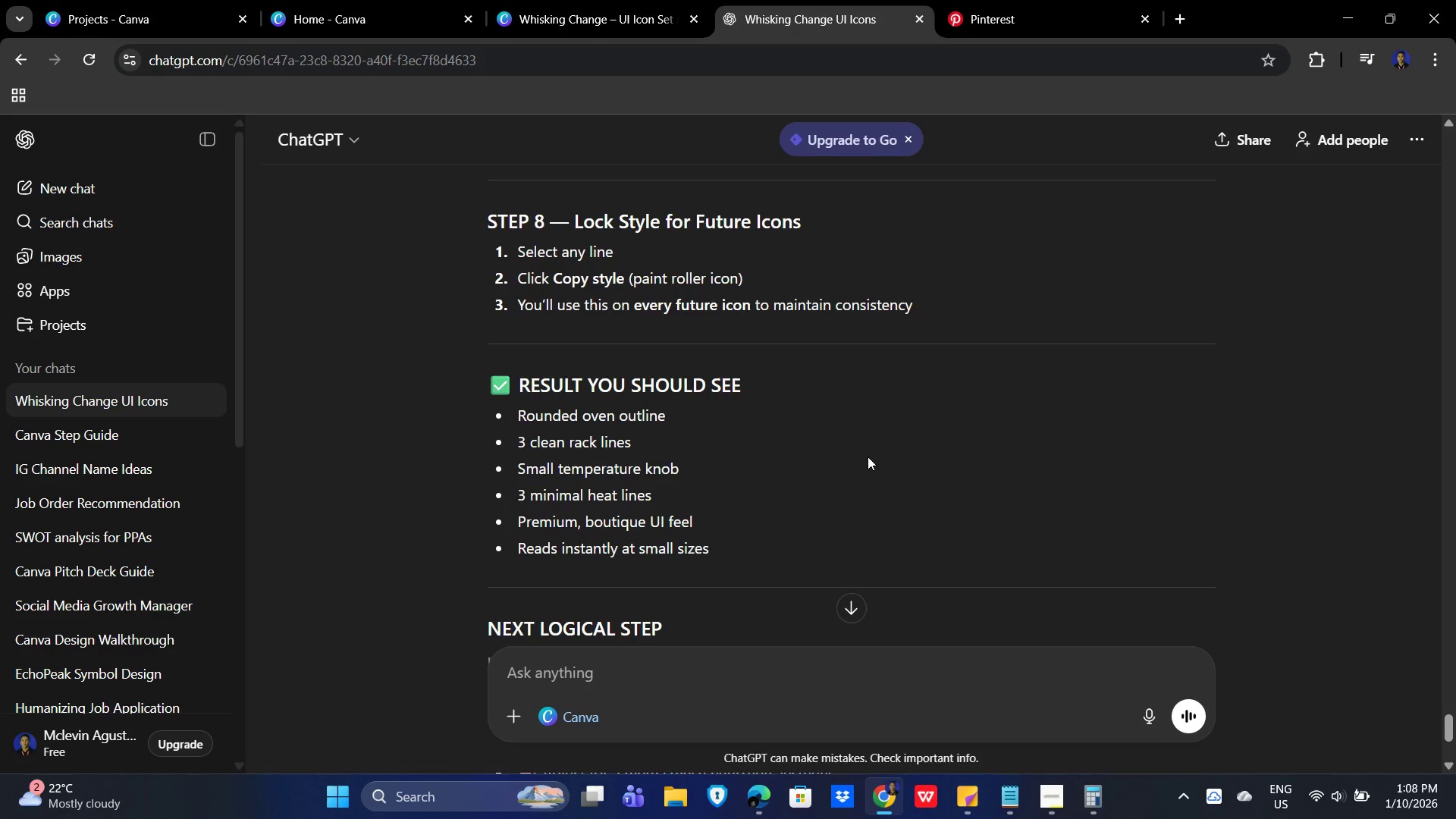 
wait(14.17)
 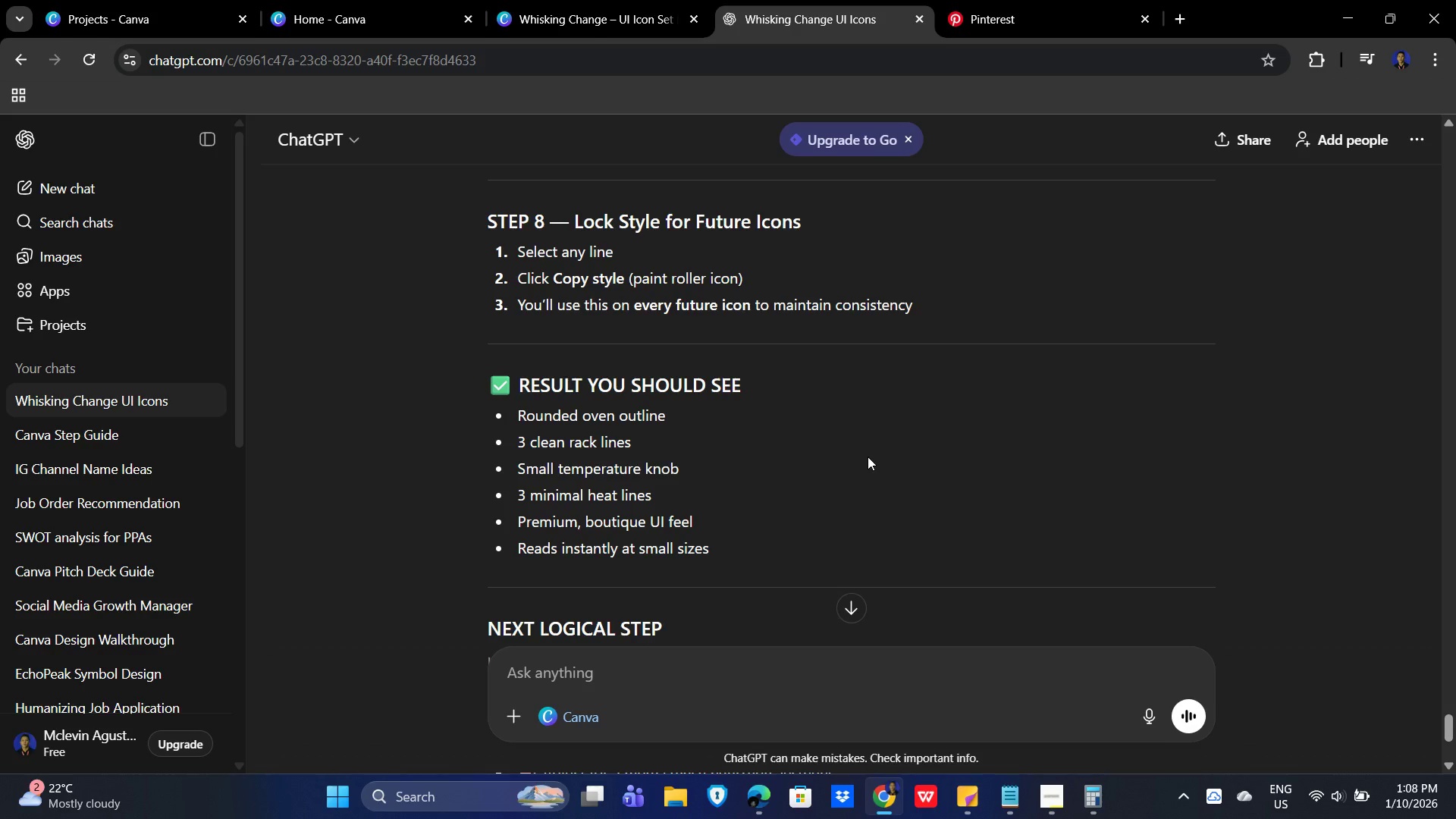 
scroll: coordinate [868, 457], scroll_direction: down, amount: 3.0
 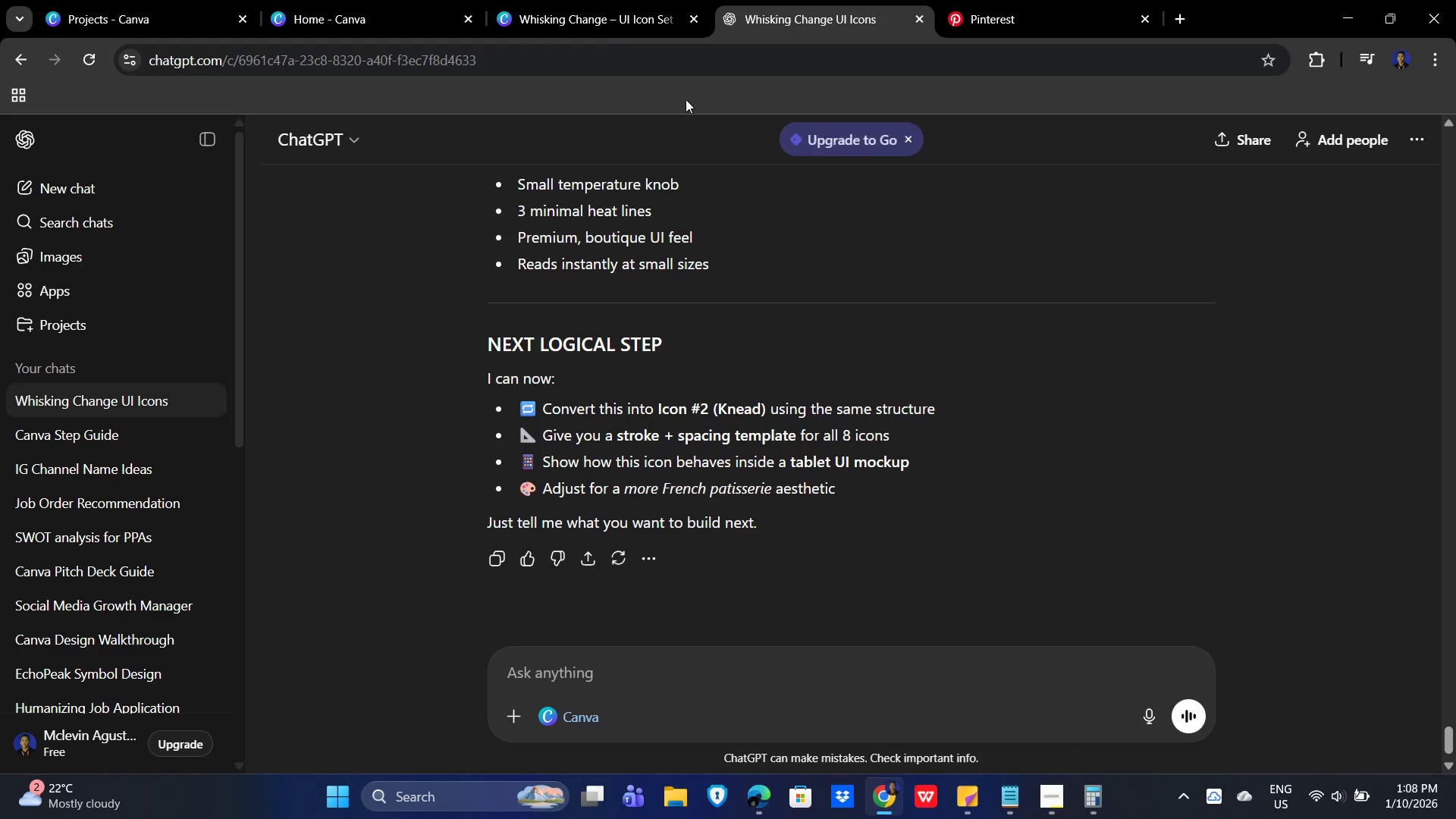 
left_click([561, 0])
 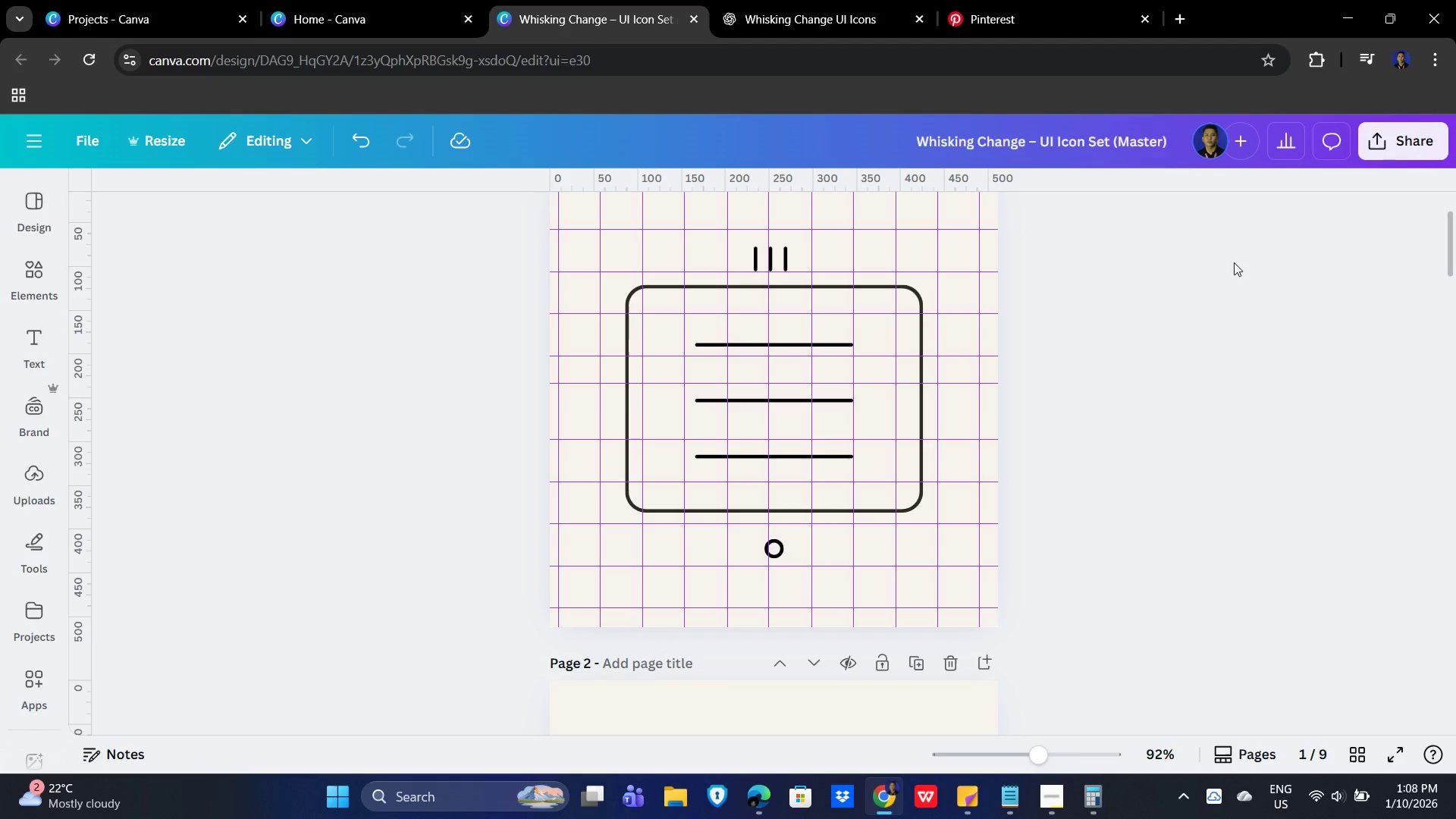 
left_click_drag(start_coordinate=[1179, 223], to_coordinate=[450, 638])
 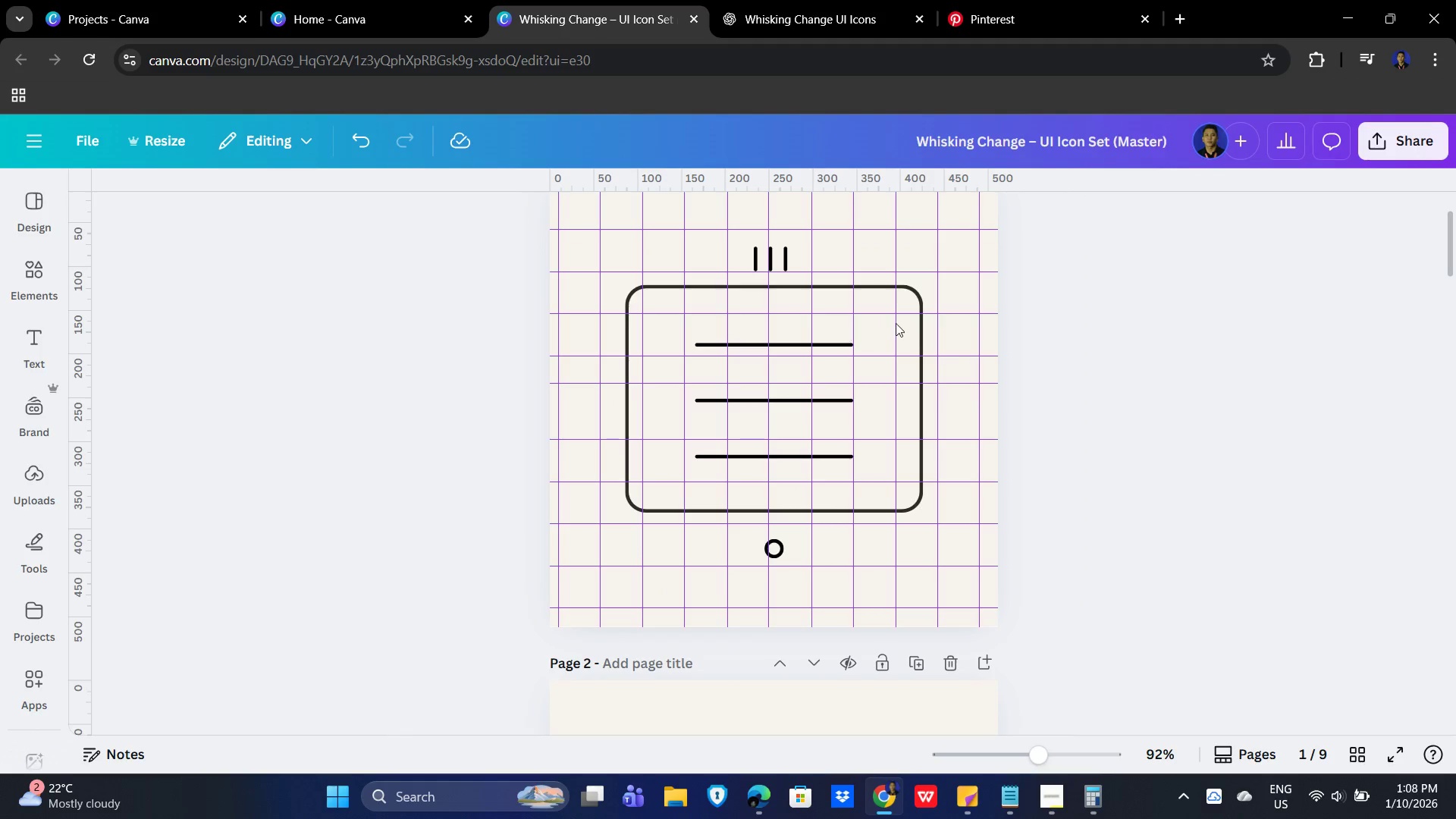 
left_click([868, 337])
 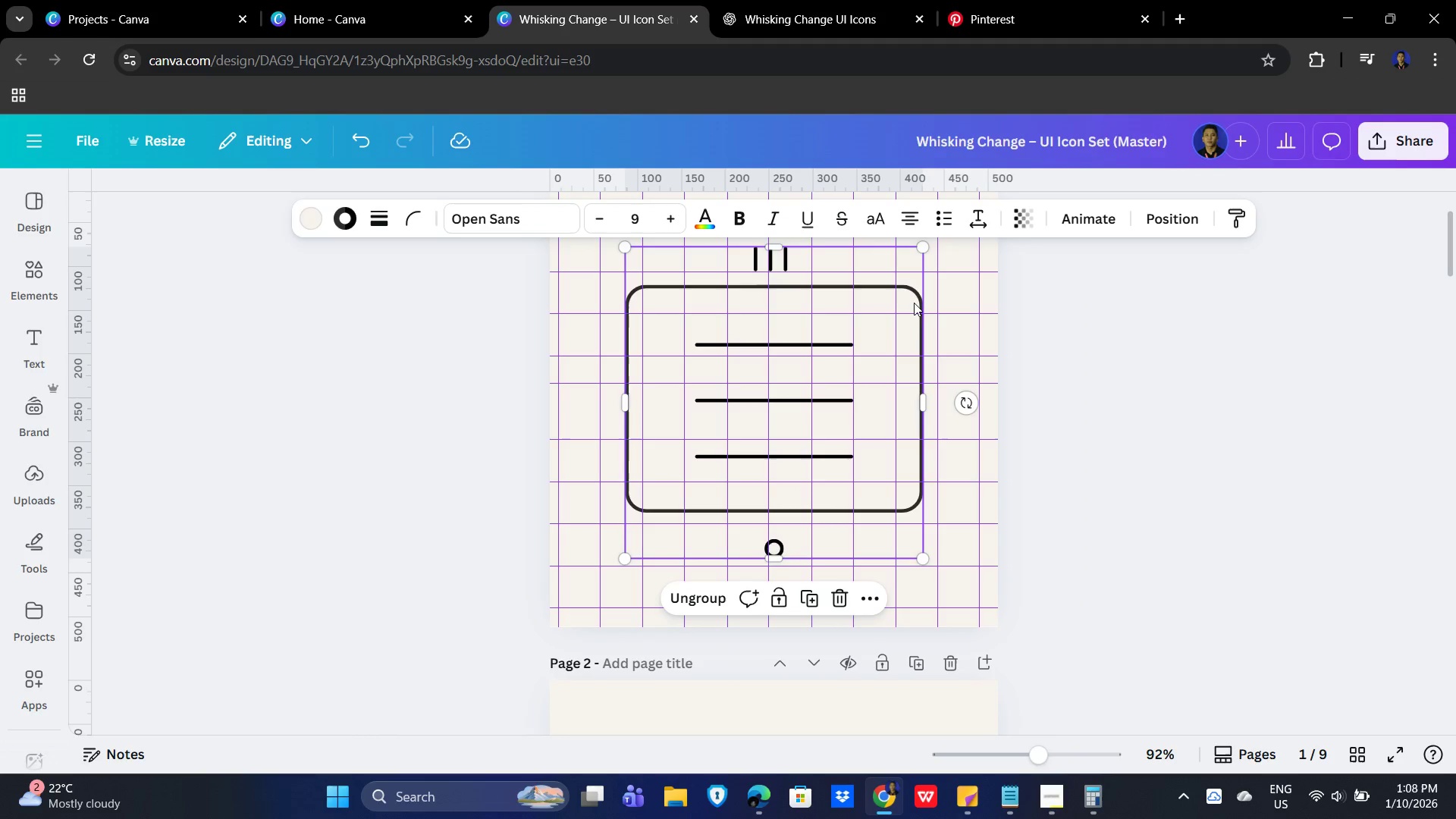 
mouse_move([902, 256])
 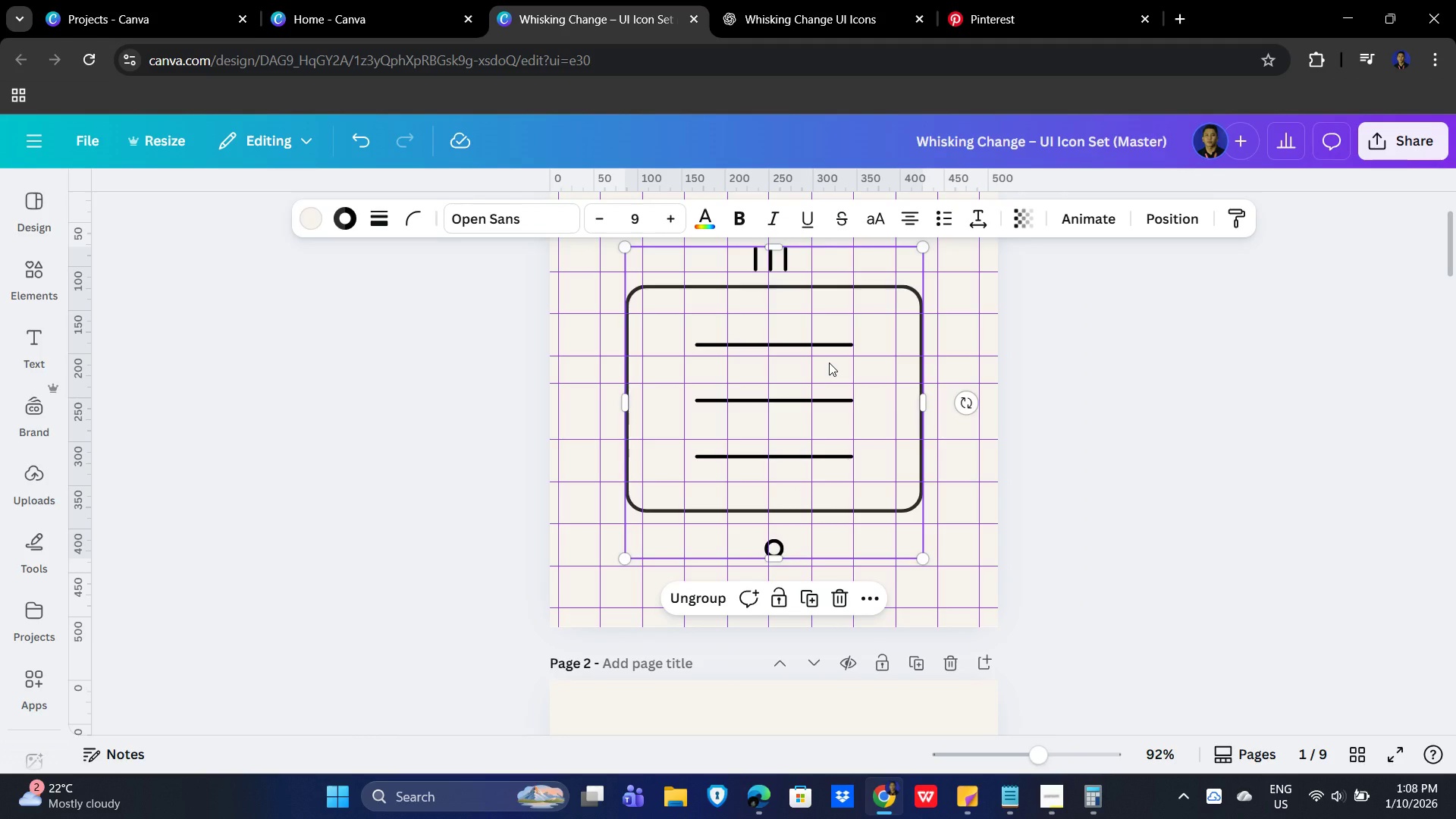 
right_click([829, 362])
 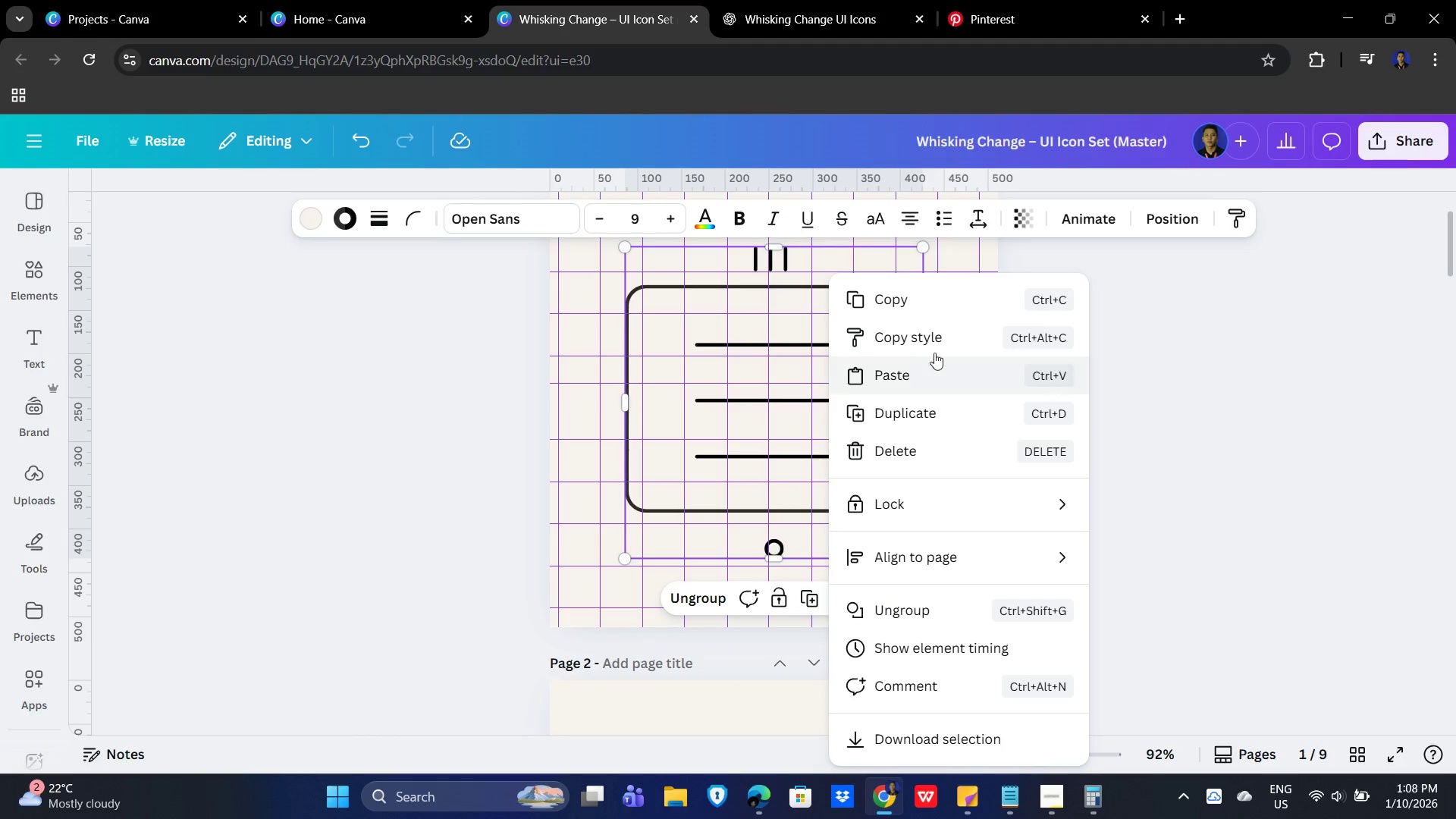 
left_click([945, 339])
 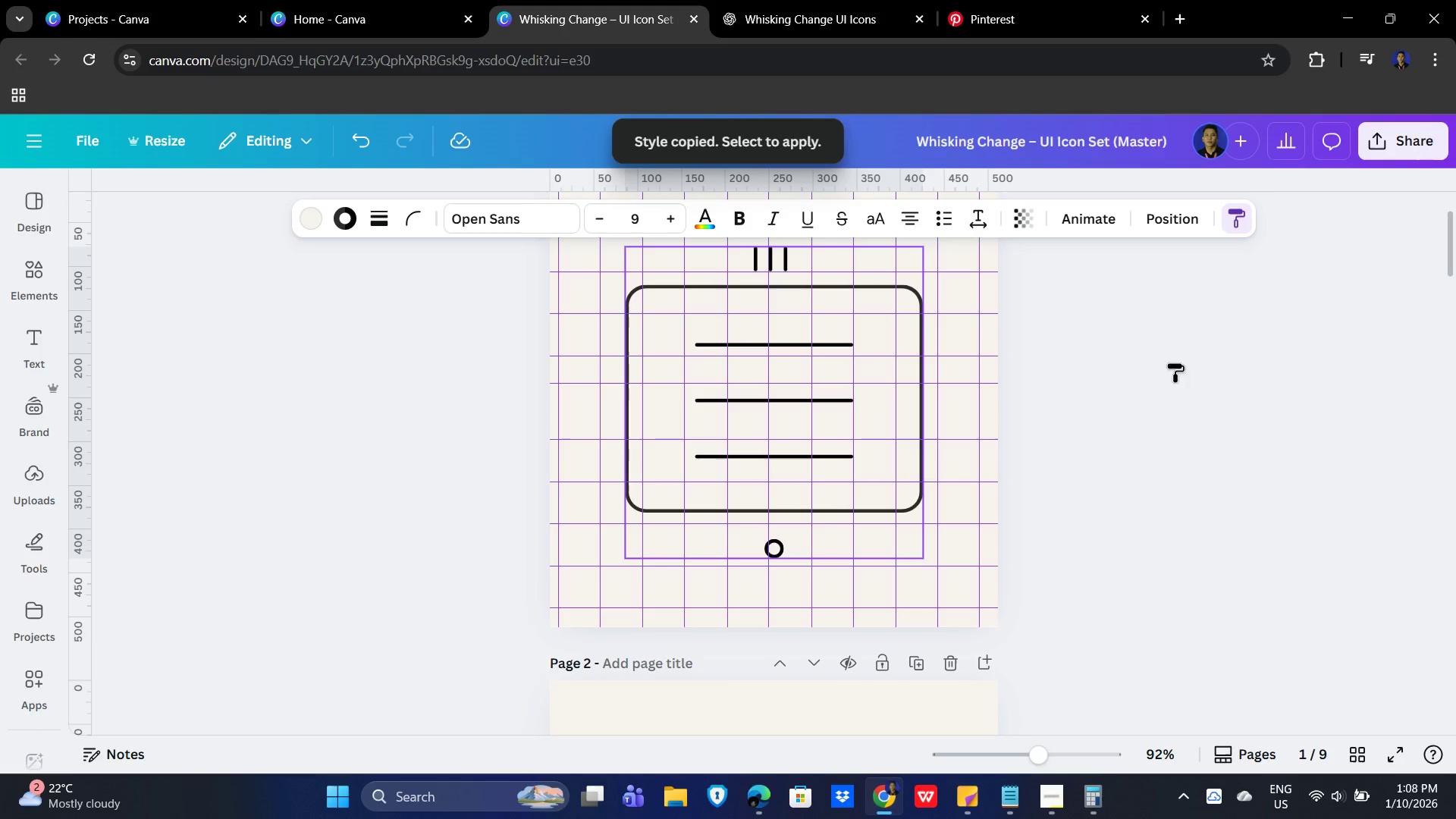 
left_click([789, 609])
 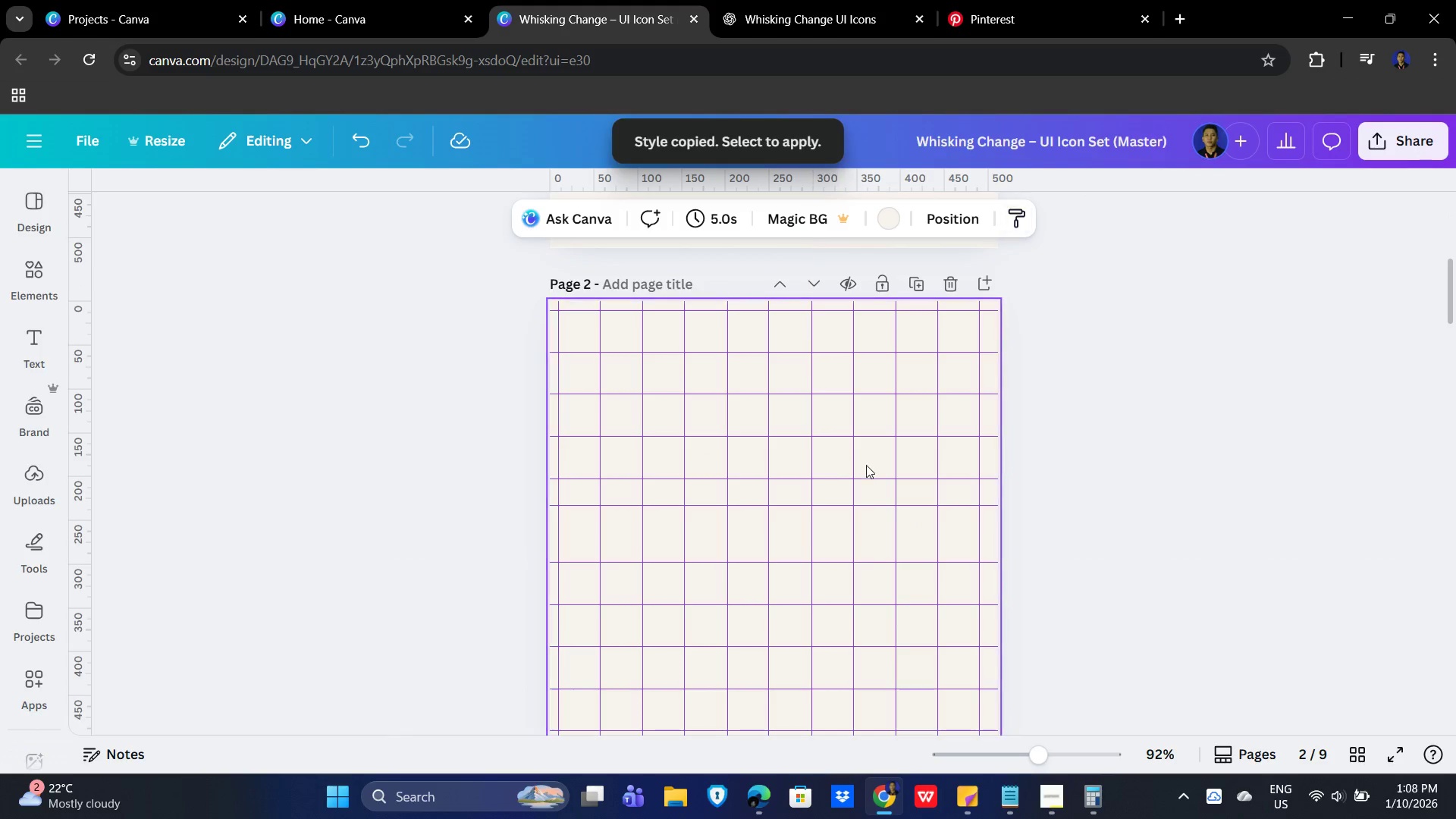 
scroll: coordinate [867, 572], scroll_direction: down, amount: 4.0
 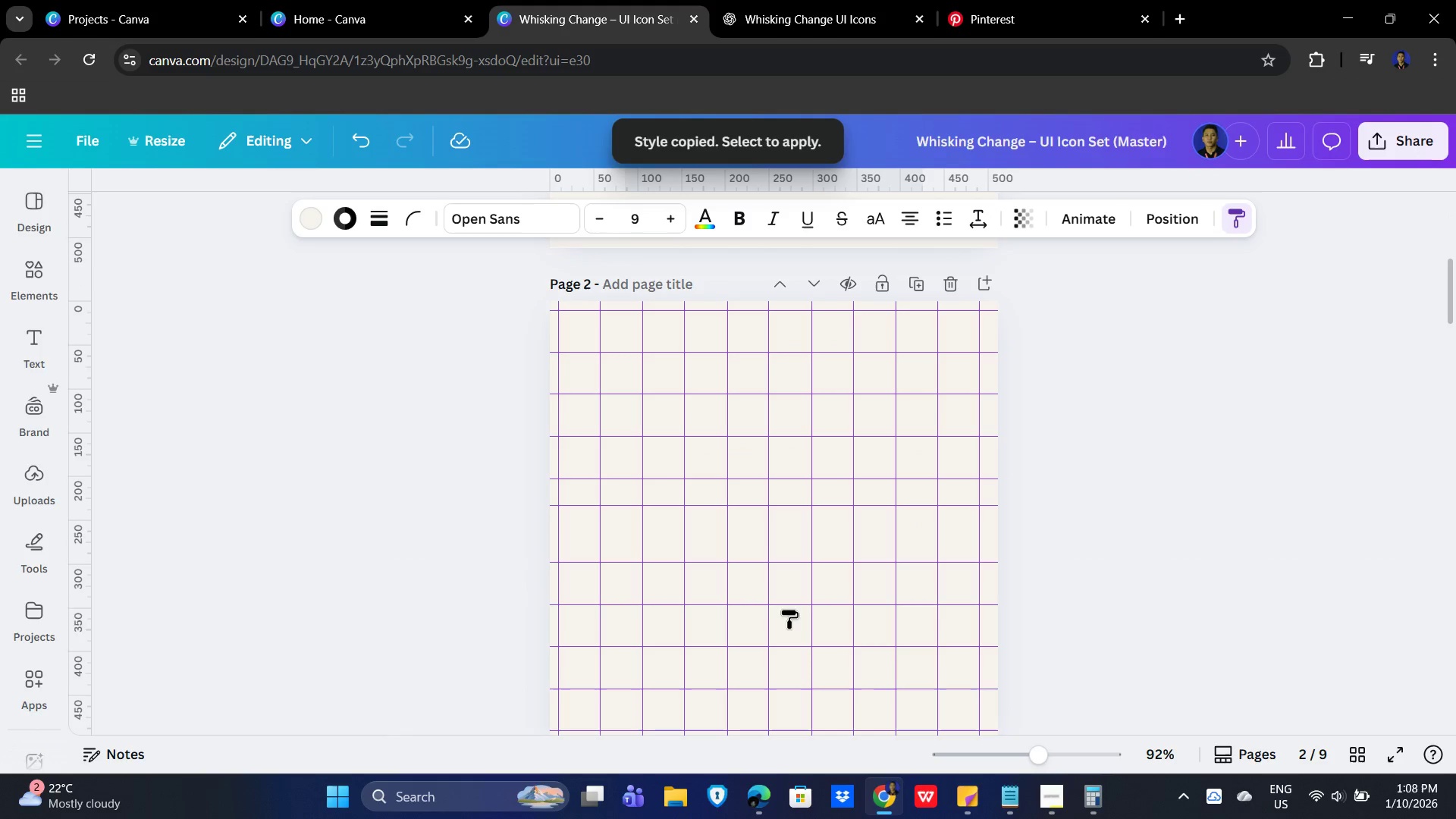 
left_click([1187, 476])
 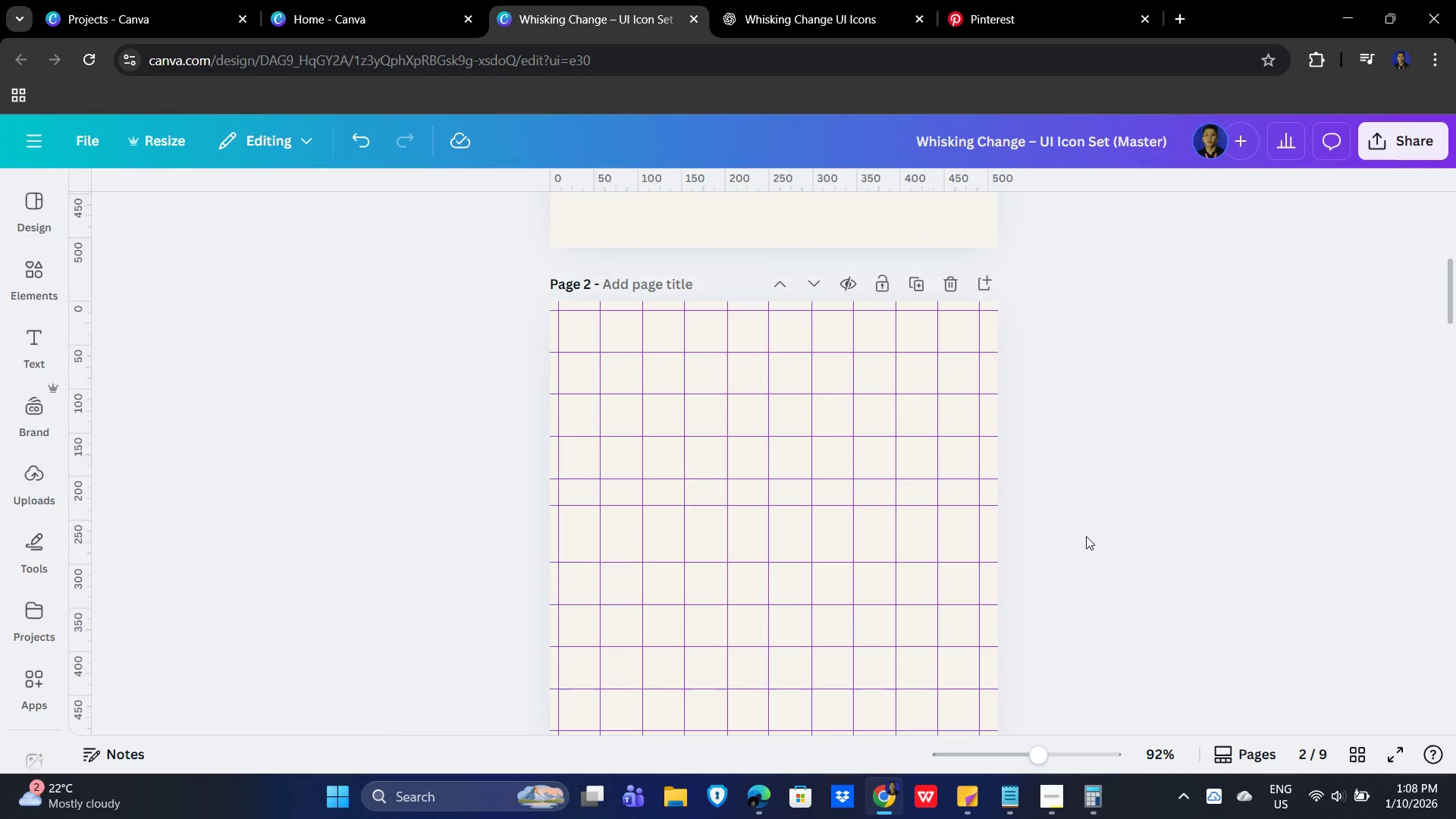 
scroll: coordinate [1073, 494], scroll_direction: up, amount: 7.0
 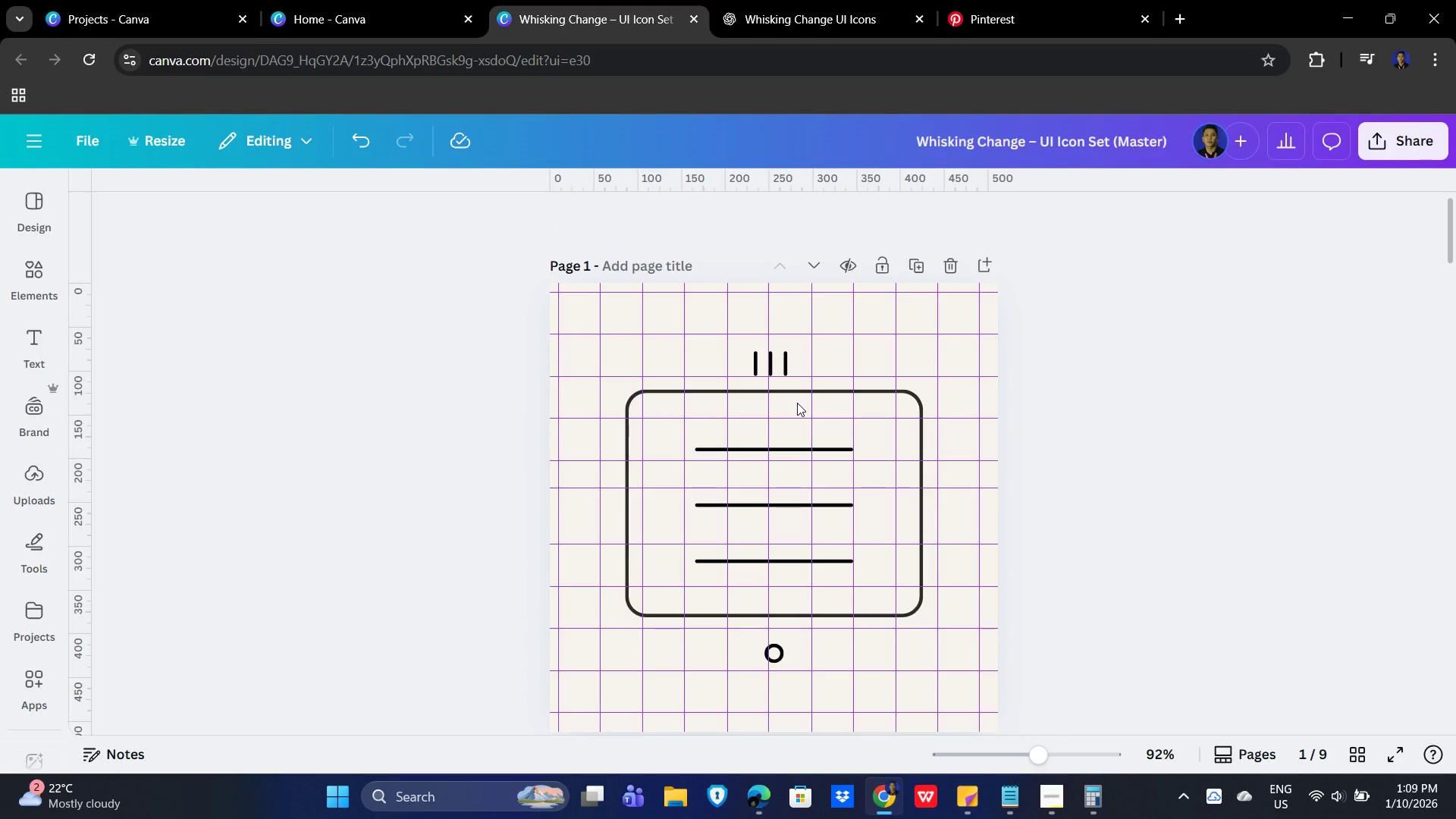 
left_click([797, 403])
 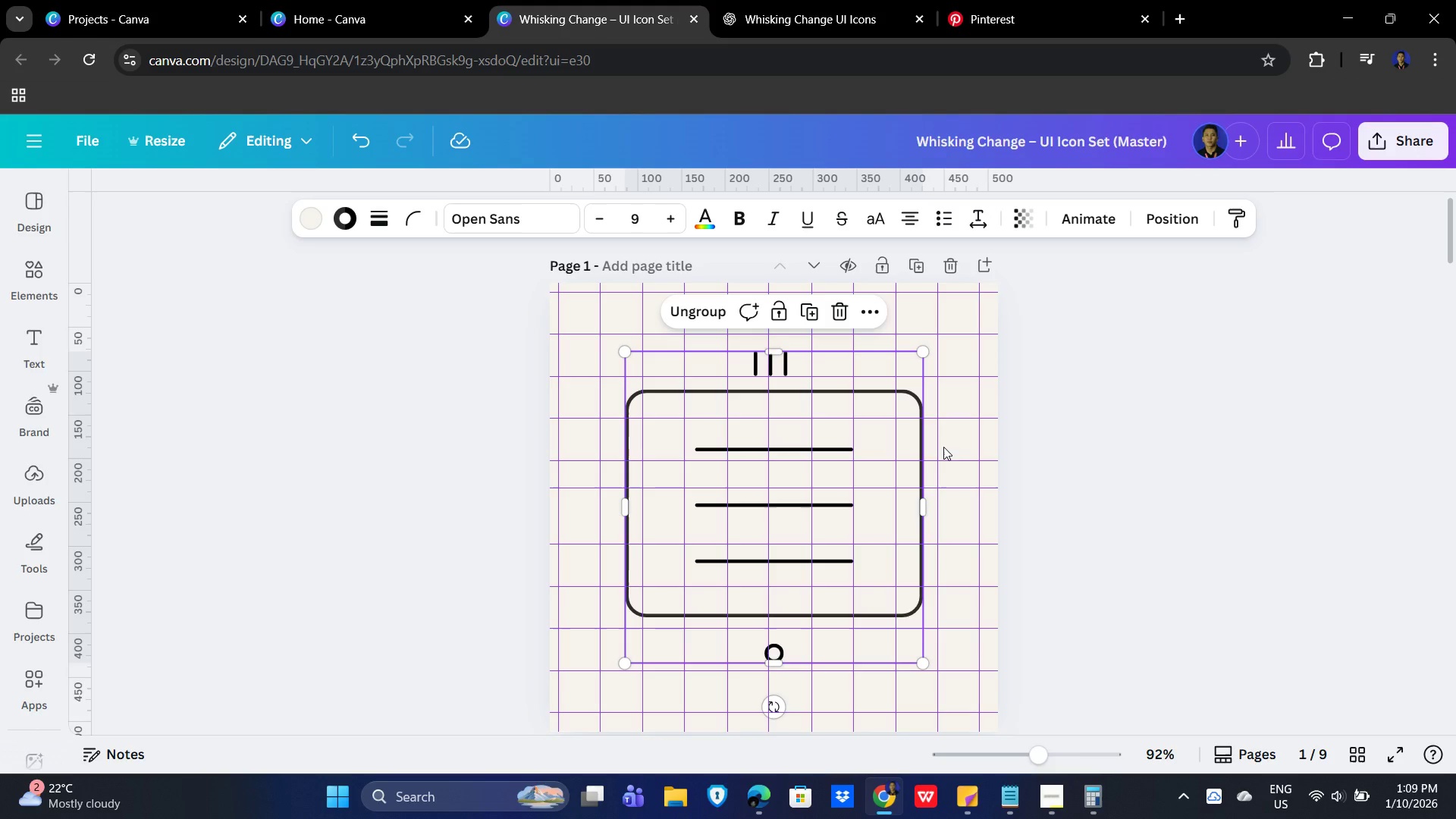 
key(Control+C)
 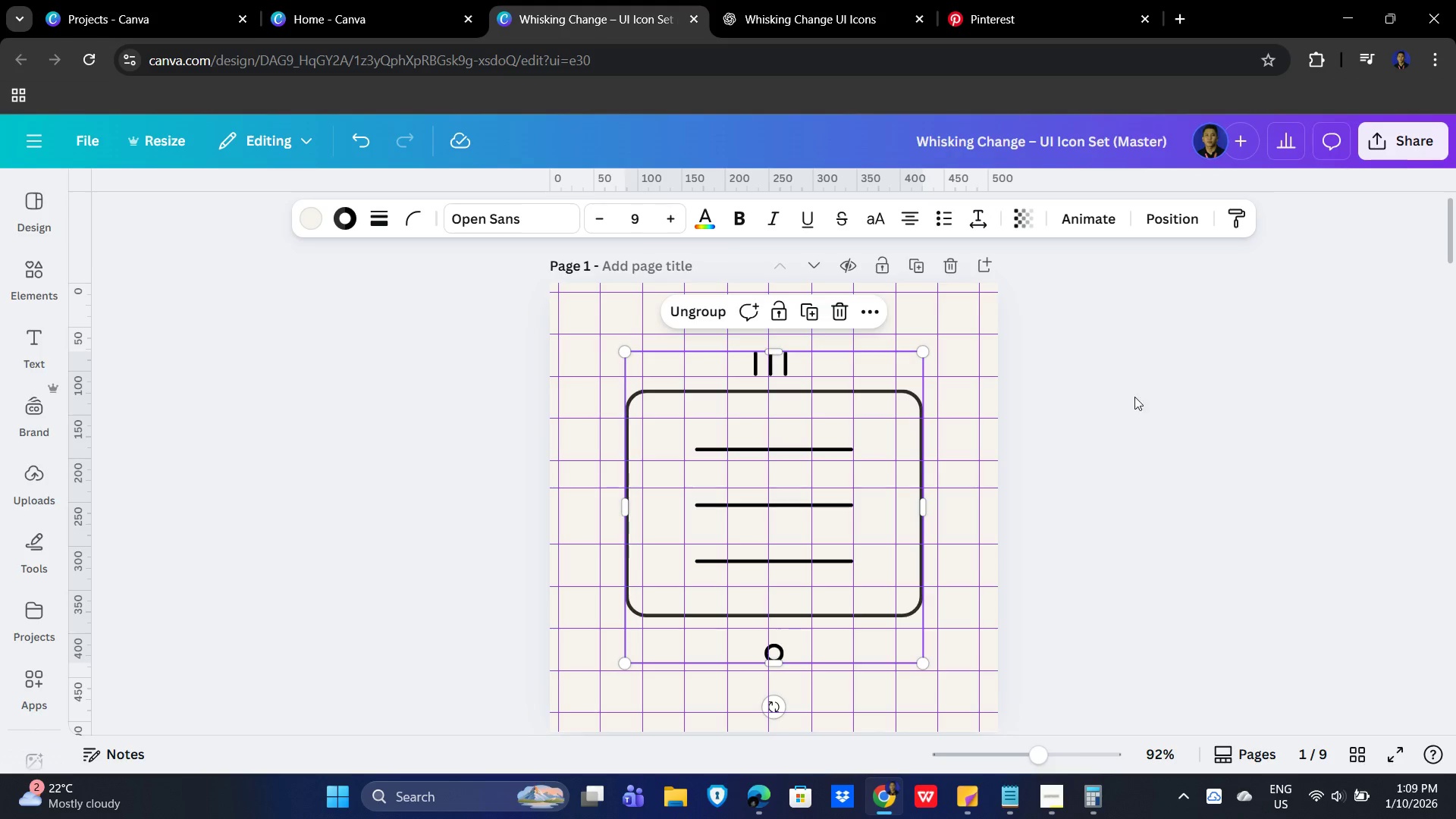 
scroll: coordinate [952, 662], scroll_direction: down, amount: 47.0
 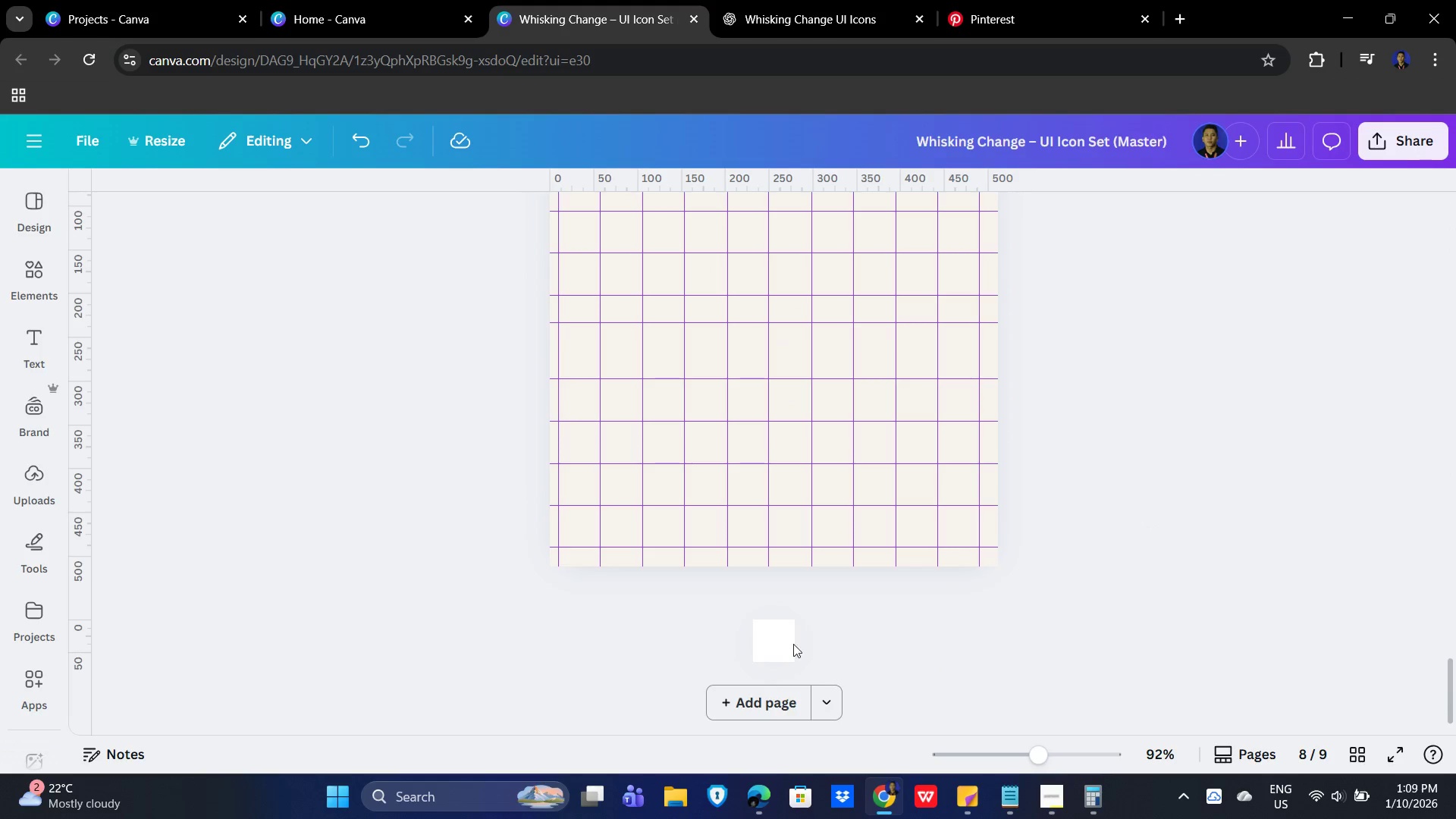 
key(Control+V)
 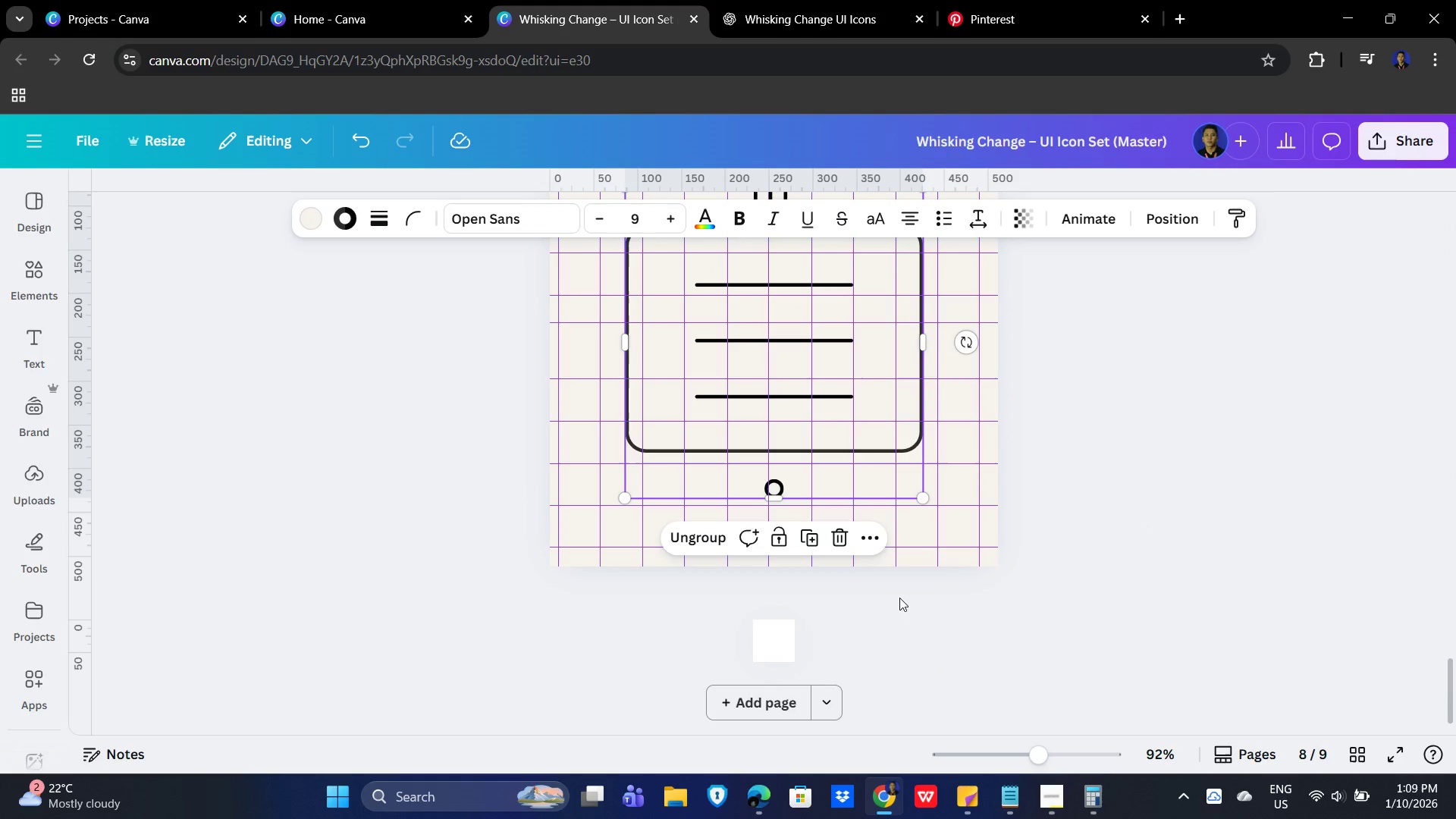 
hold_key(key=ControlLeft, duration=0.7)
 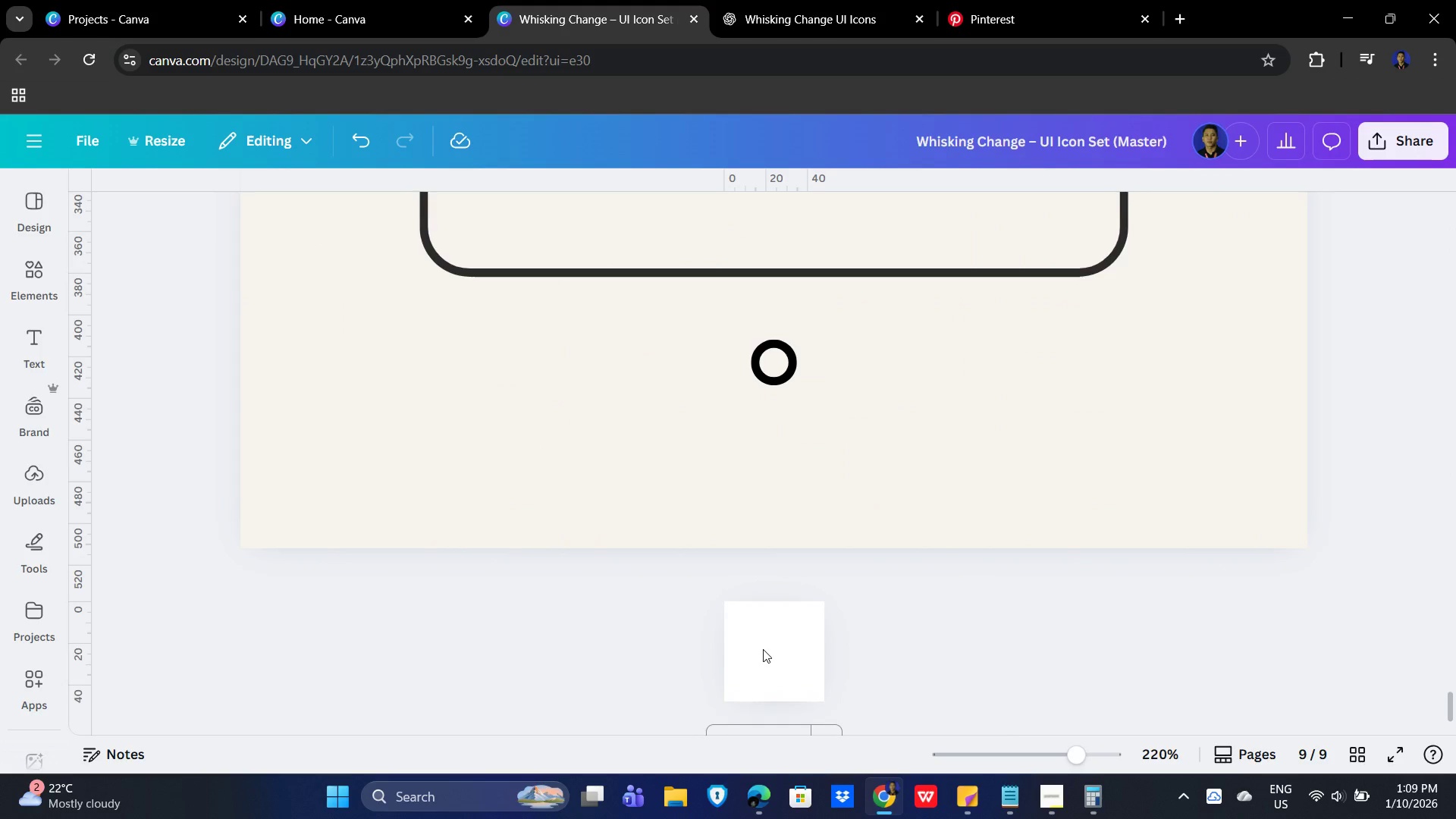 
left_click([755, 645])
 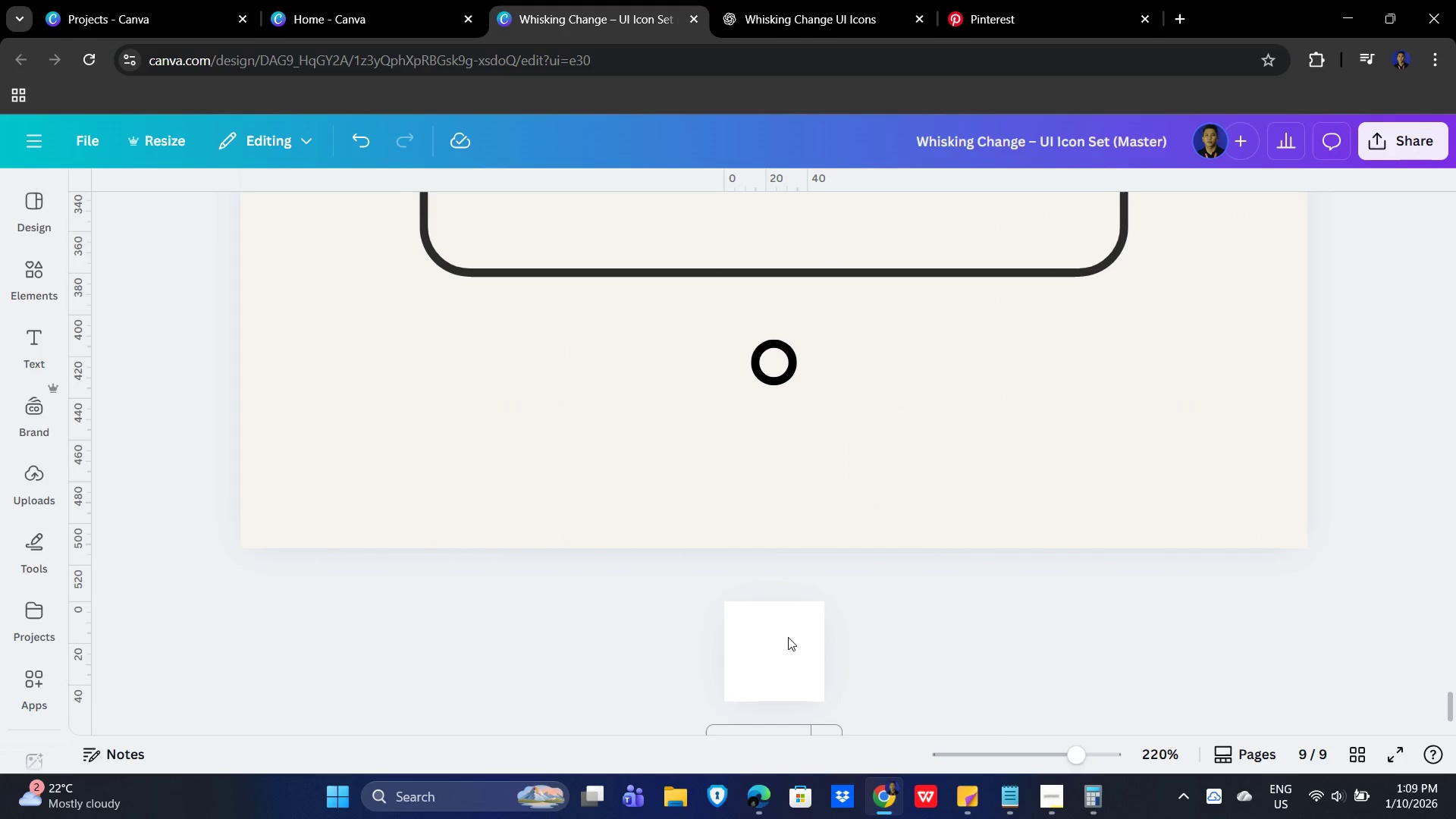 
scroll: coordinate [948, 635], scroll_direction: up, amount: 4.0
 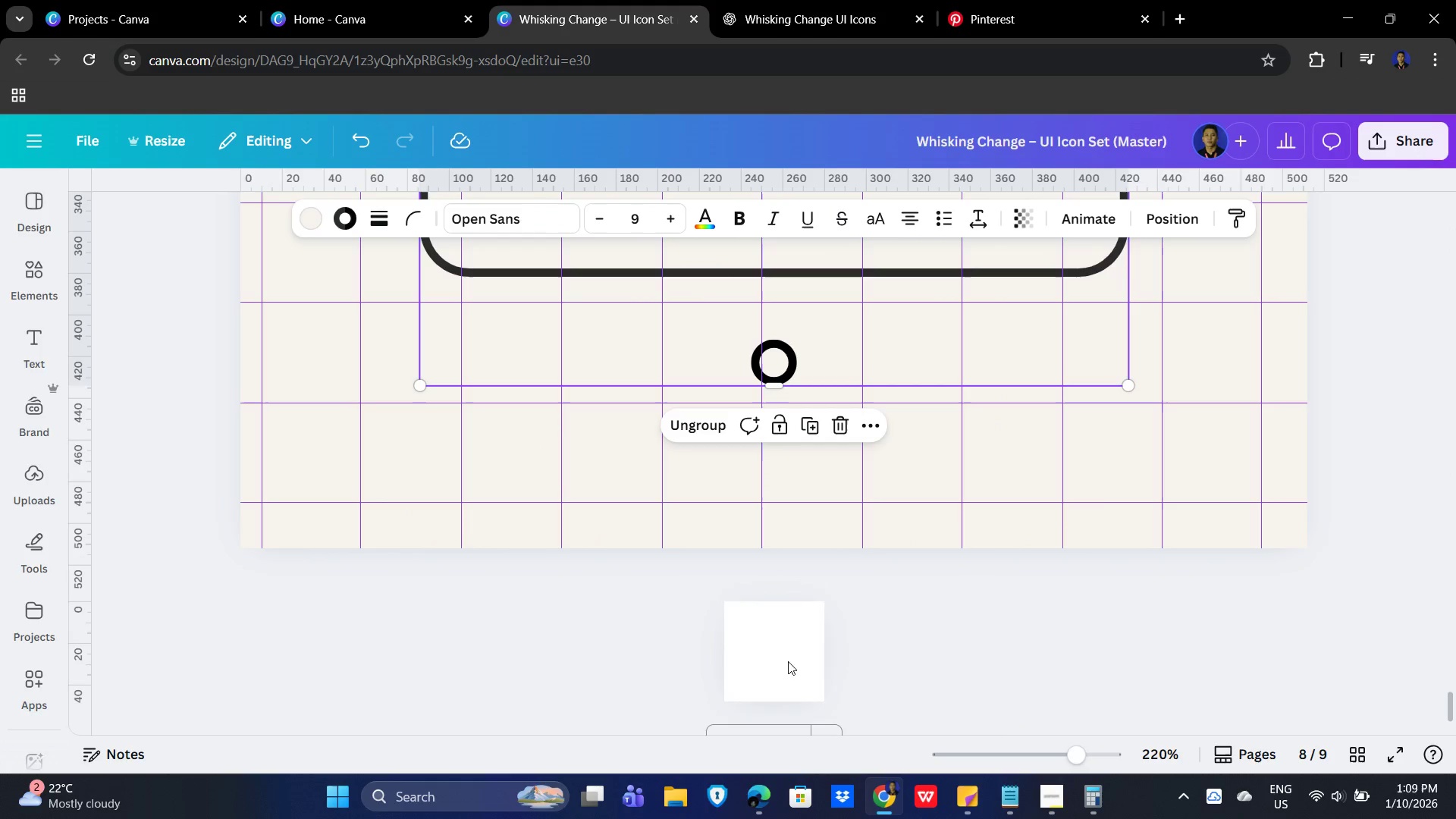 
scroll: coordinate [795, 632], scroll_direction: down, amount: 4.0
 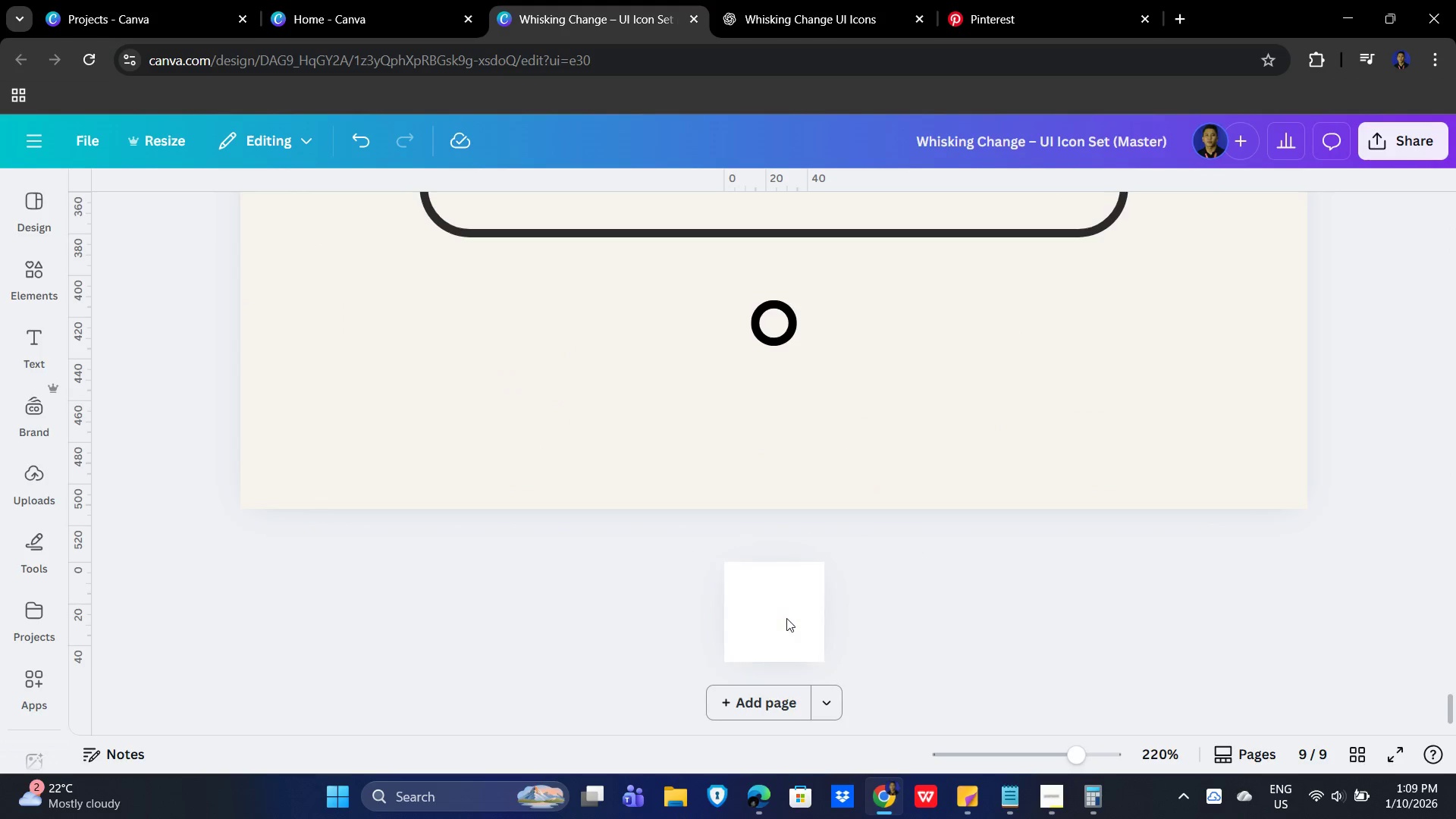 
left_click([783, 619])
 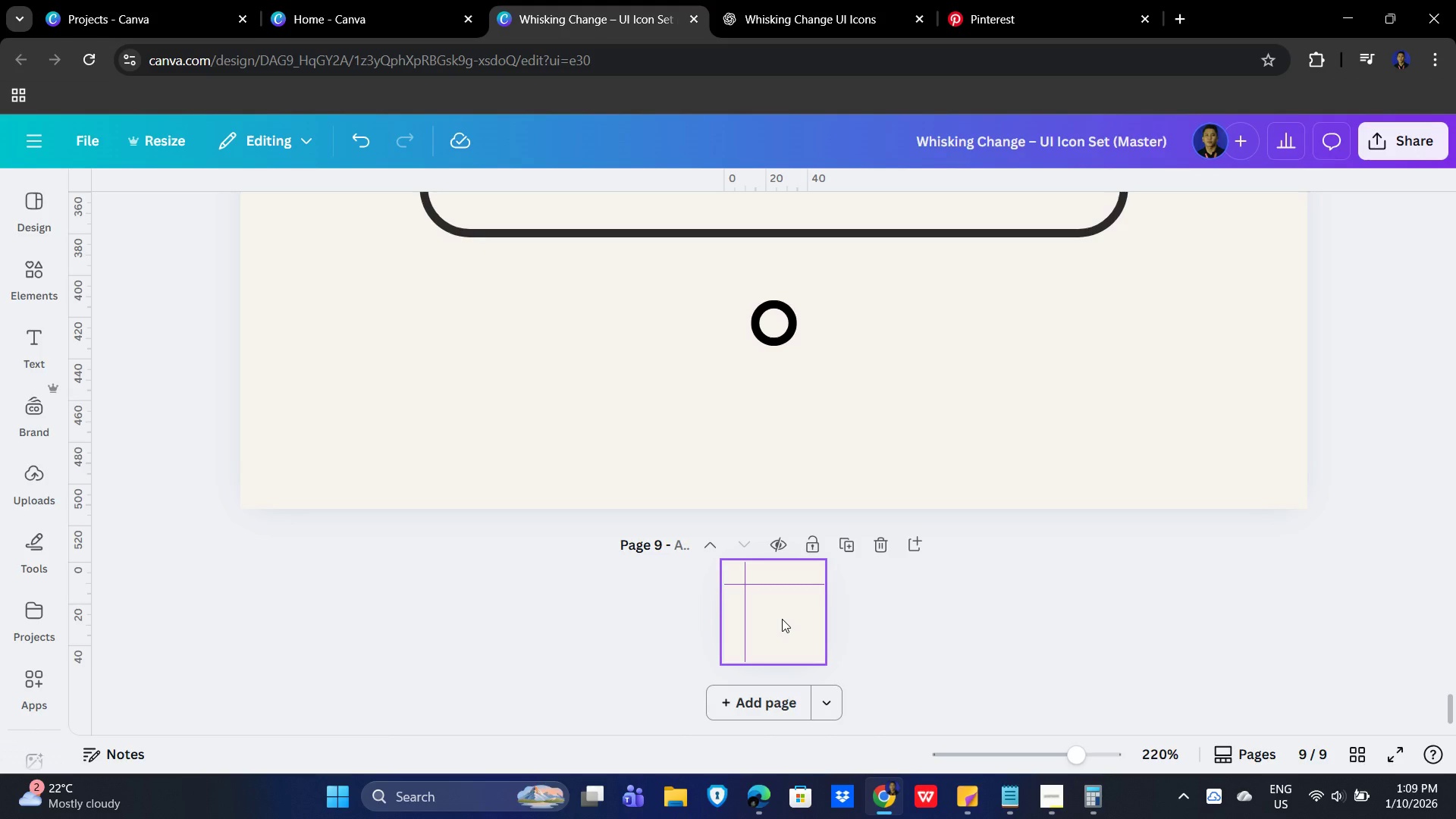 
left_click([782, 619])
 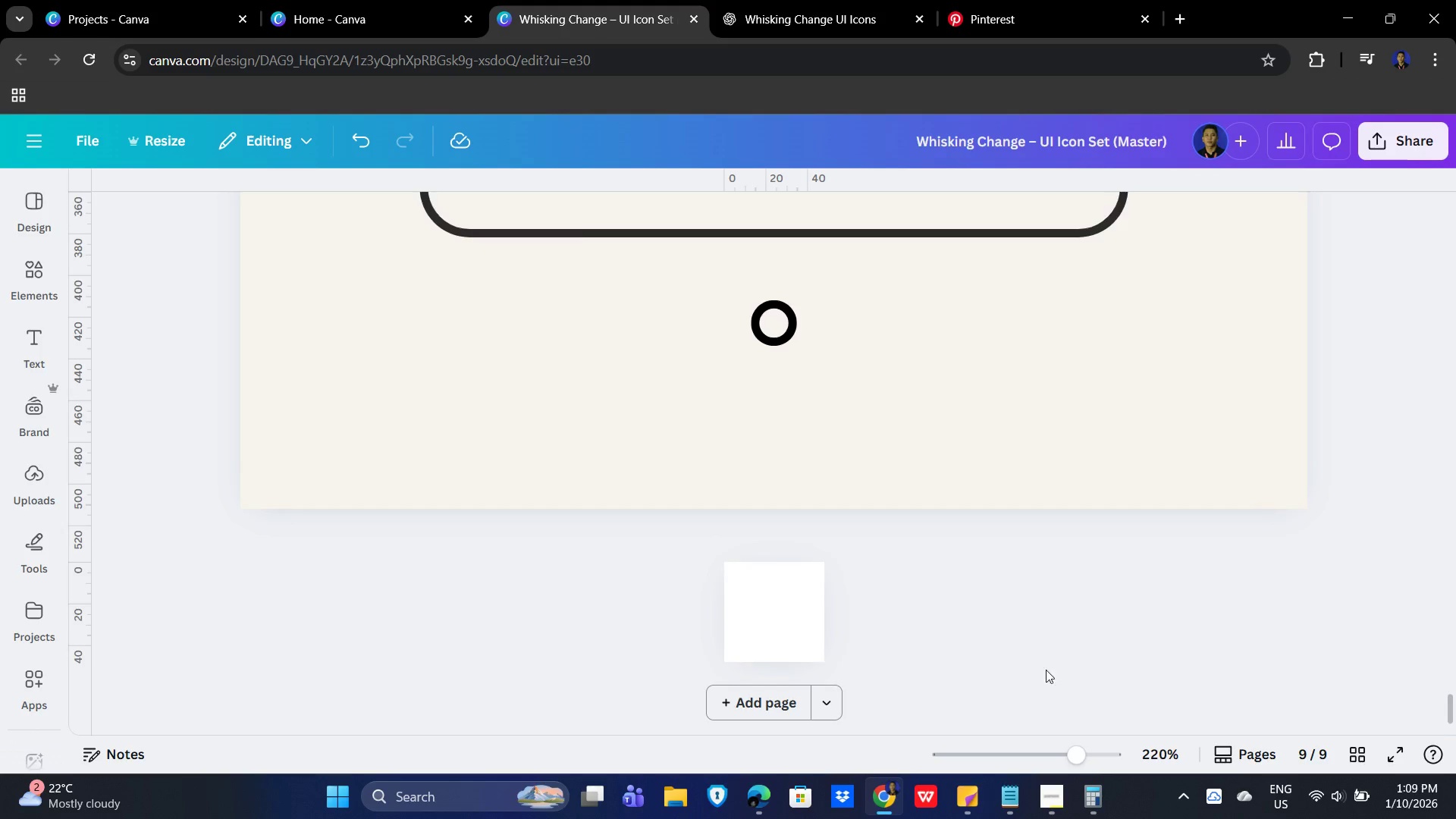 
scroll: coordinate [999, 676], scroll_direction: up, amount: 8.0
 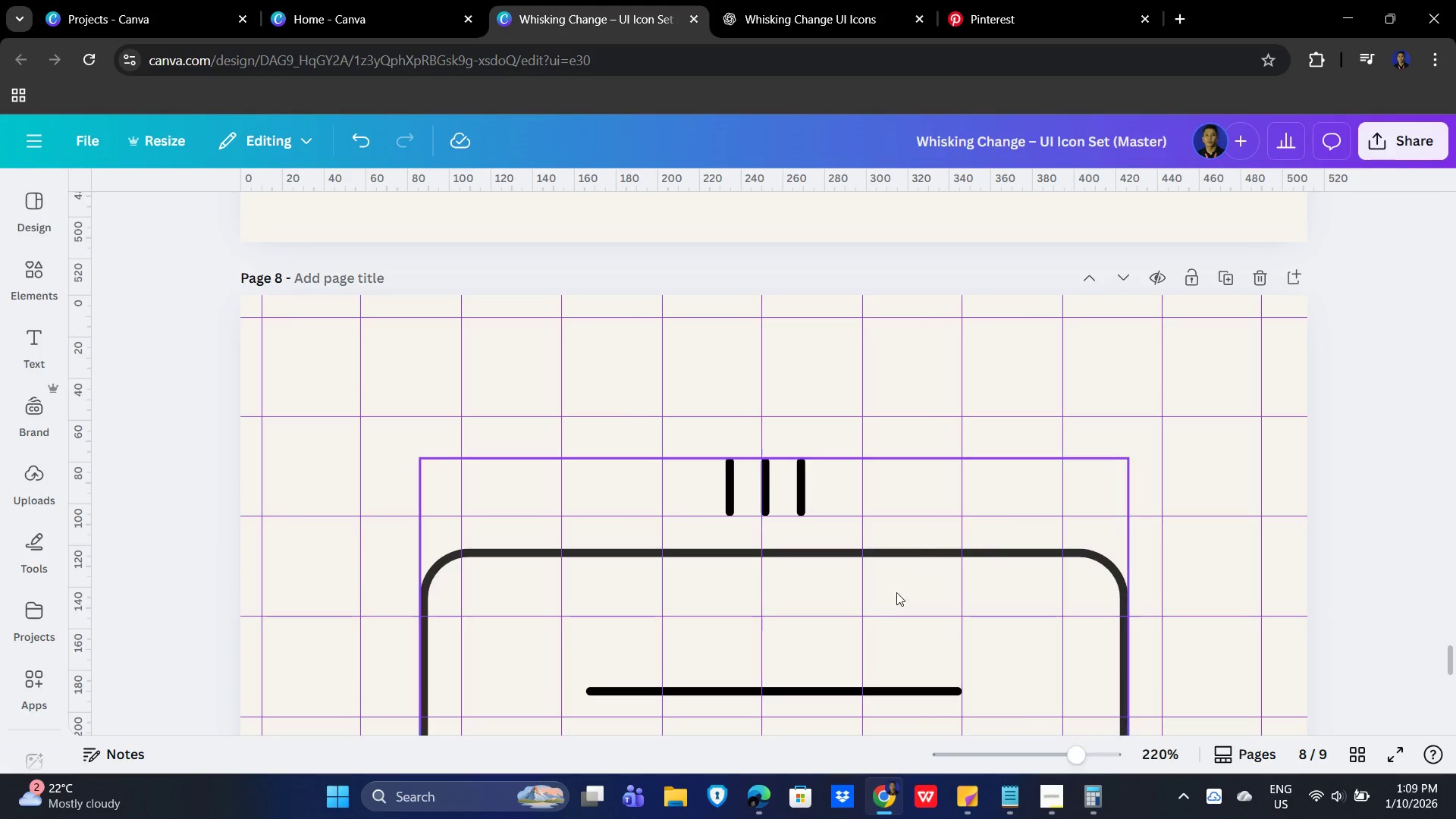 
left_click([896, 605])
 